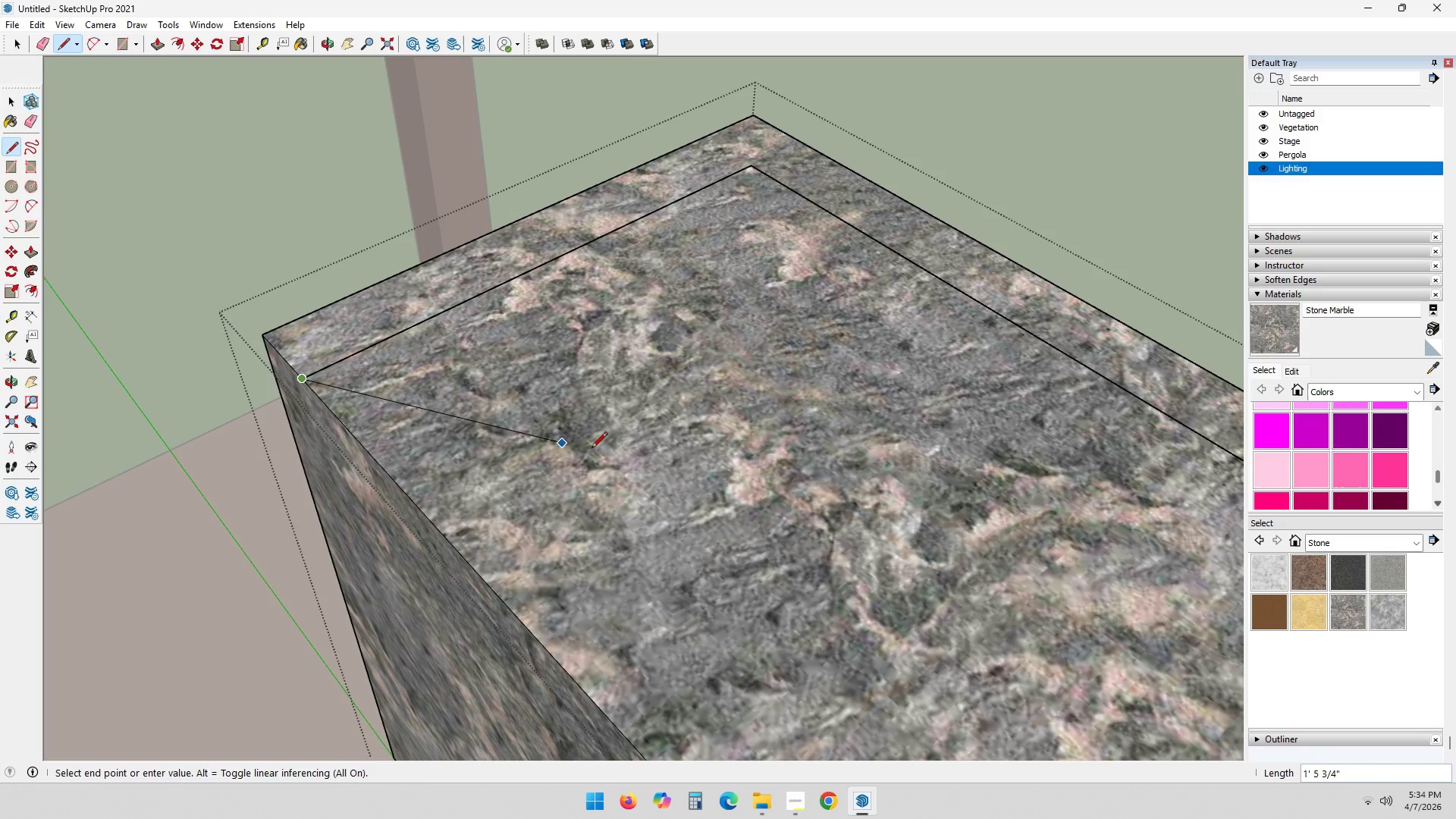 
hold_key(key=ShiftLeft, duration=0.41)
 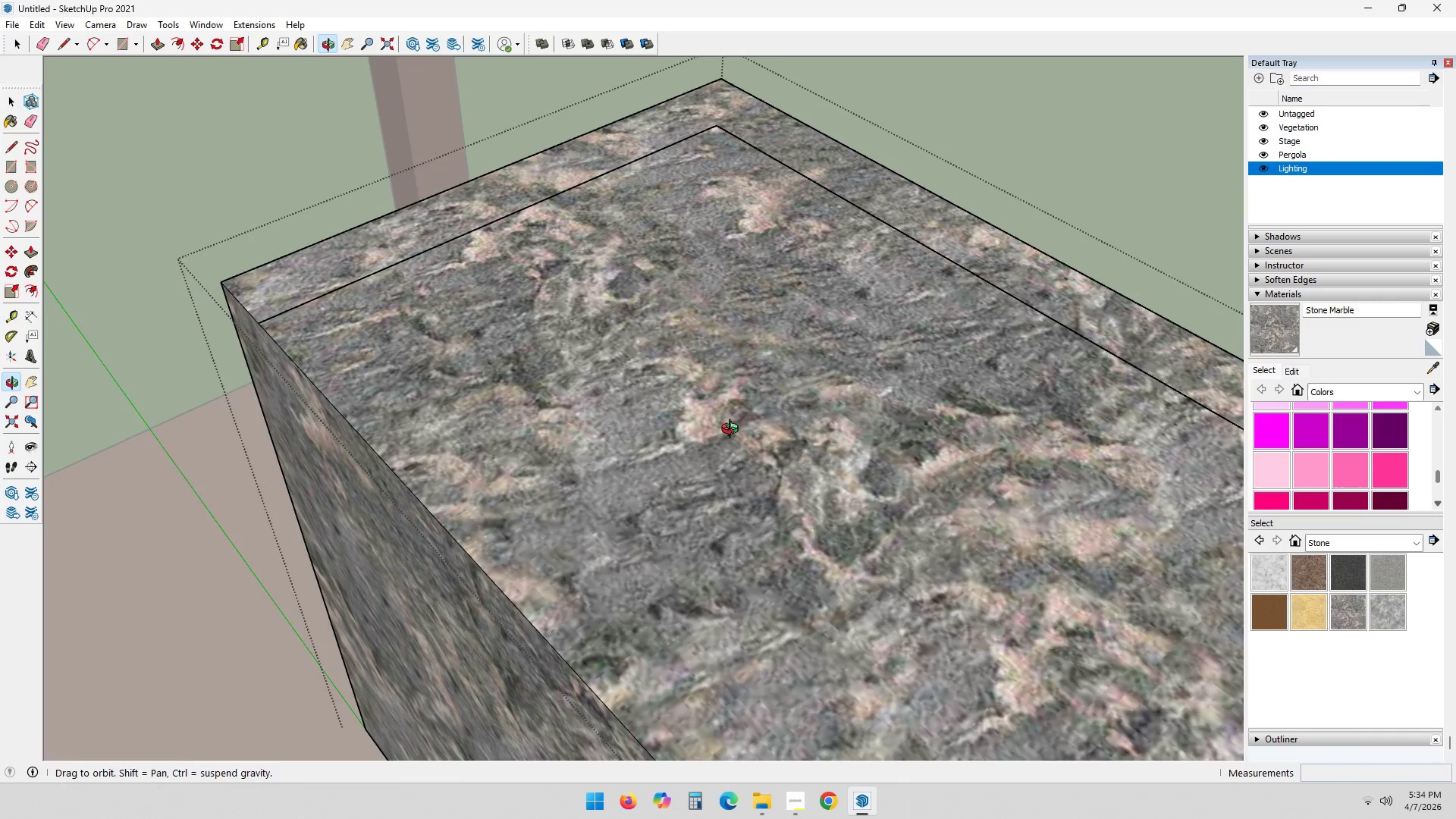 
key(Space)
 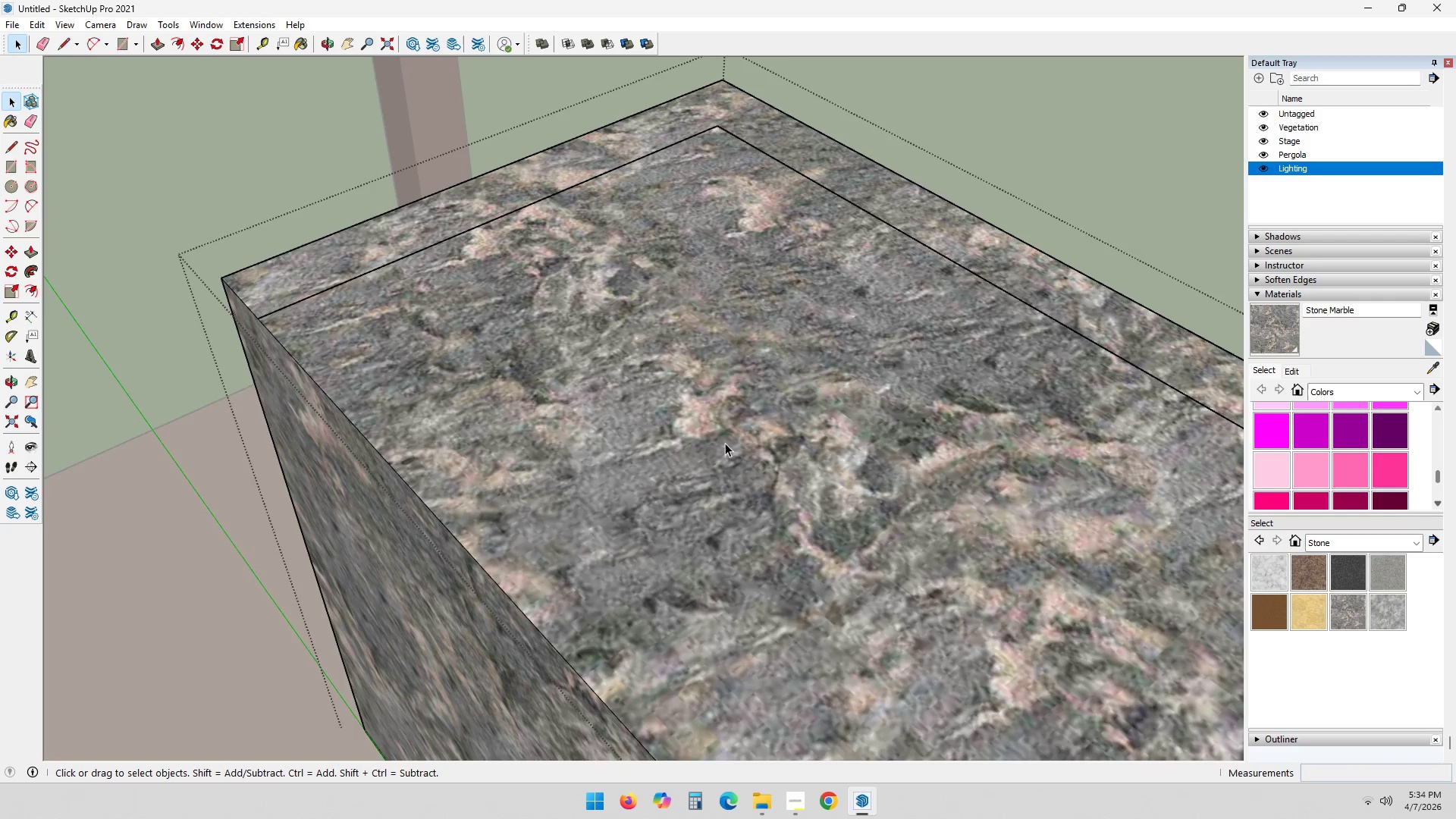 
hold_key(key=ShiftLeft, duration=0.48)
 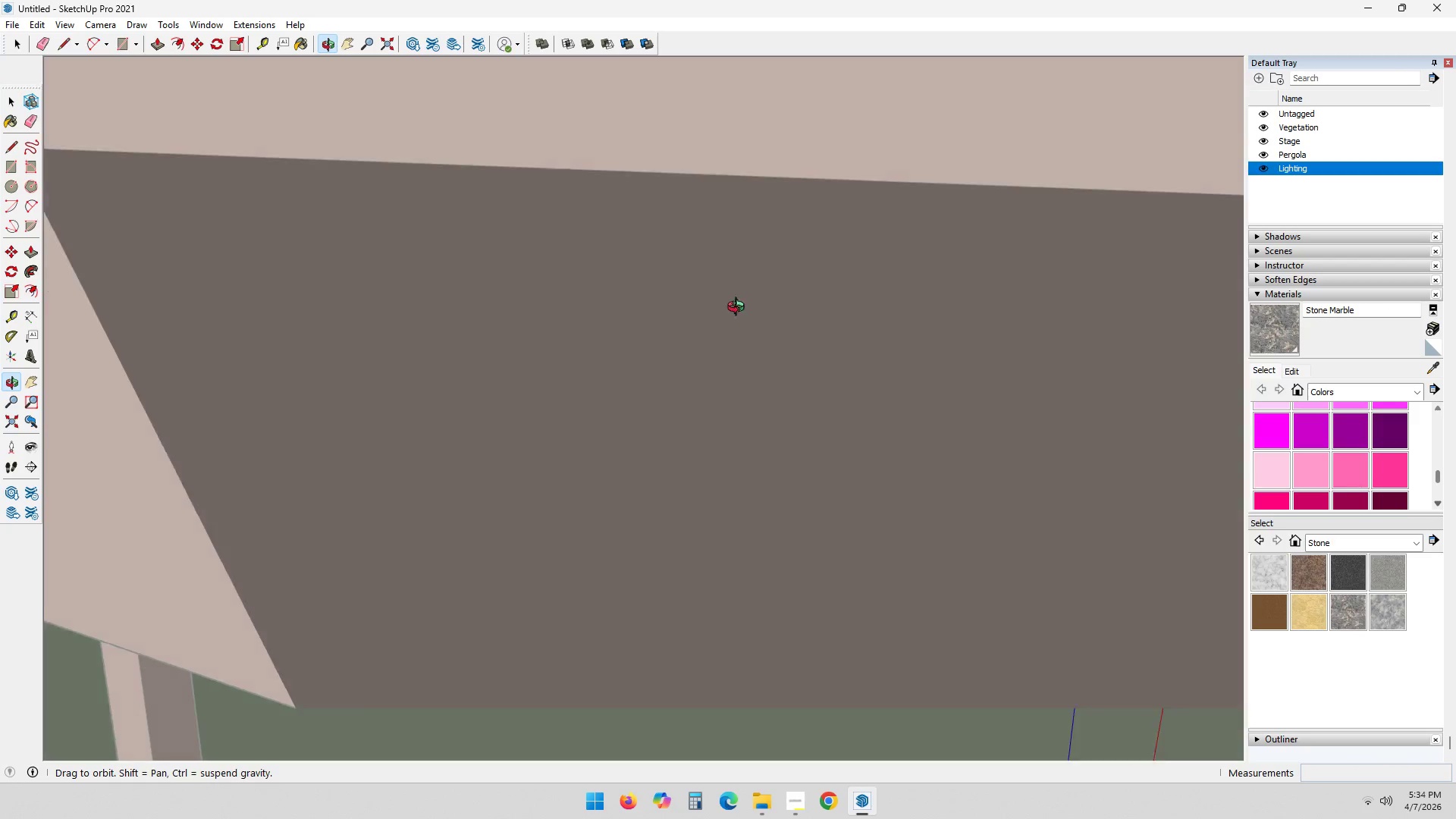 
scroll: coordinate [799, 602], scroll_direction: down, amount: 6.0
 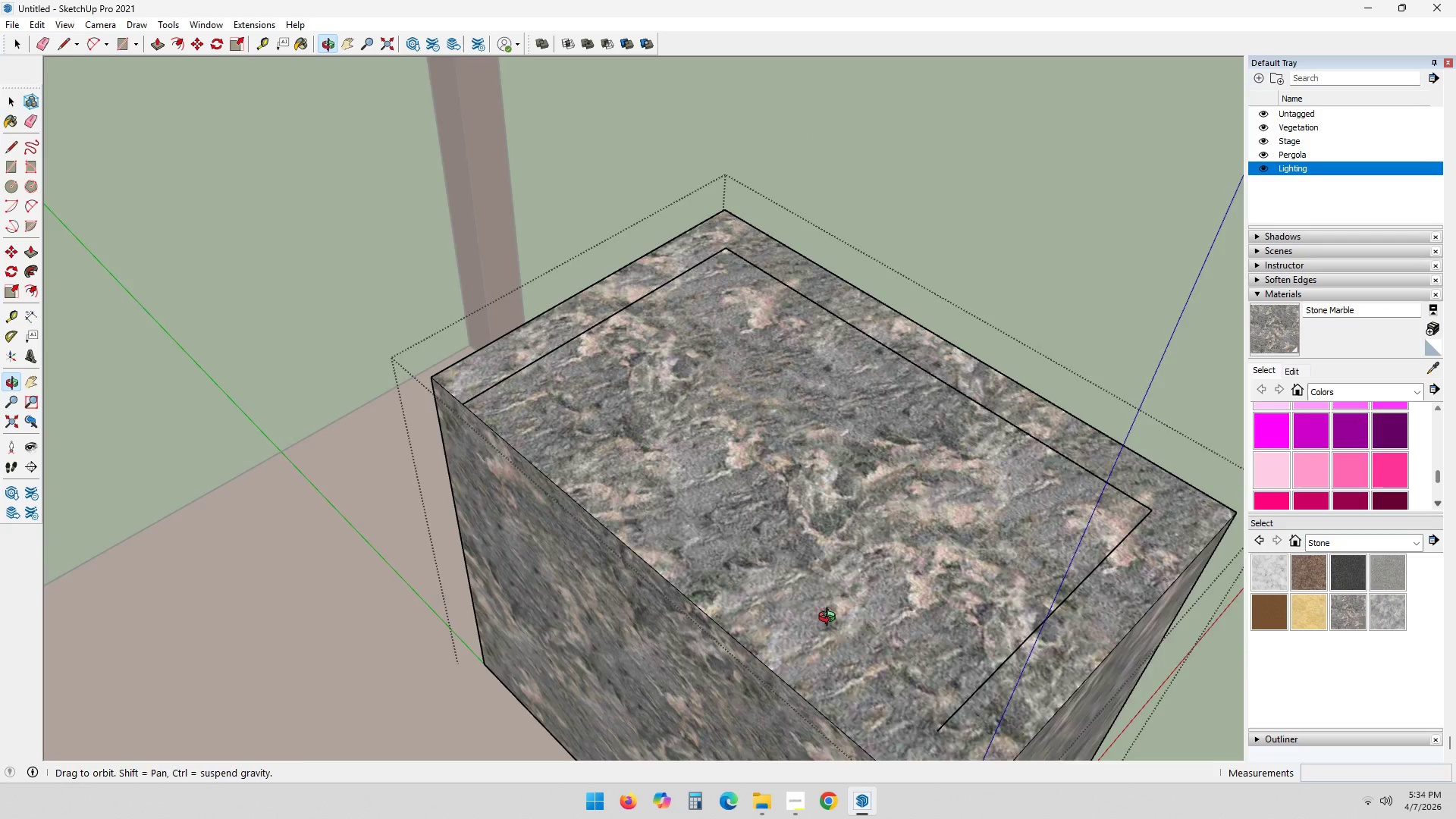 
hold_key(key=ShiftLeft, duration=1.0)
 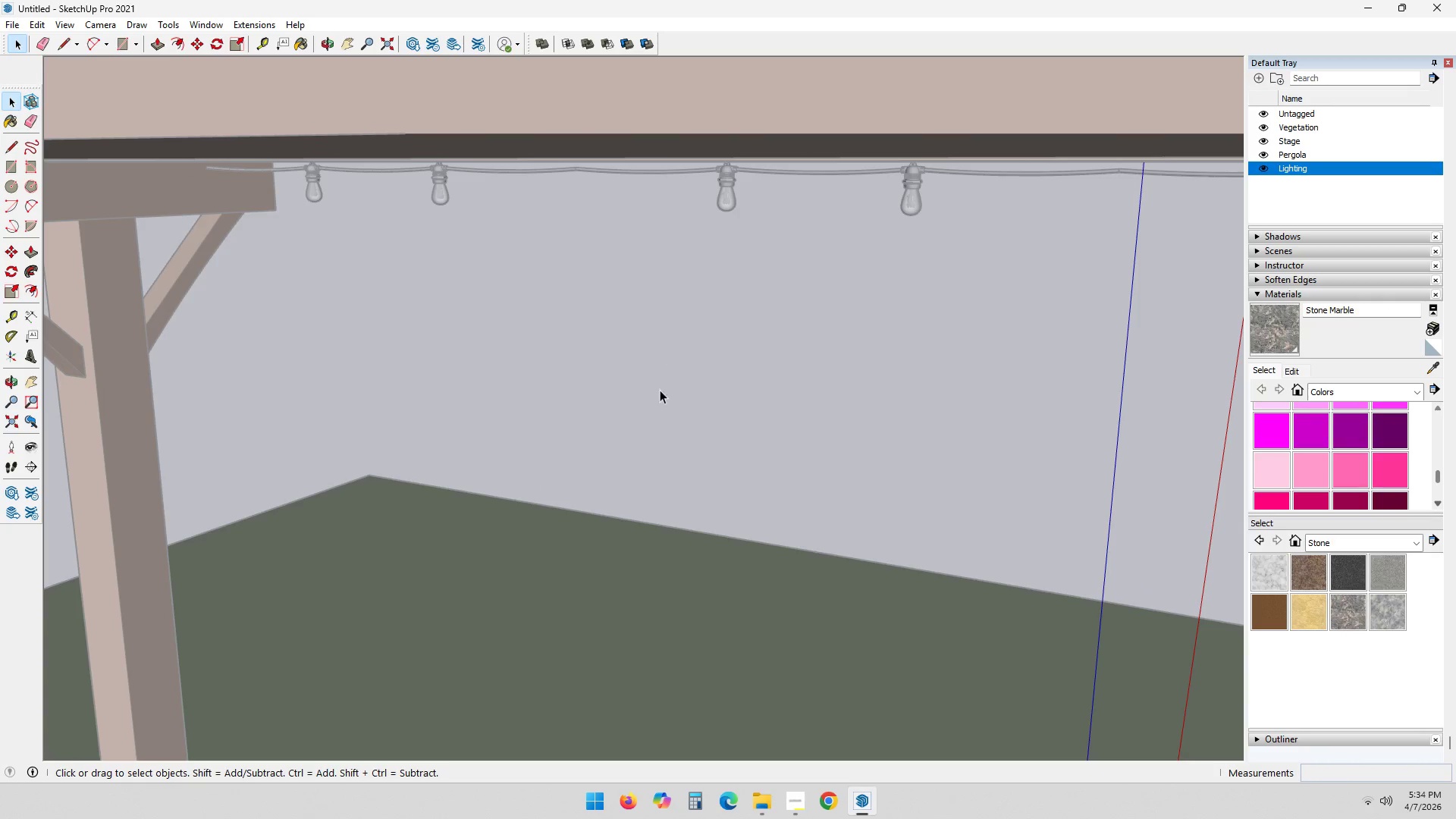 
scroll: coordinate [627, 534], scroll_direction: up, amount: 39.0
 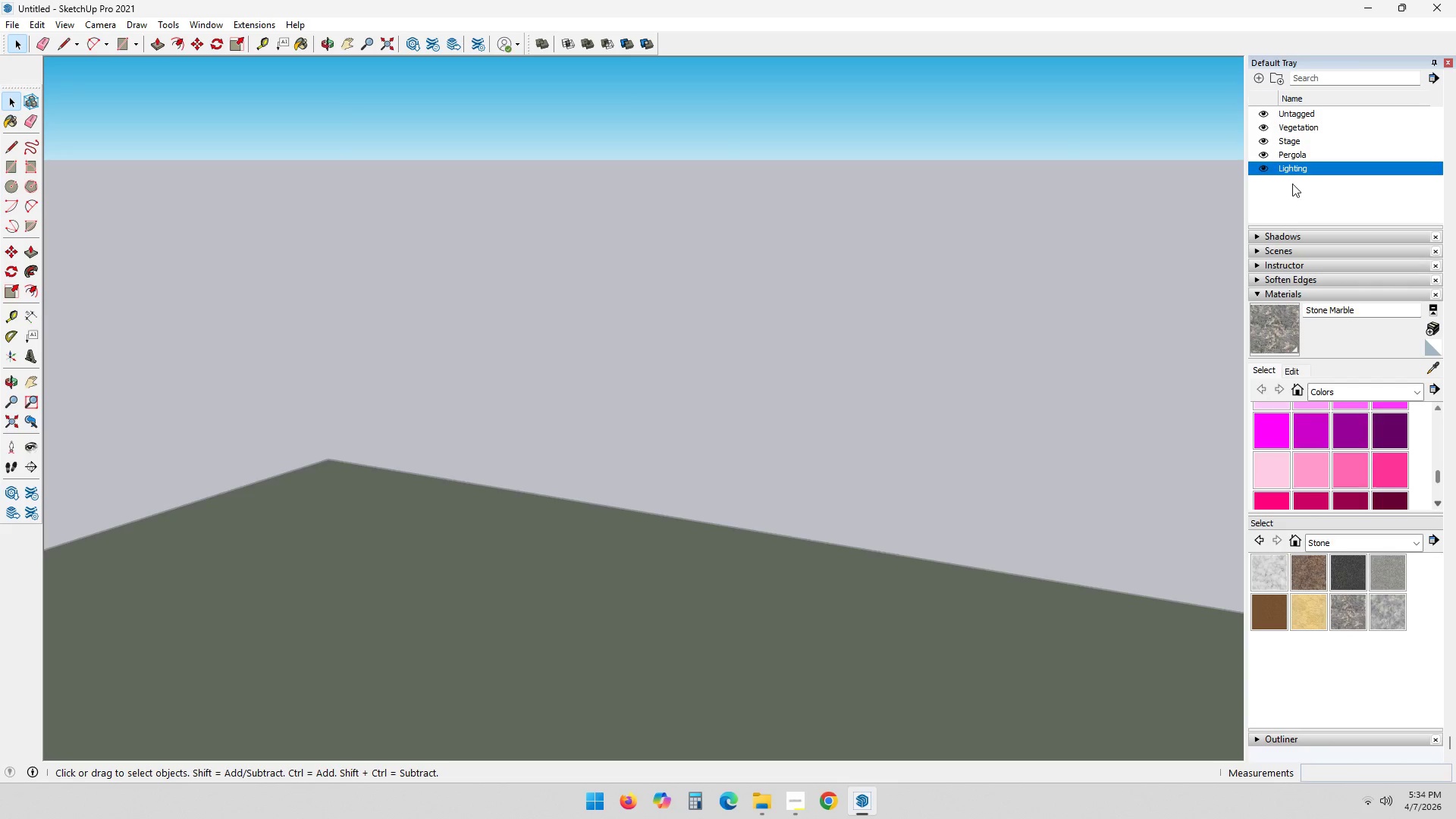 
left_click([1263, 156])
 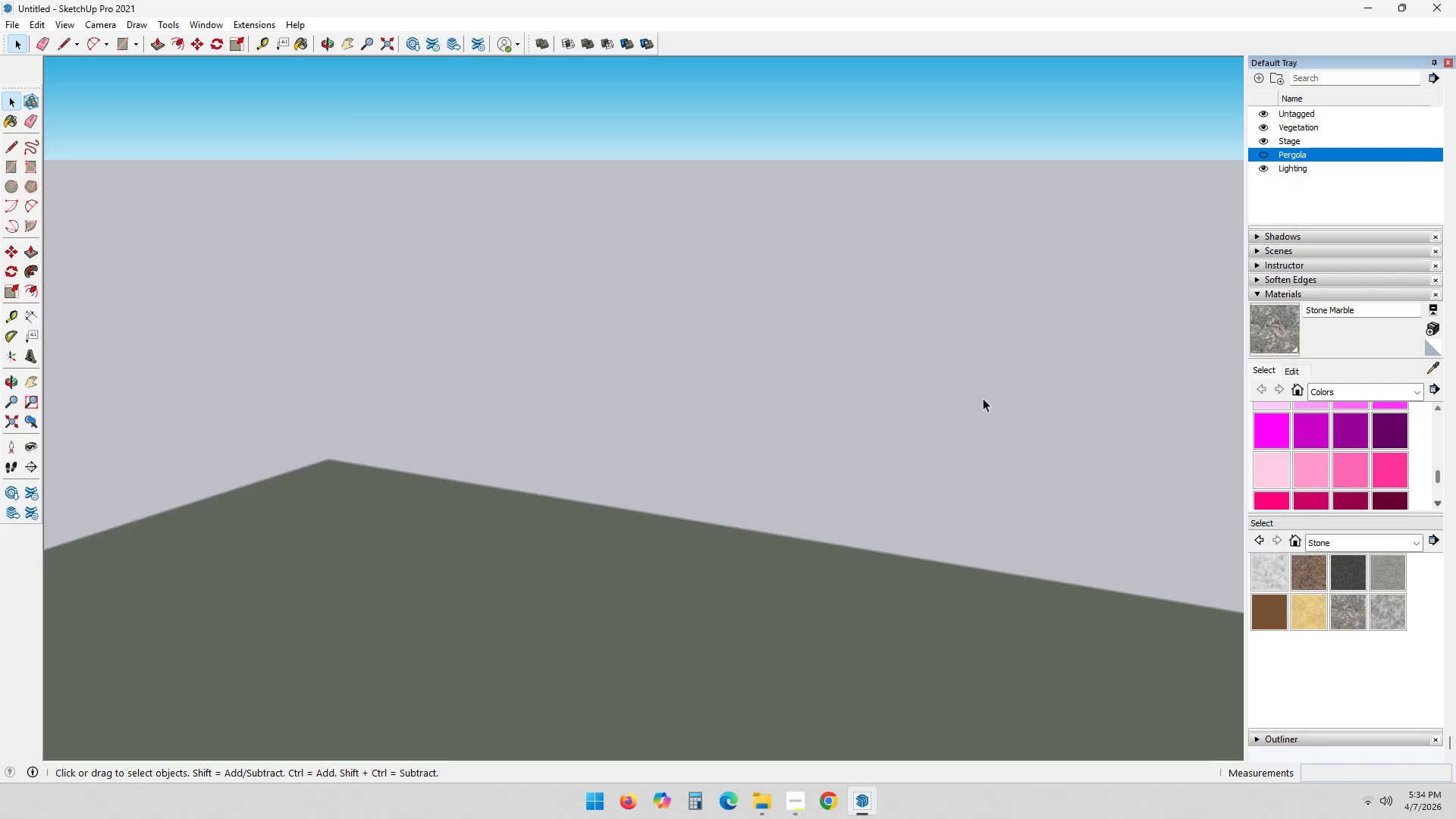 
scroll: coordinate [769, 529], scroll_direction: down, amount: 26.0
 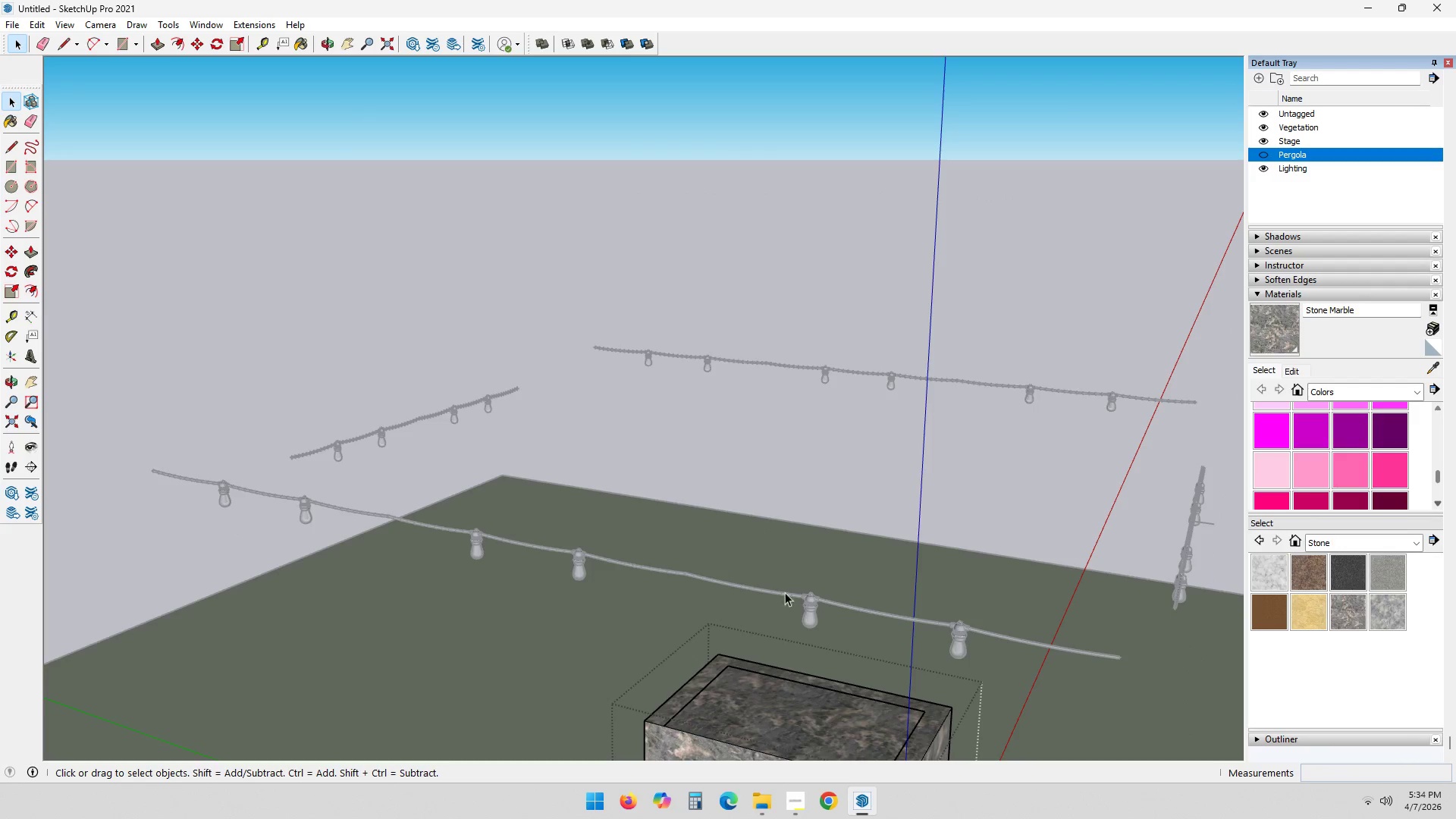 
key(Shift+ShiftLeft)
 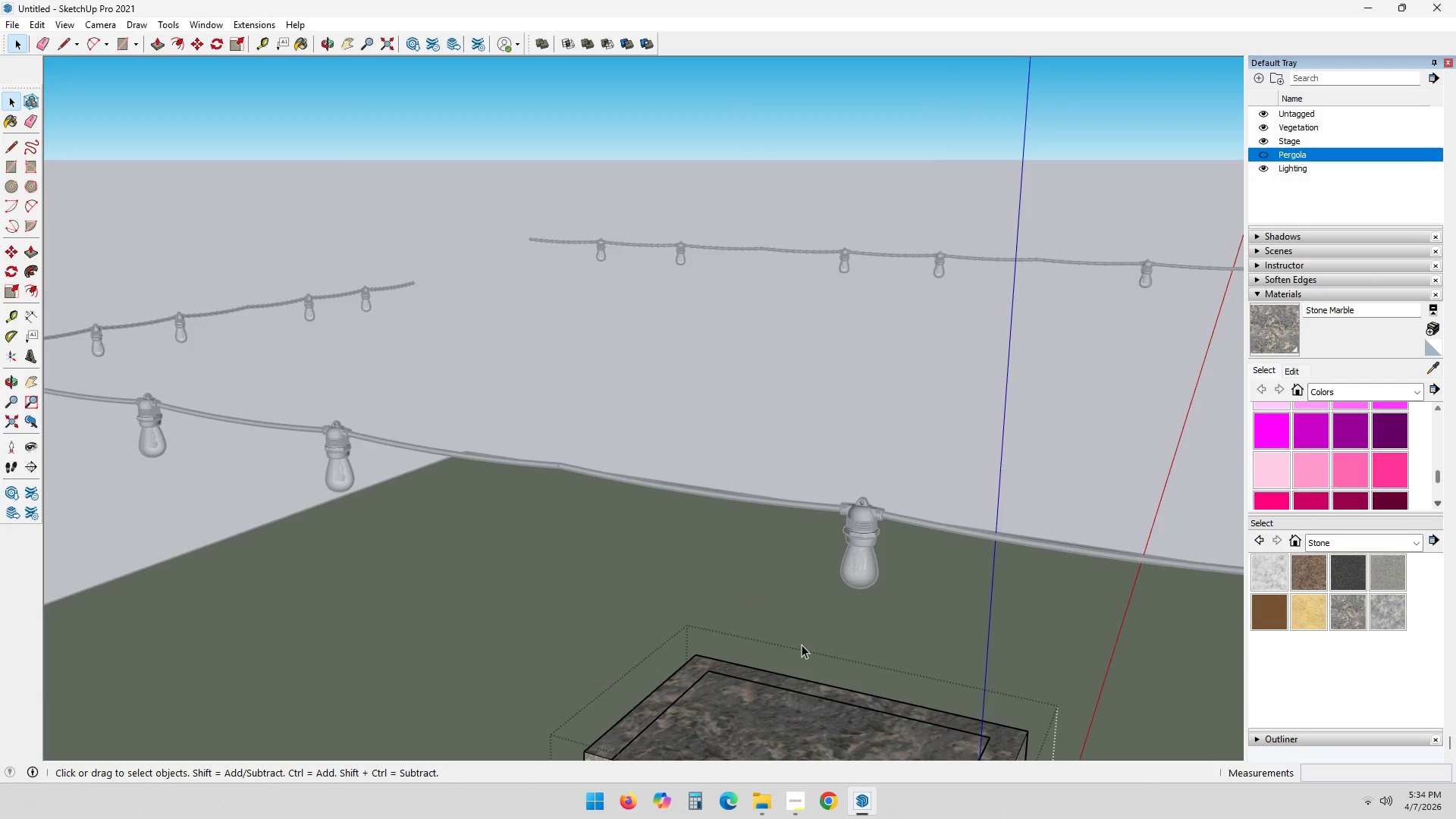 
scroll: coordinate [780, 654], scroll_direction: up, amount: 2.0
 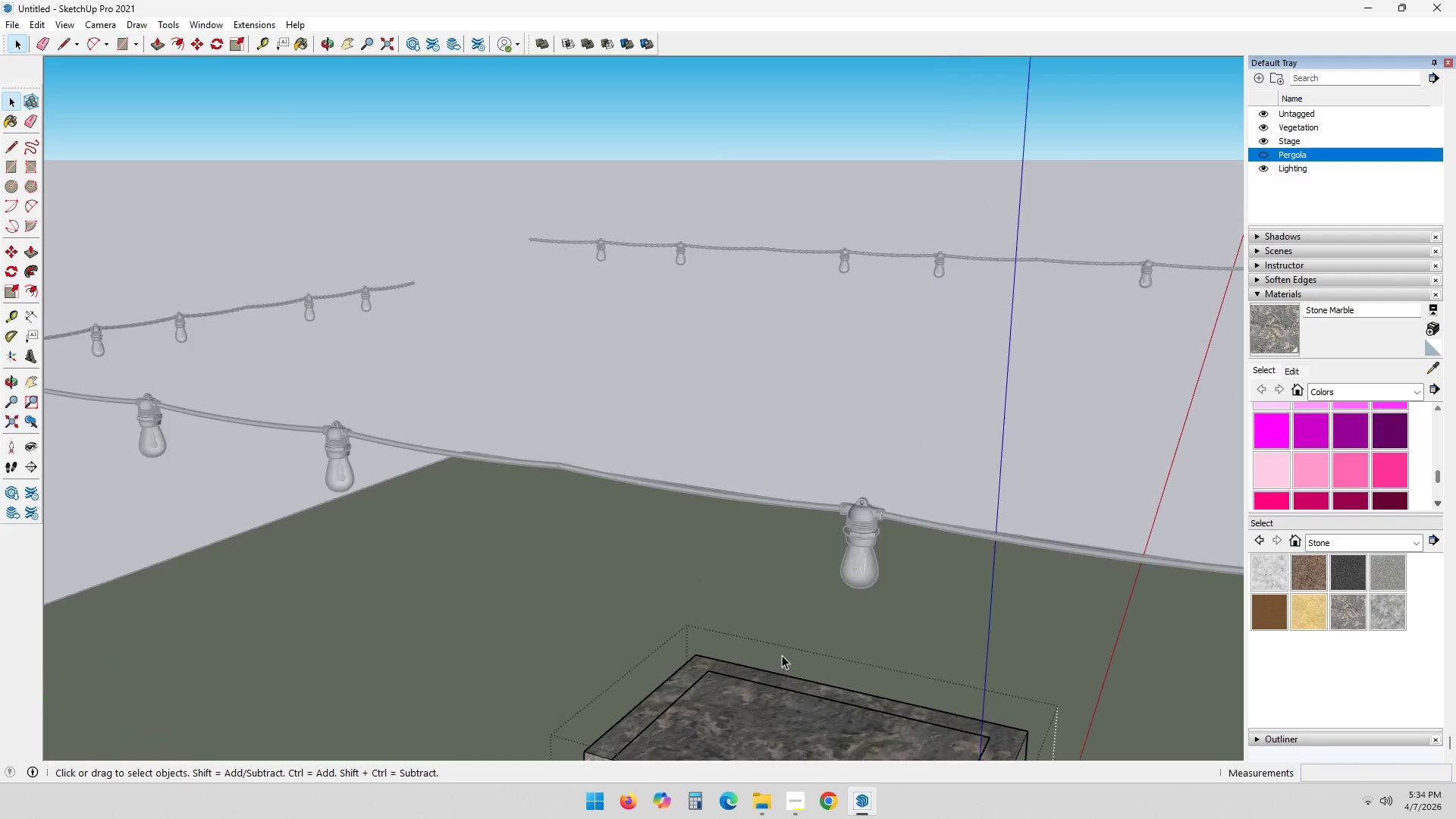 
key(Shift+ShiftLeft)
 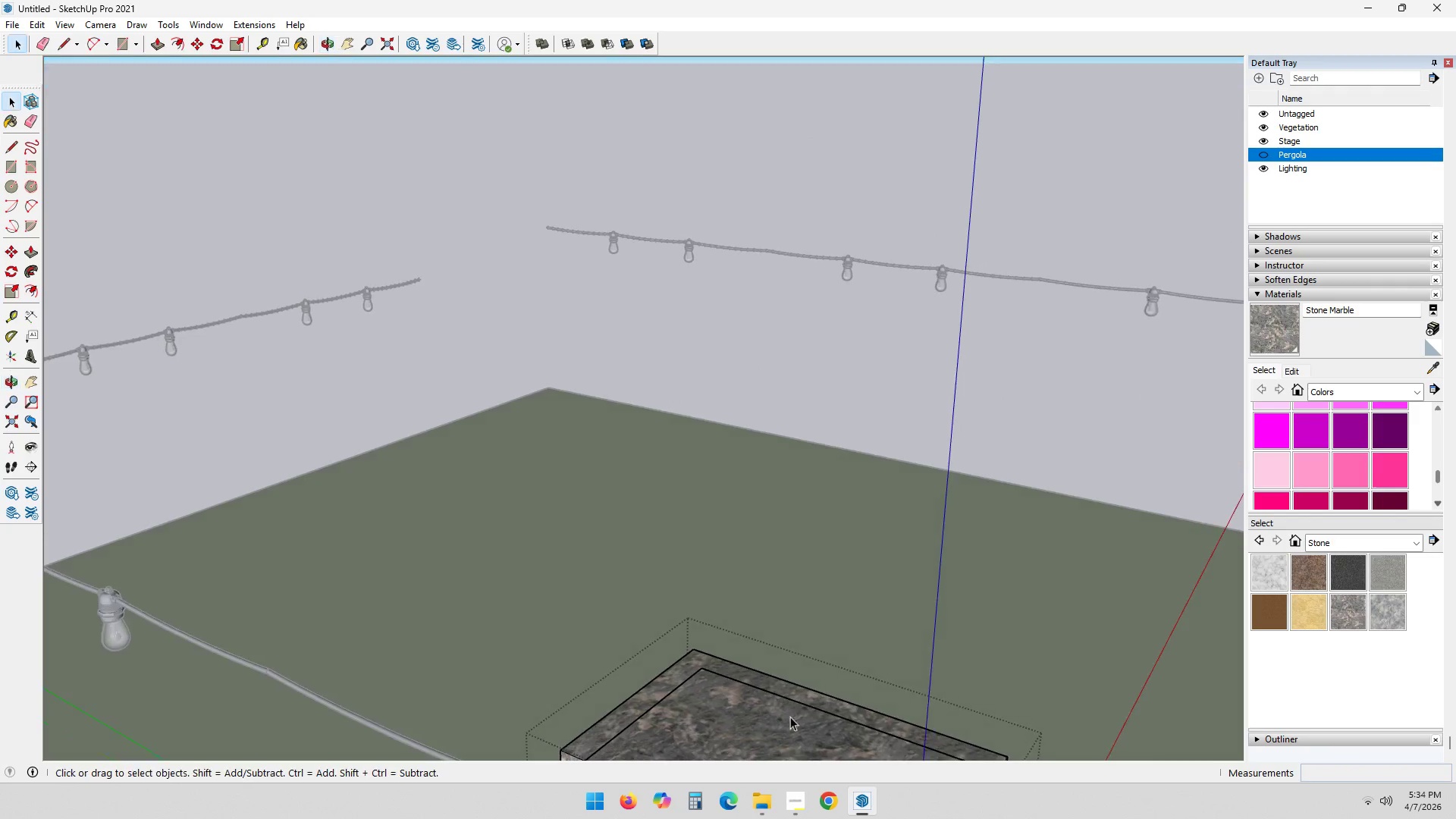 
hold_key(key=ShiftLeft, duration=0.47)
 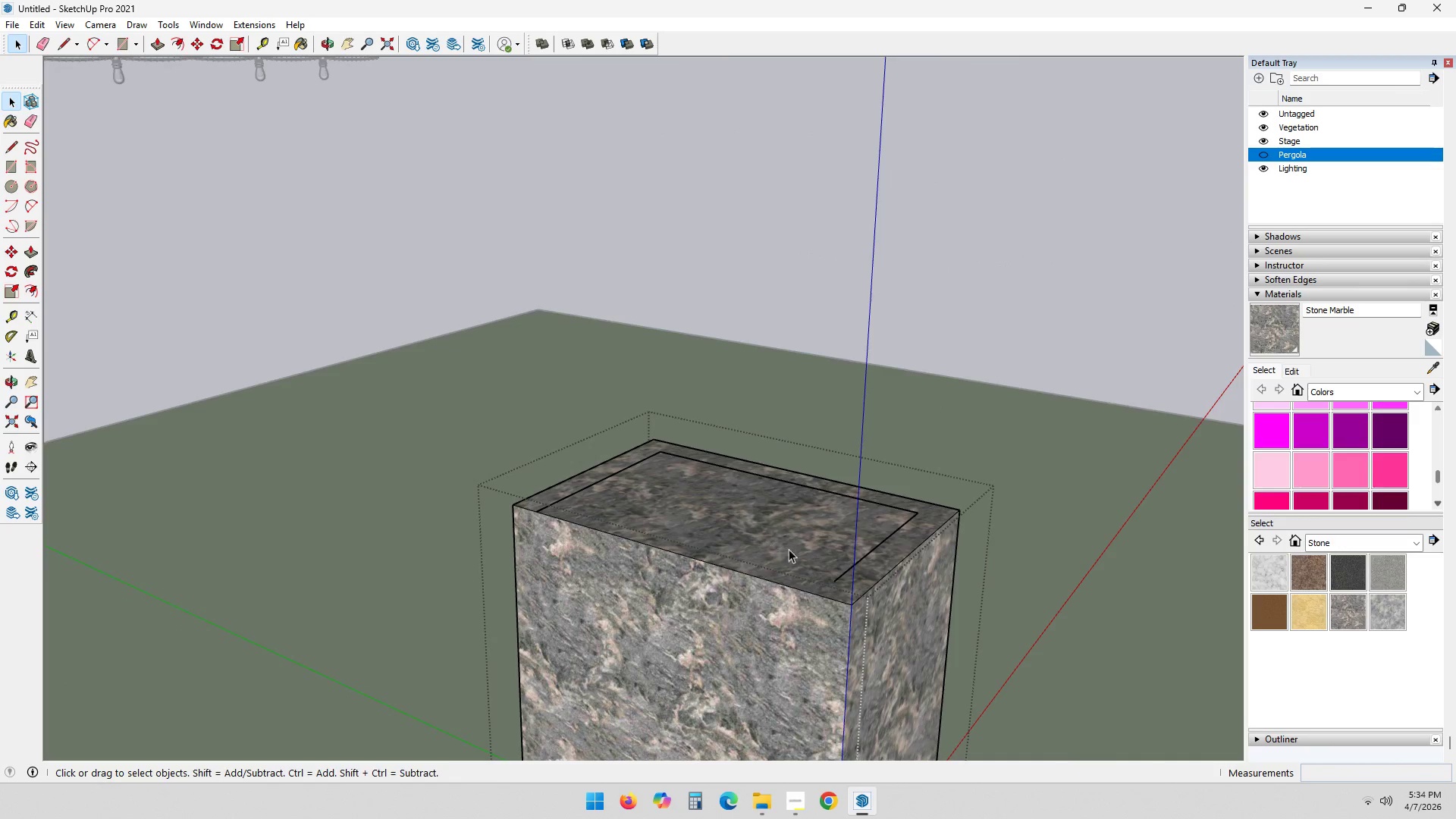 
scroll: coordinate [834, 571], scroll_direction: up, amount: 3.0
 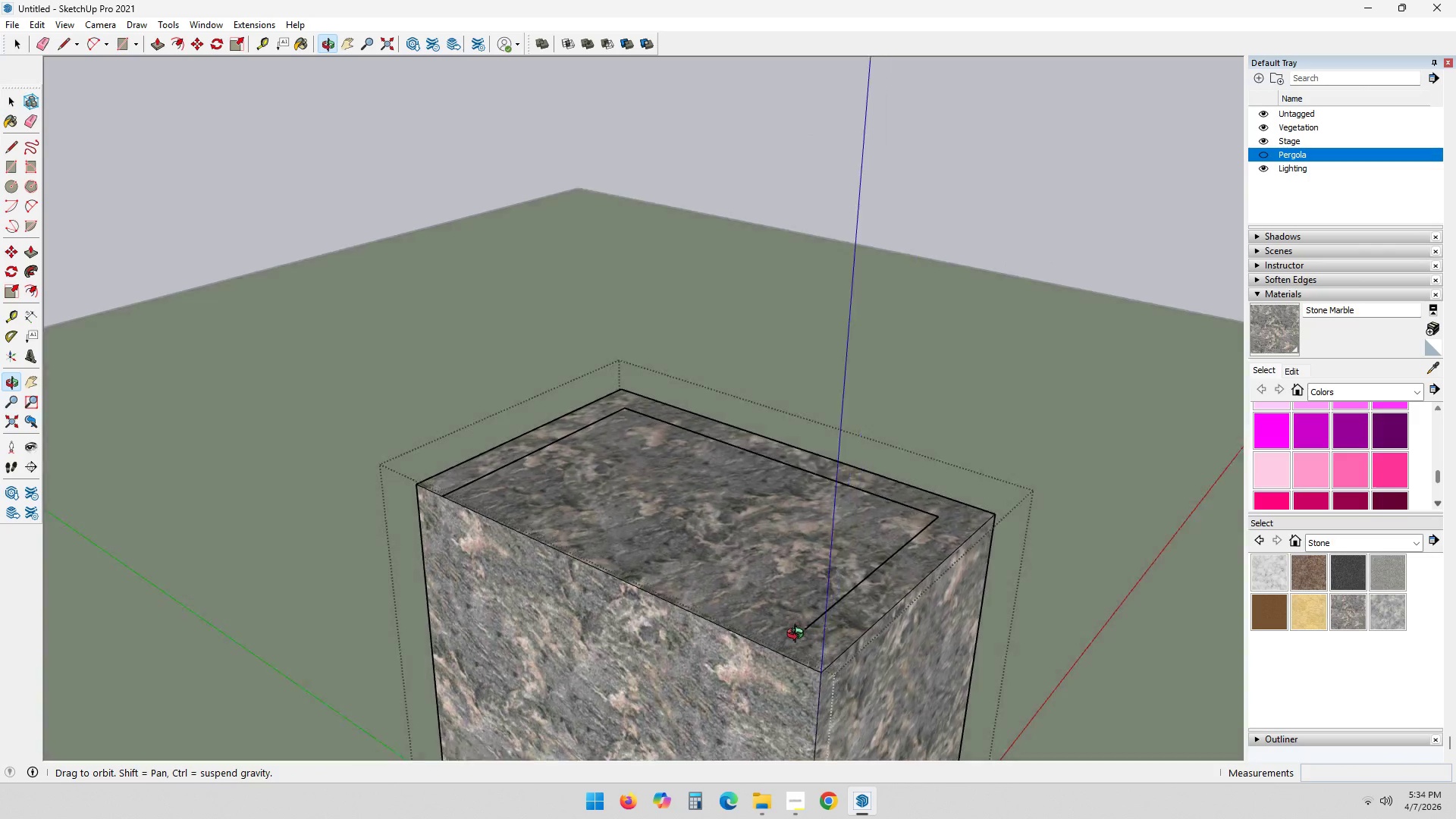 
hold_key(key=ShiftLeft, duration=0.38)
 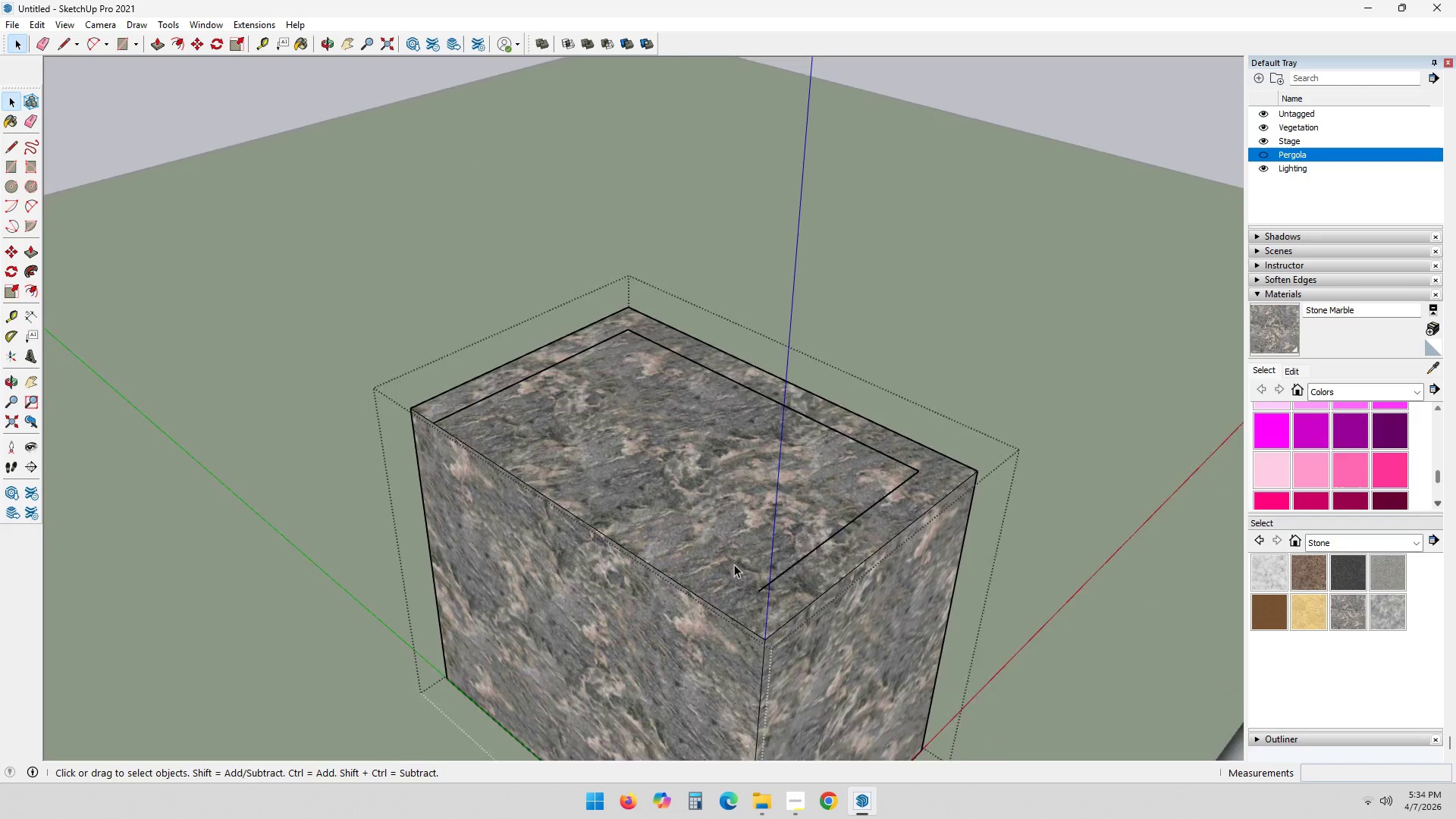 
scroll: coordinate [760, 619], scroll_direction: up, amount: 6.0
 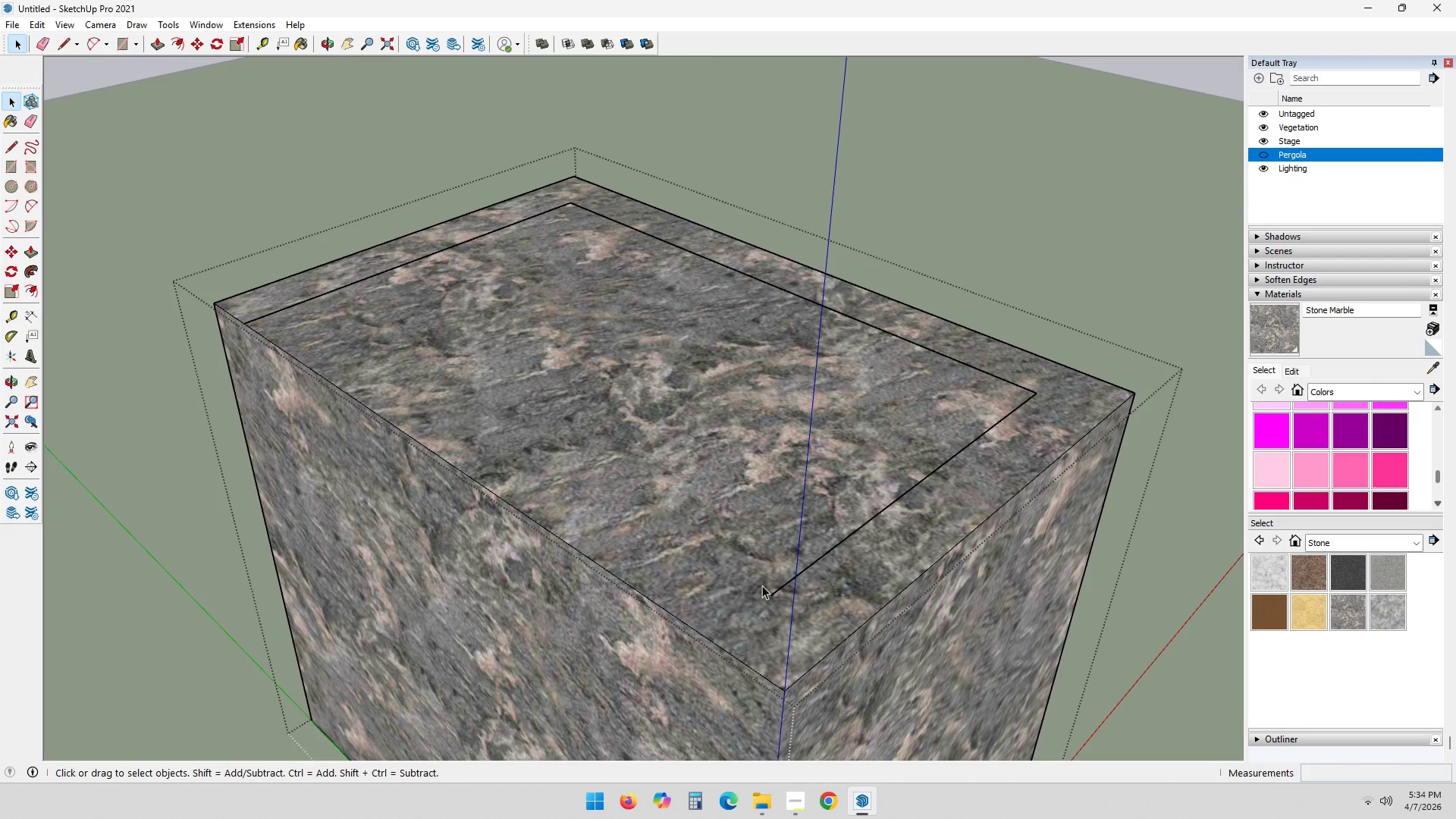 
key(L)
 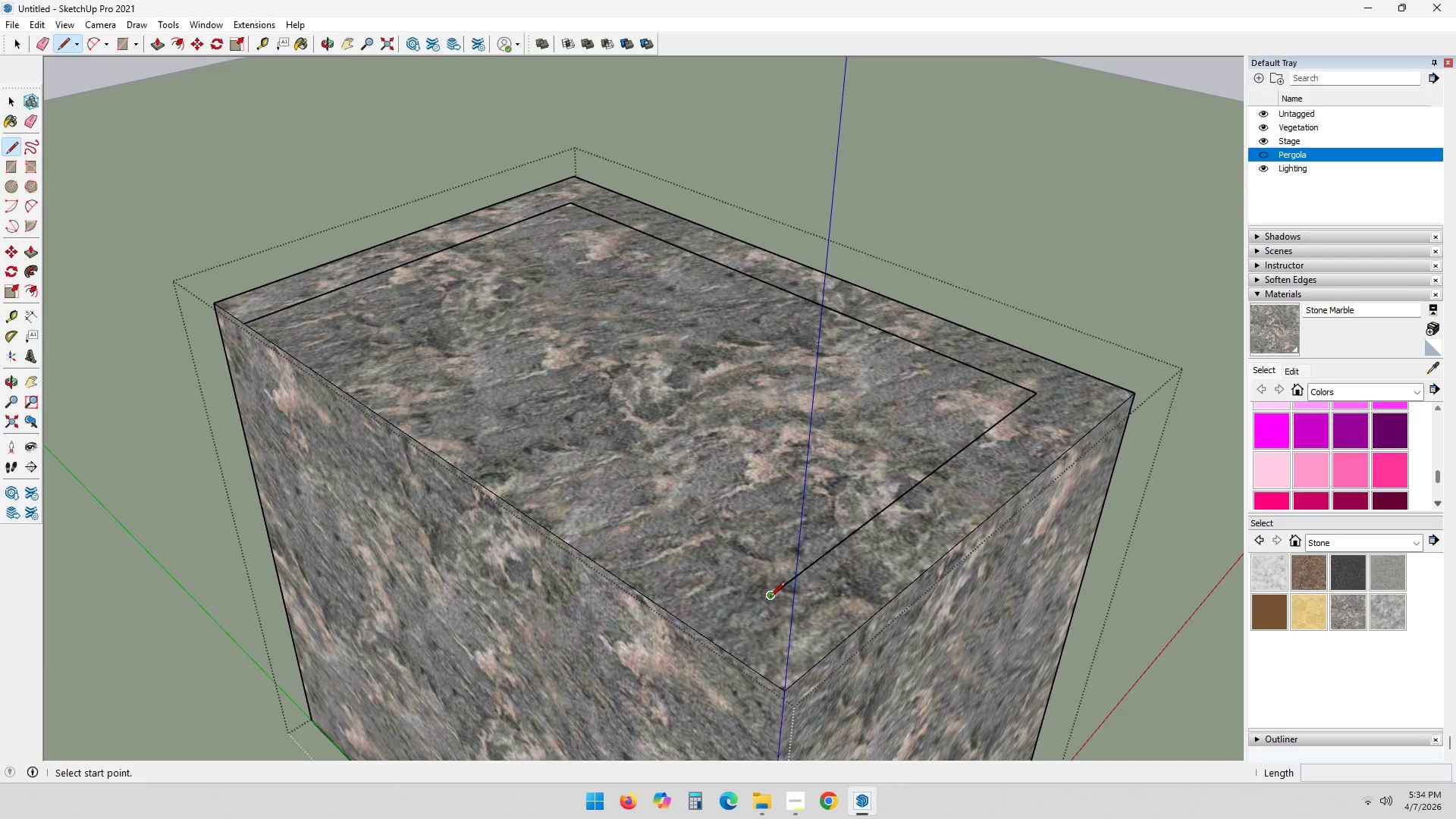 
left_click([768, 597])
 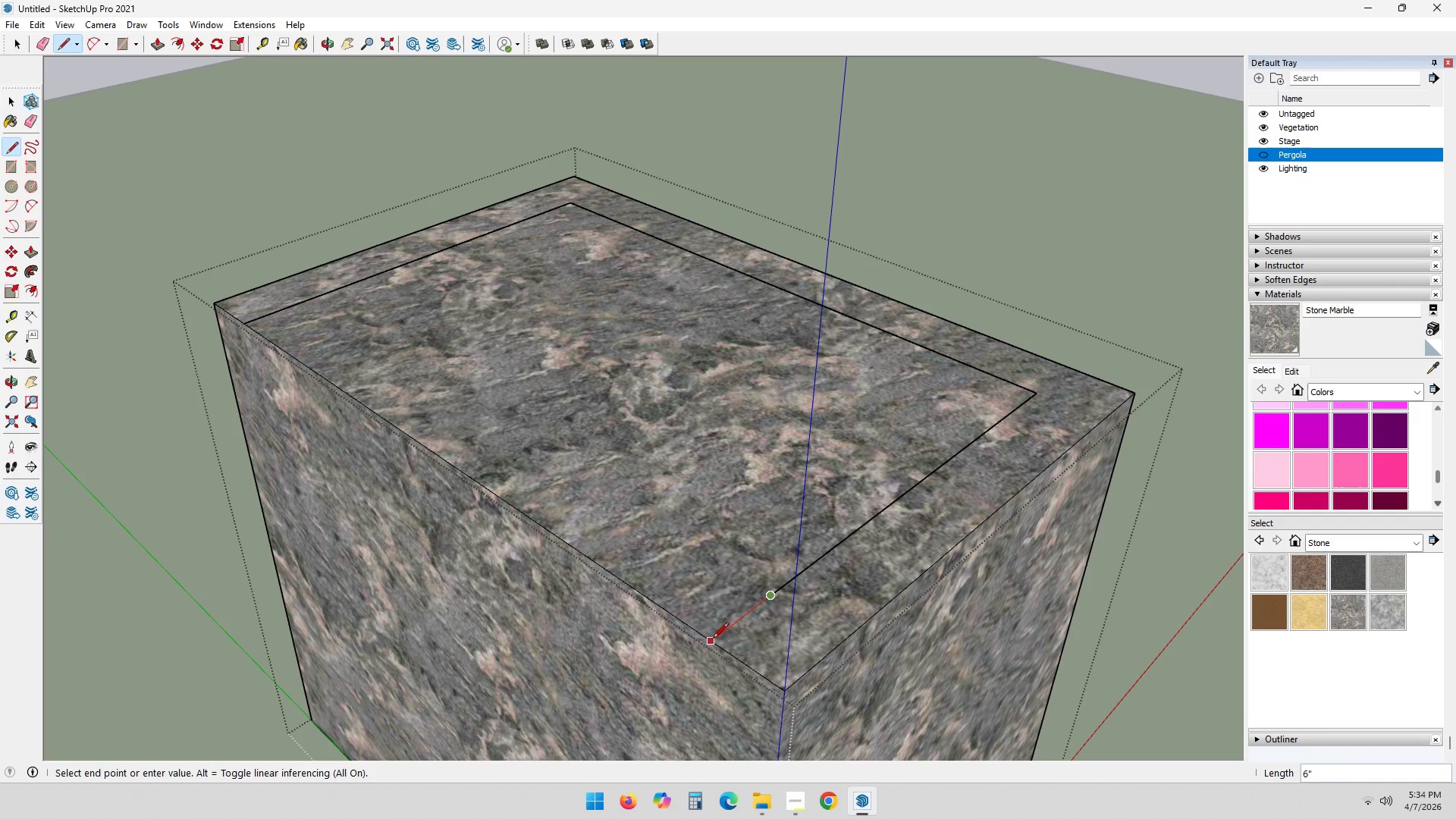 
left_click([713, 639])
 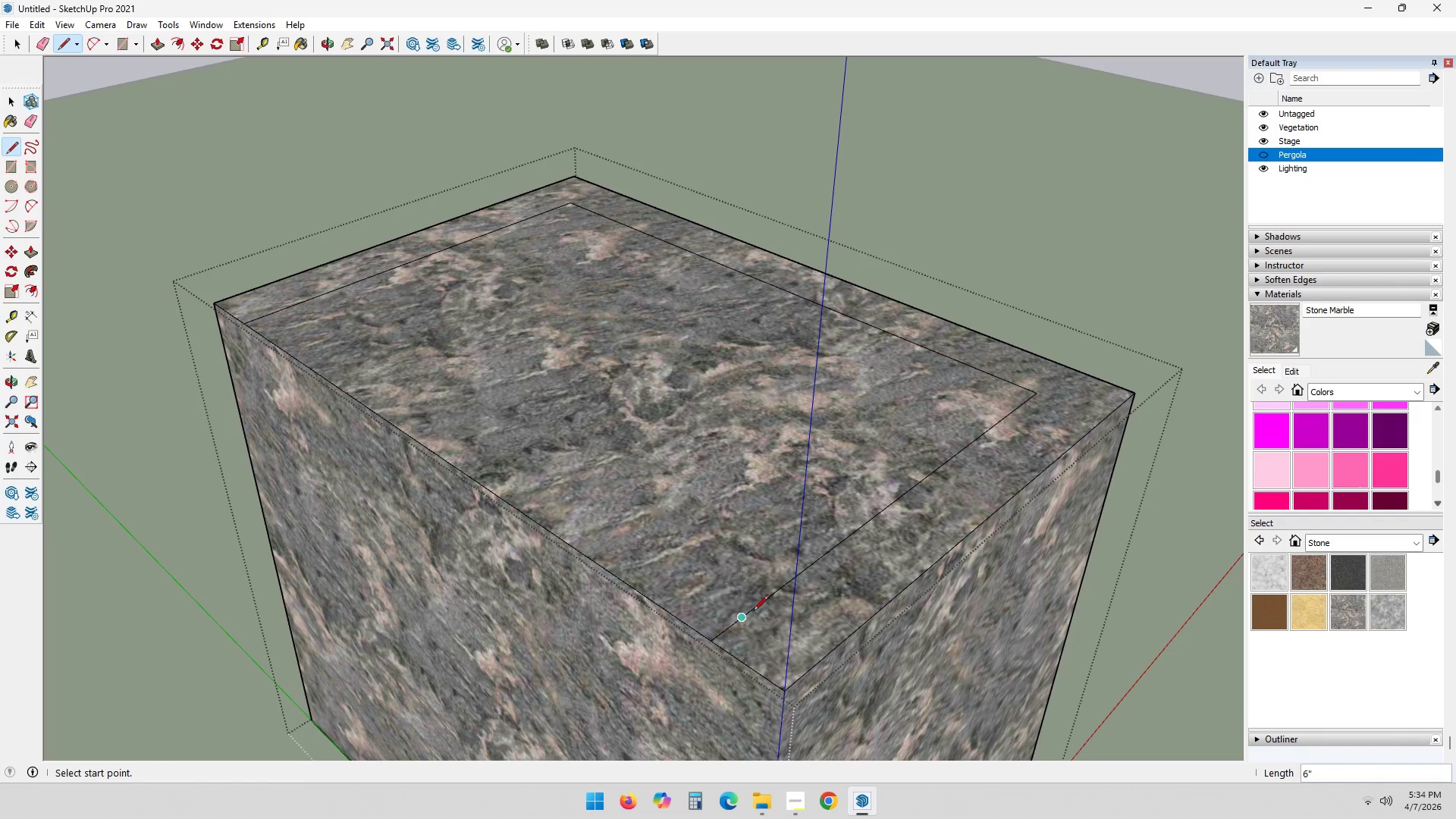 
scroll: coordinate [763, 601], scroll_direction: down, amount: 1.0
 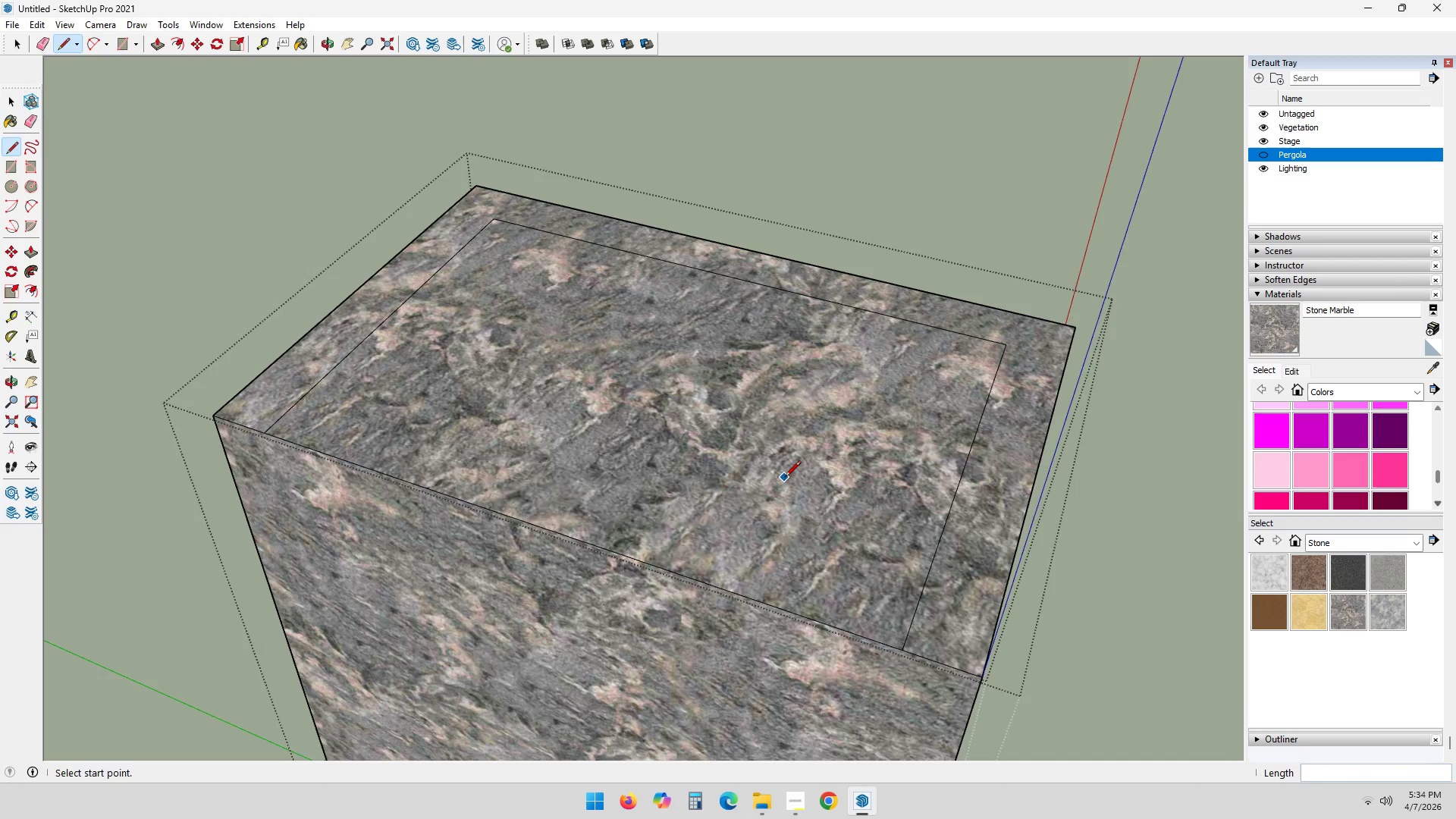 
key(P)
 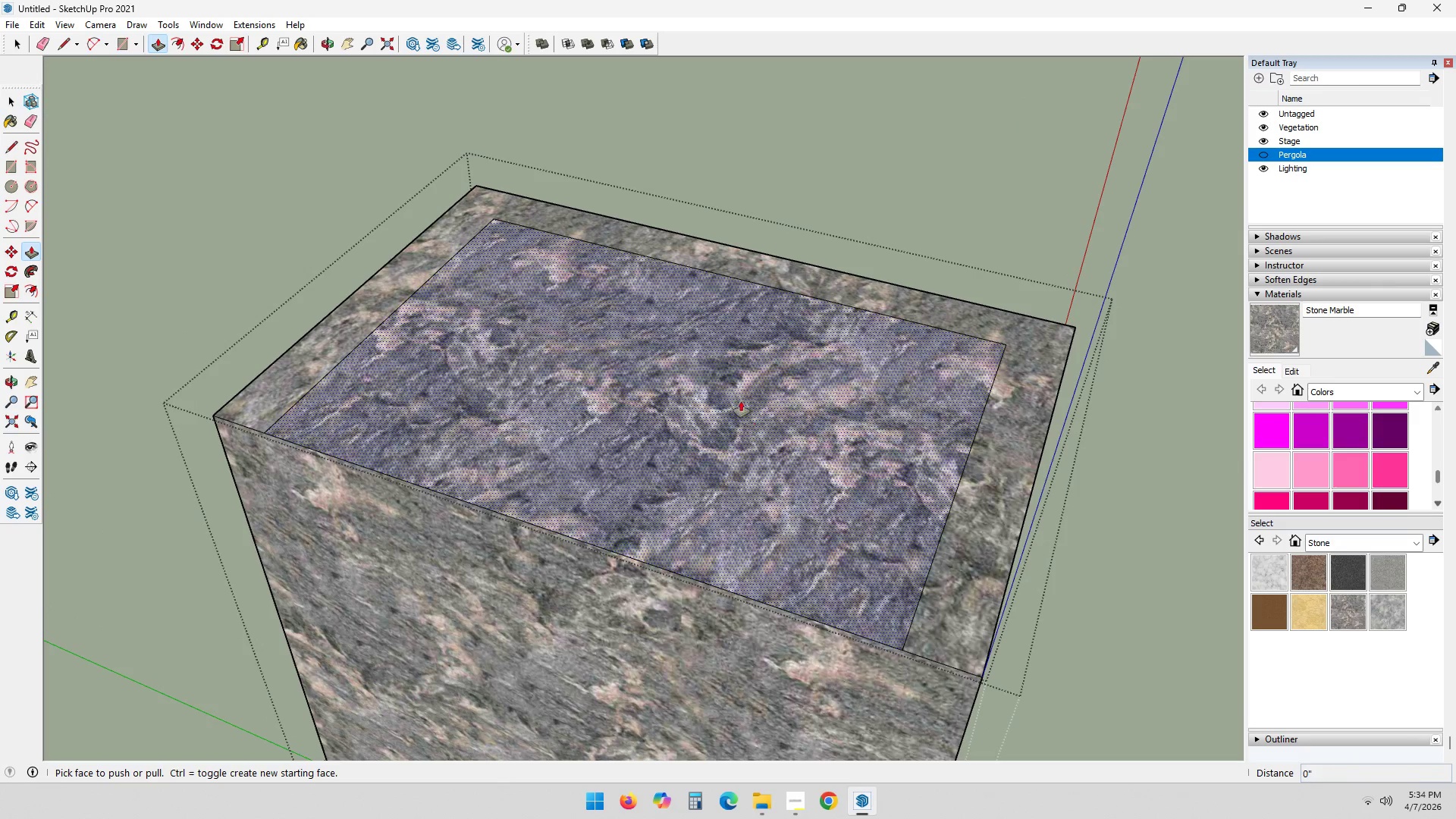 
left_click([738, 393])
 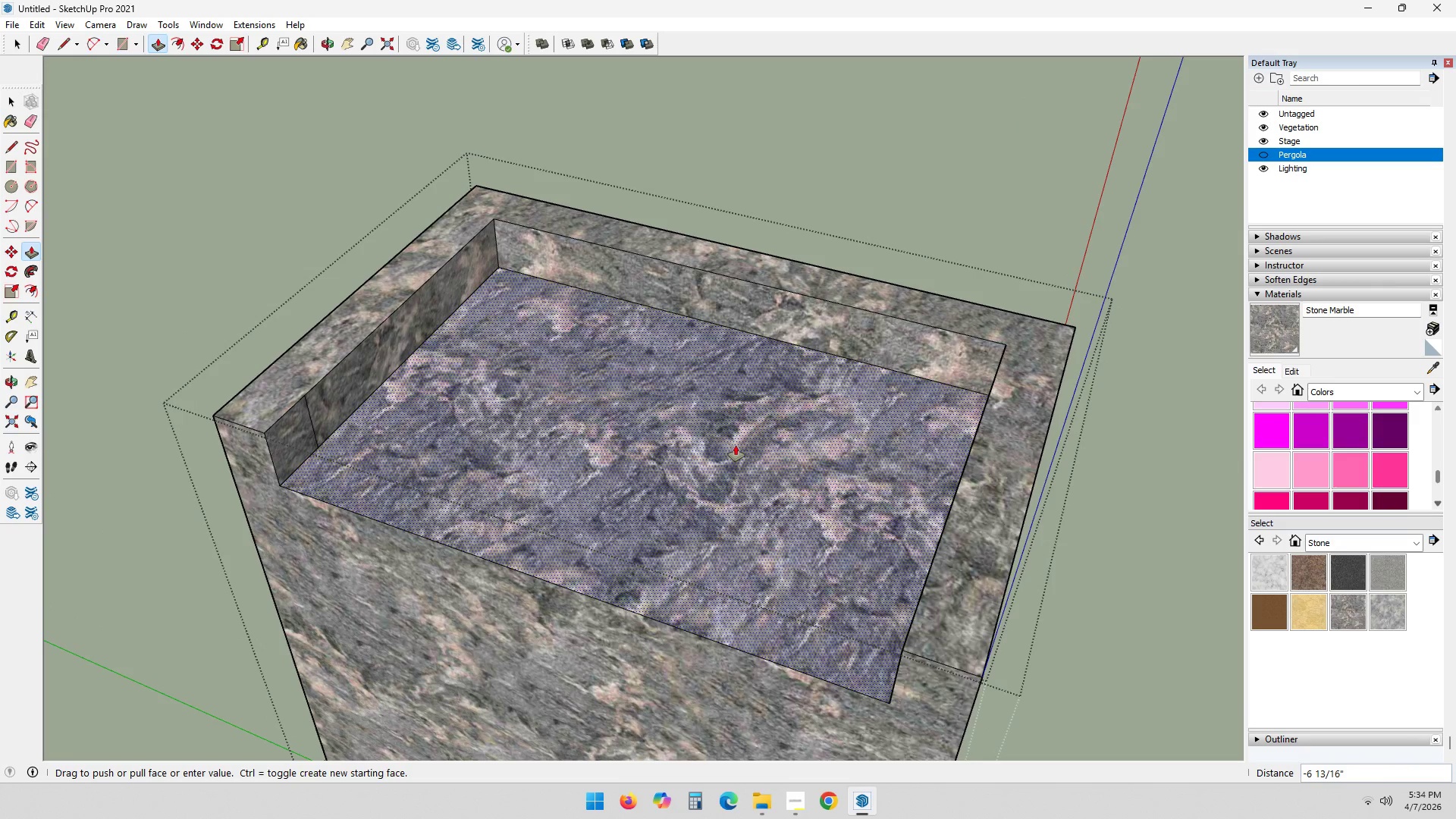 
key(Escape)
 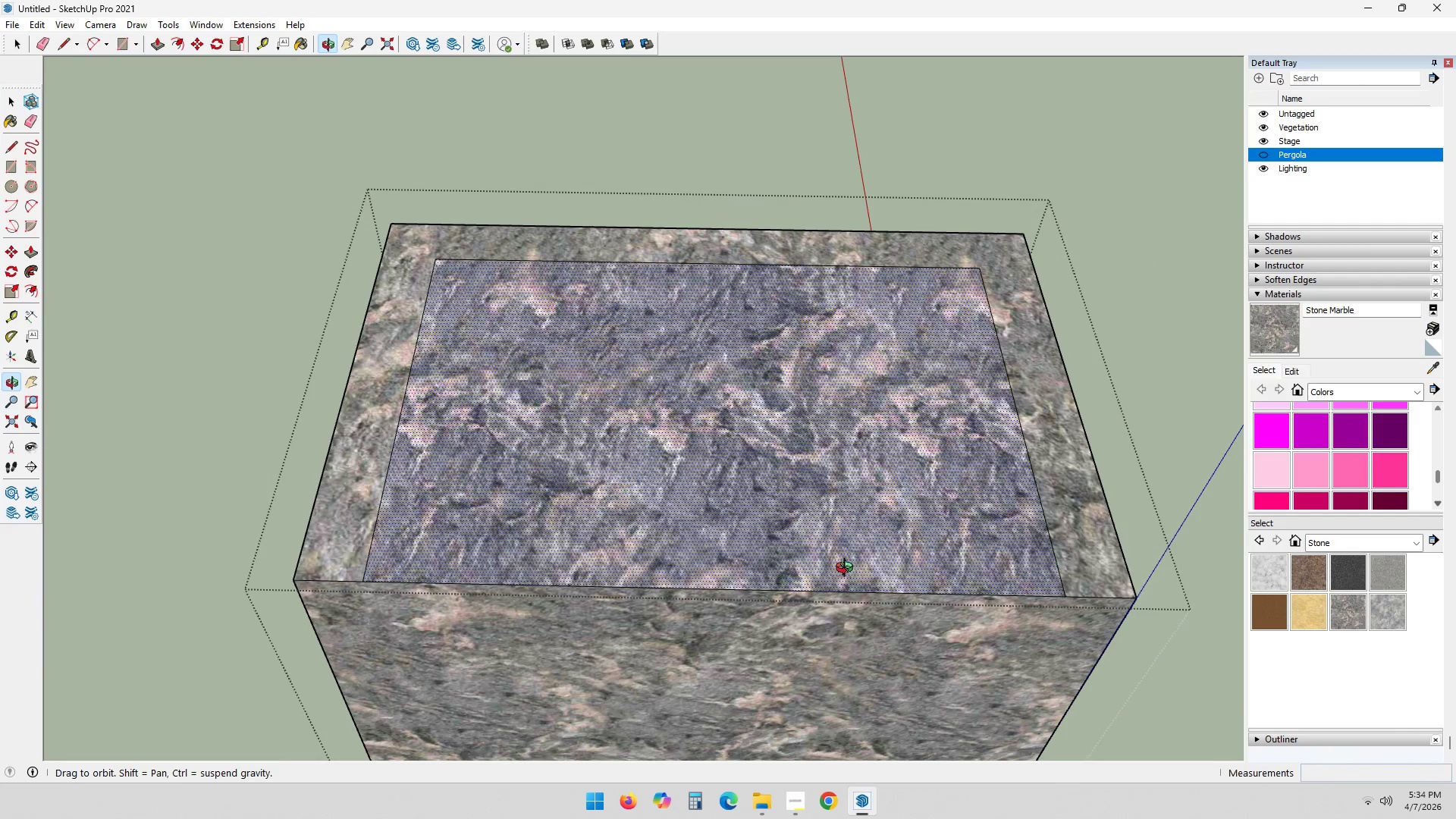 
key(P)
 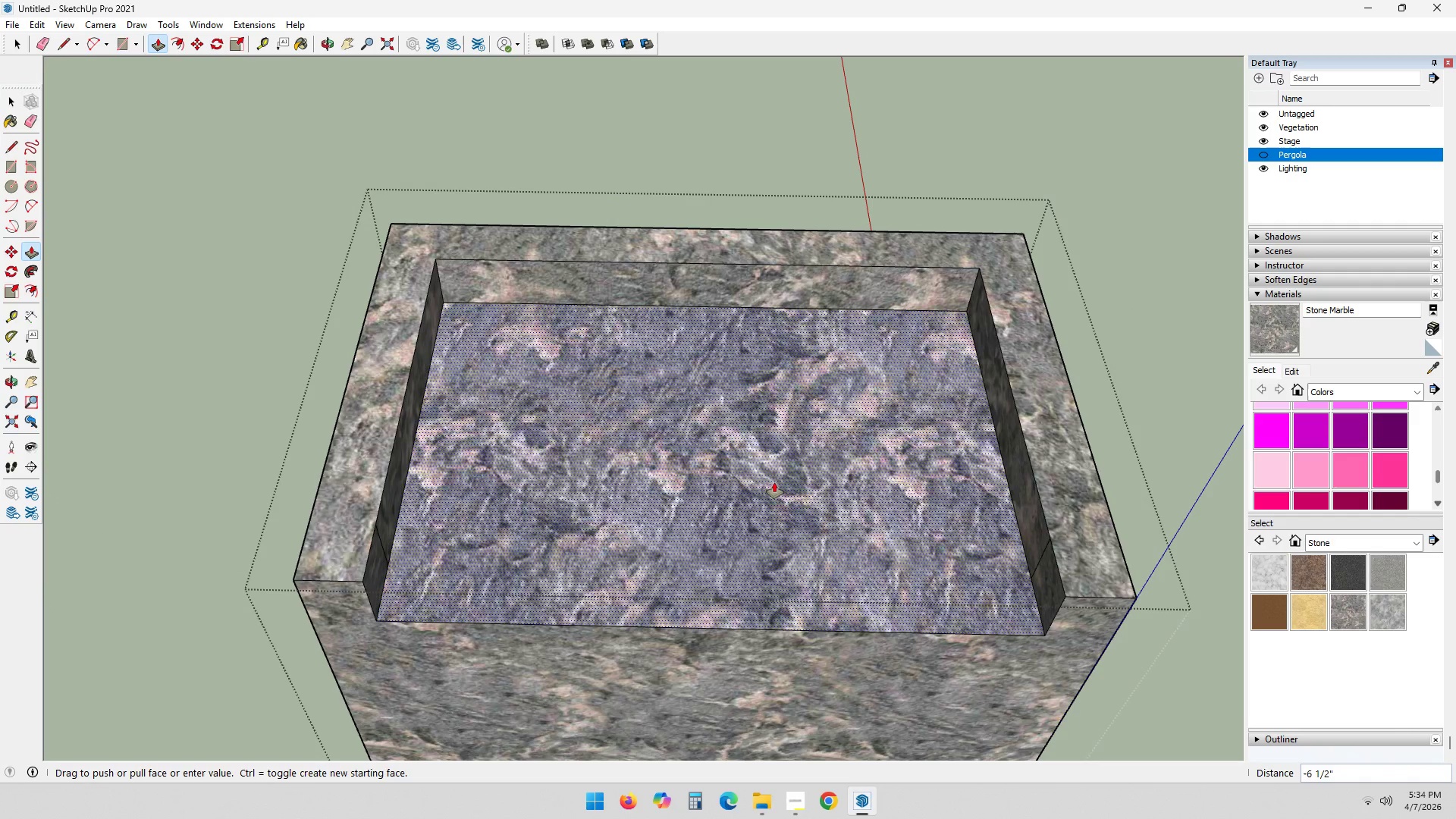 
key(Numpad8)
 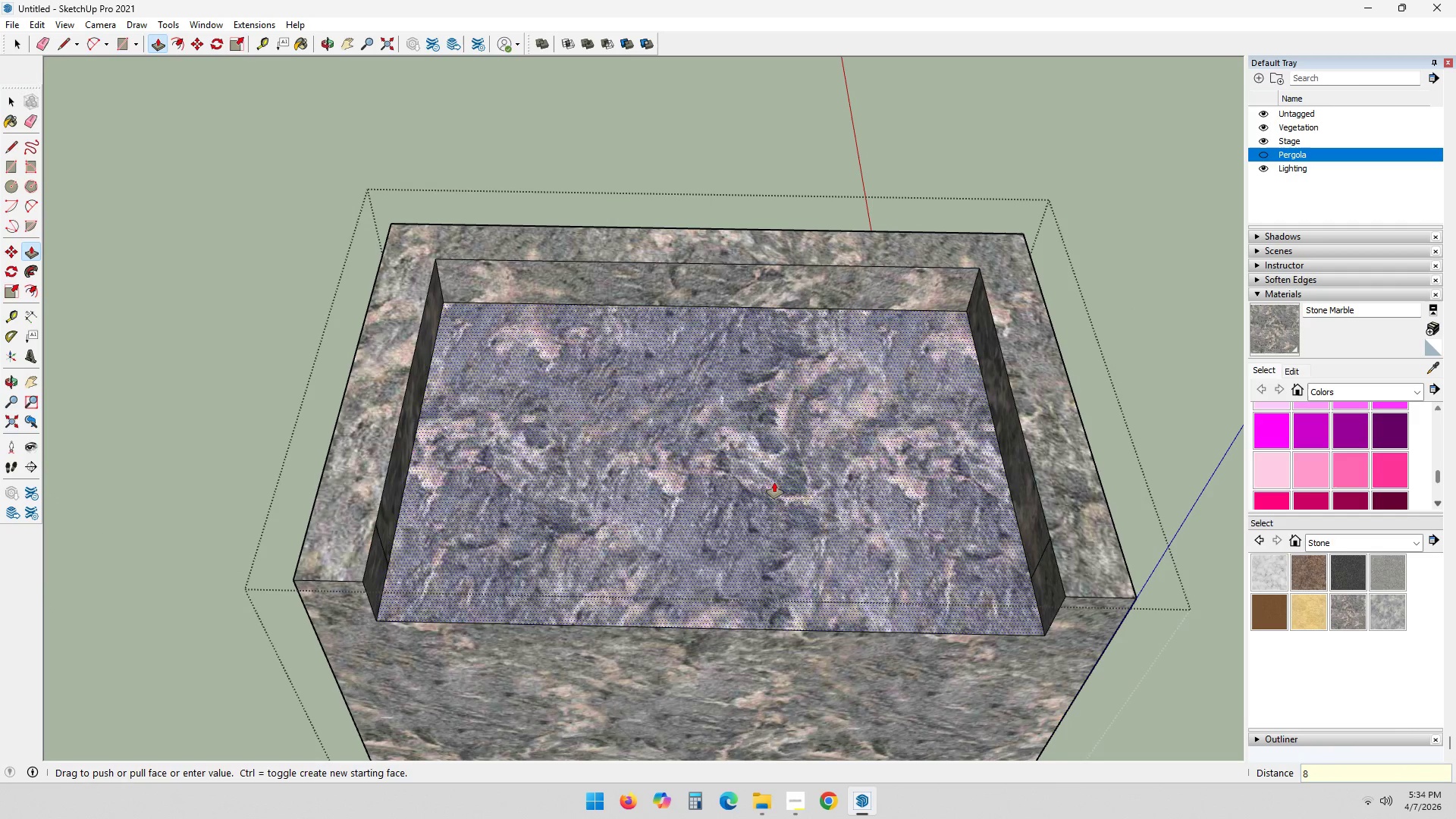 
key(Enter)
 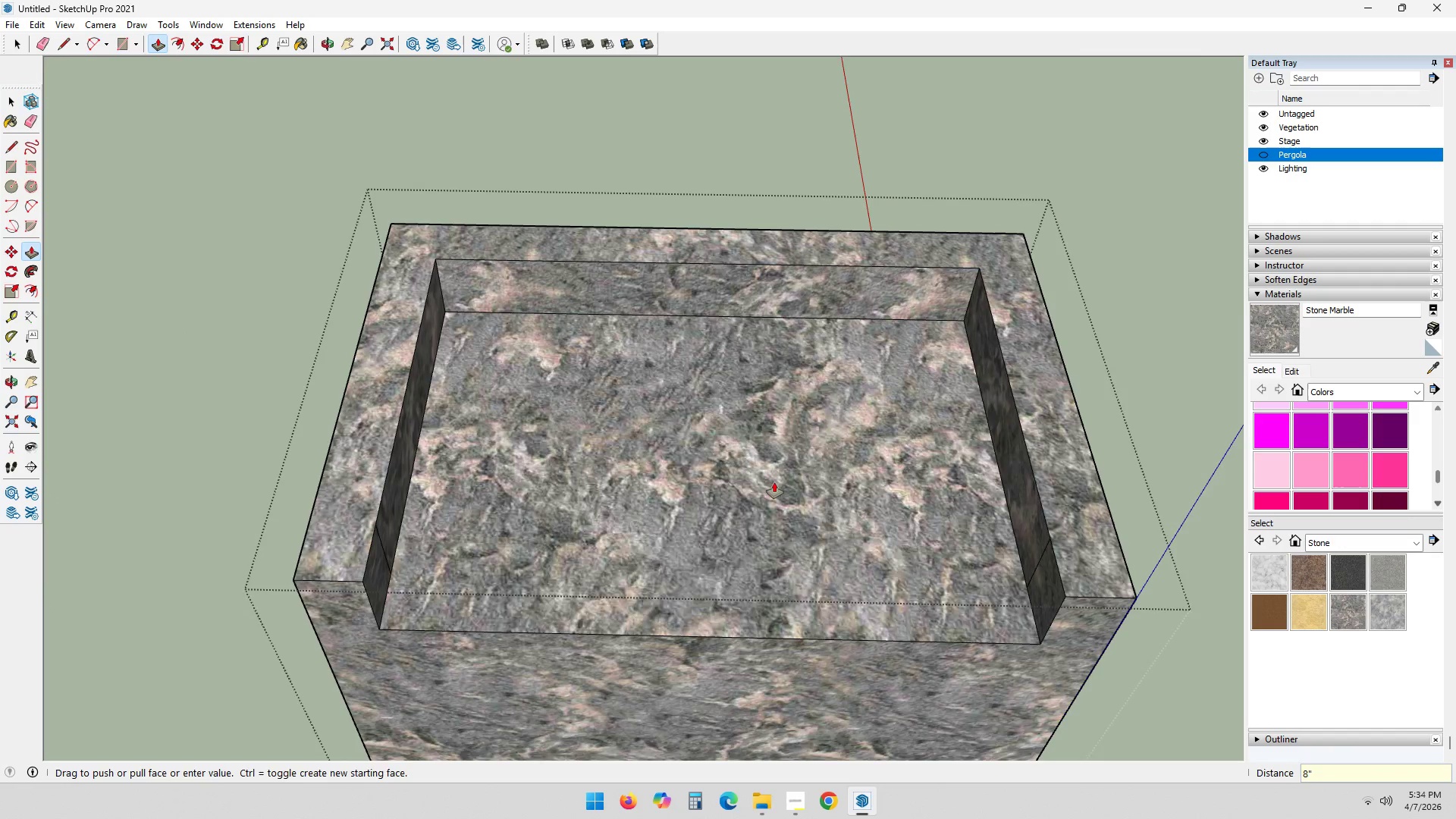 
scroll: coordinate [739, 433], scroll_direction: down, amount: 1.0
 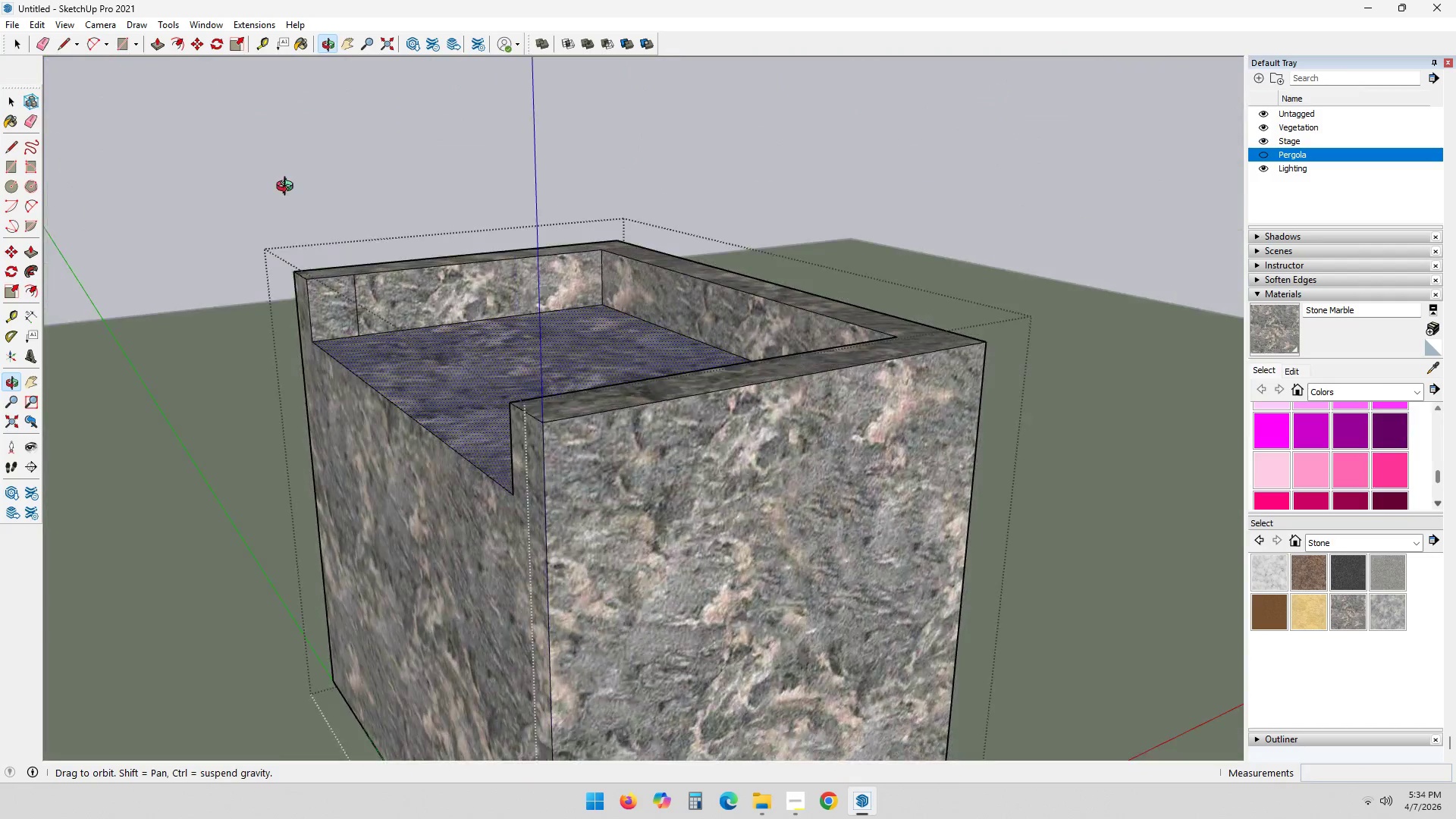 
key(E)
 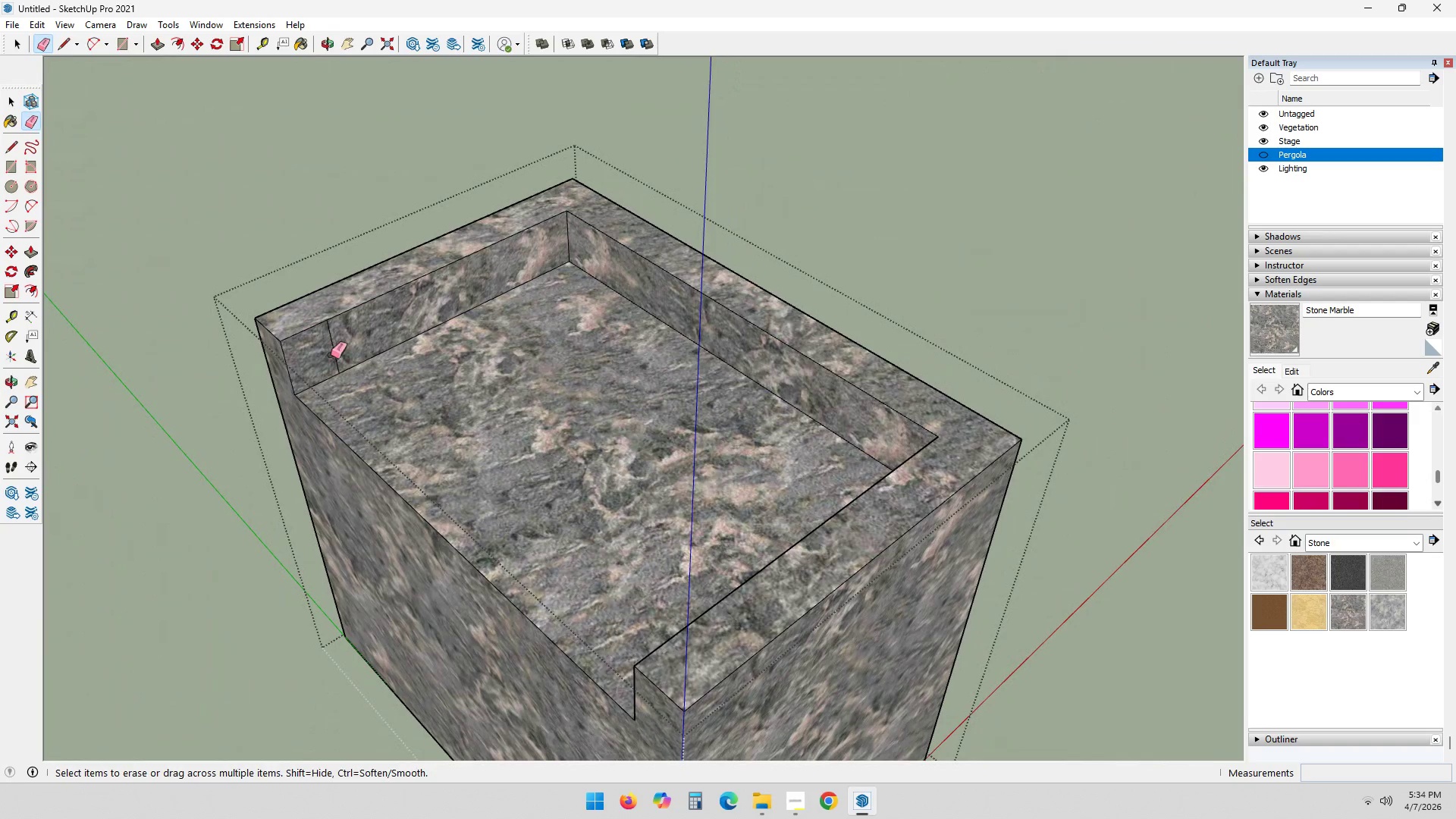 
left_click([337, 352])
 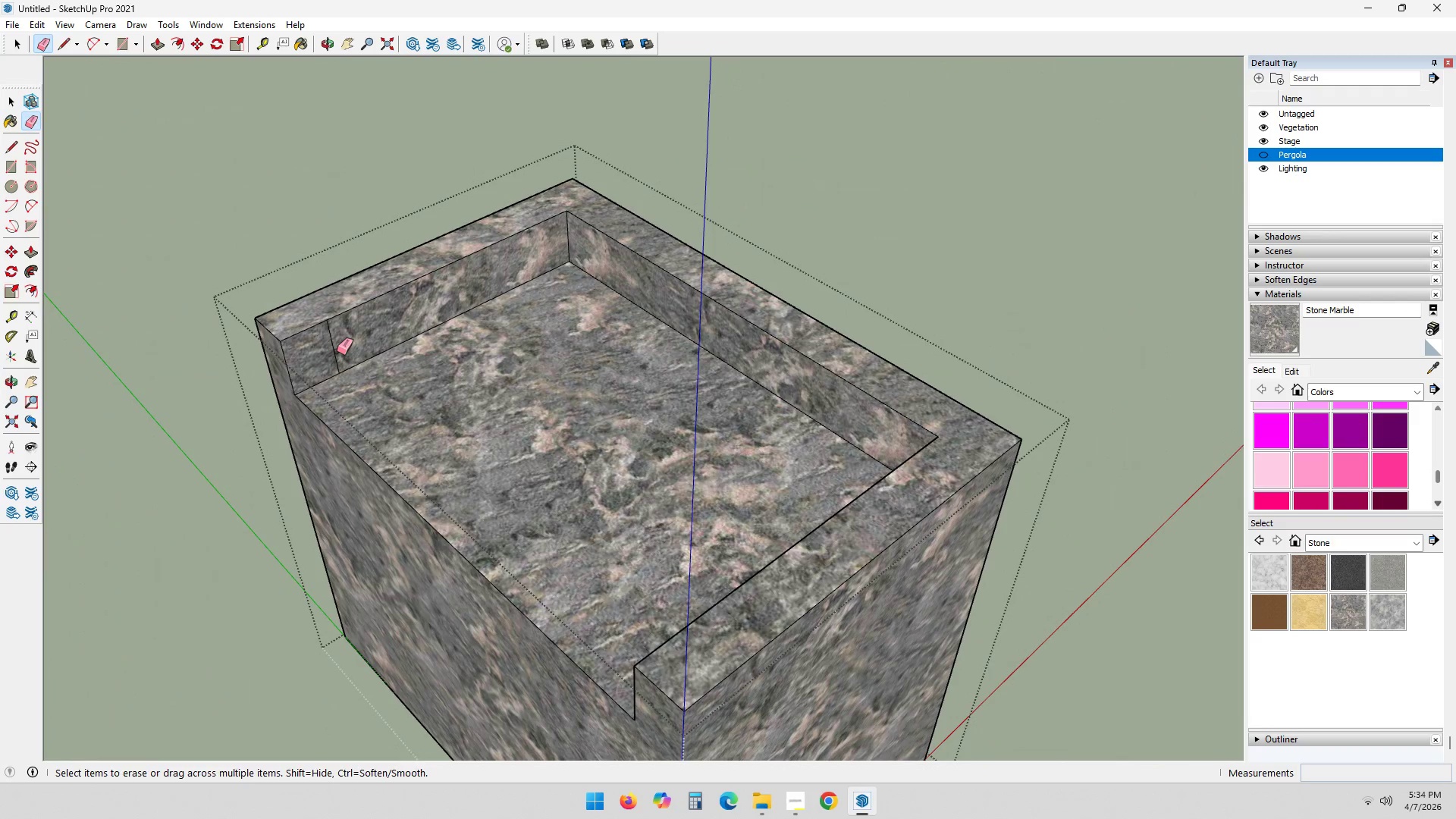 
left_click([331, 349])
 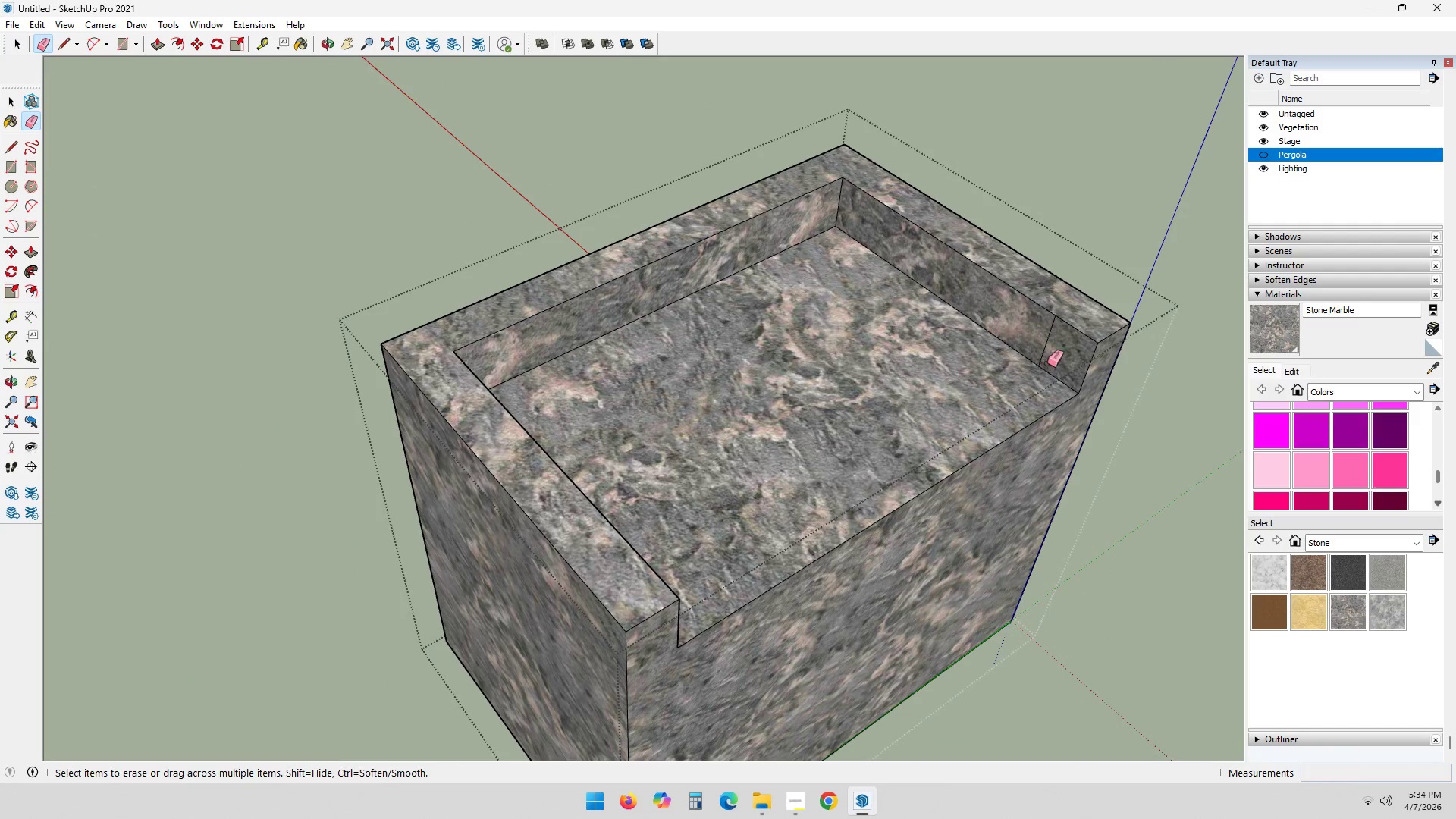 
left_click([1044, 344])
 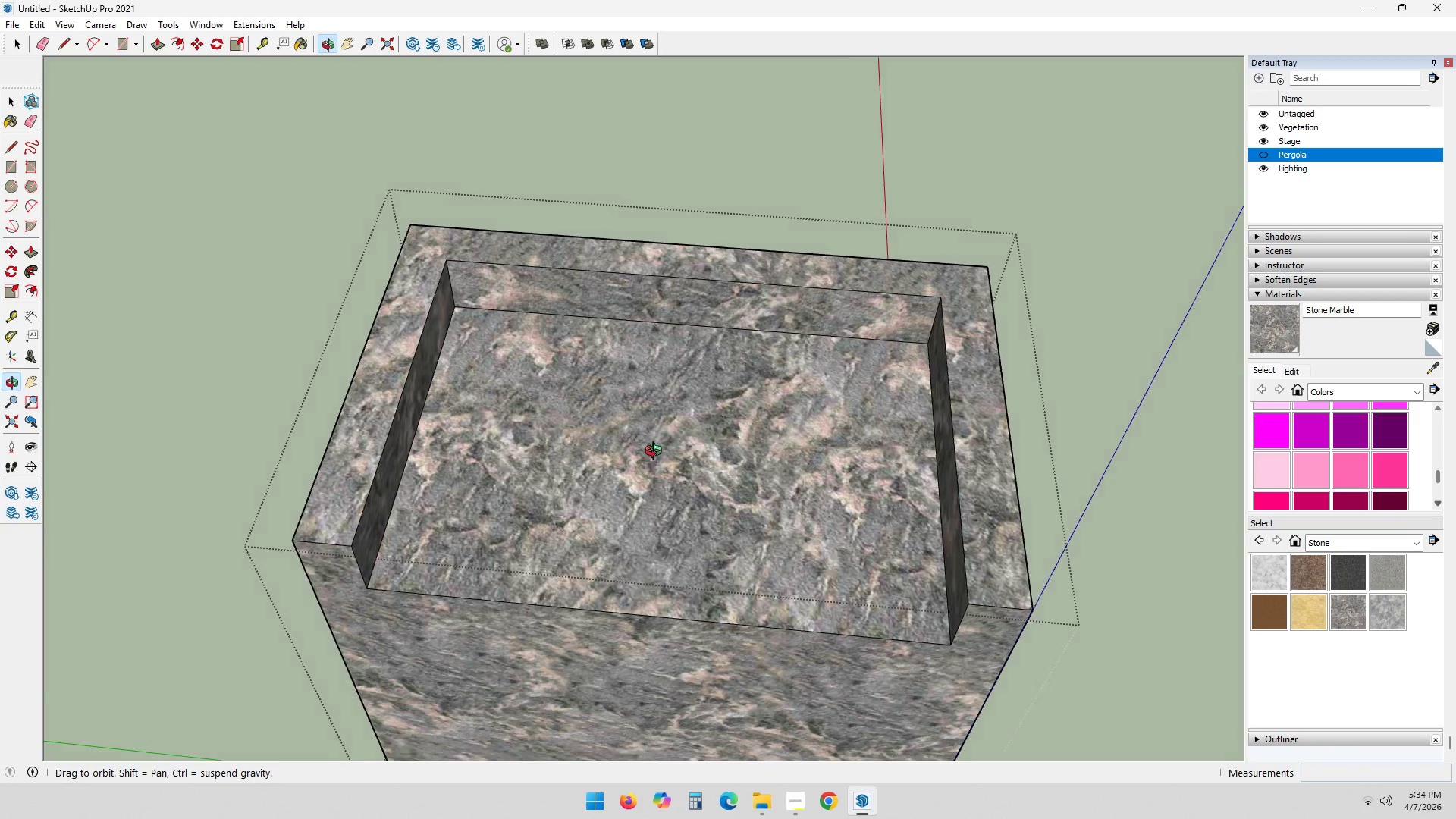 
key(L)
 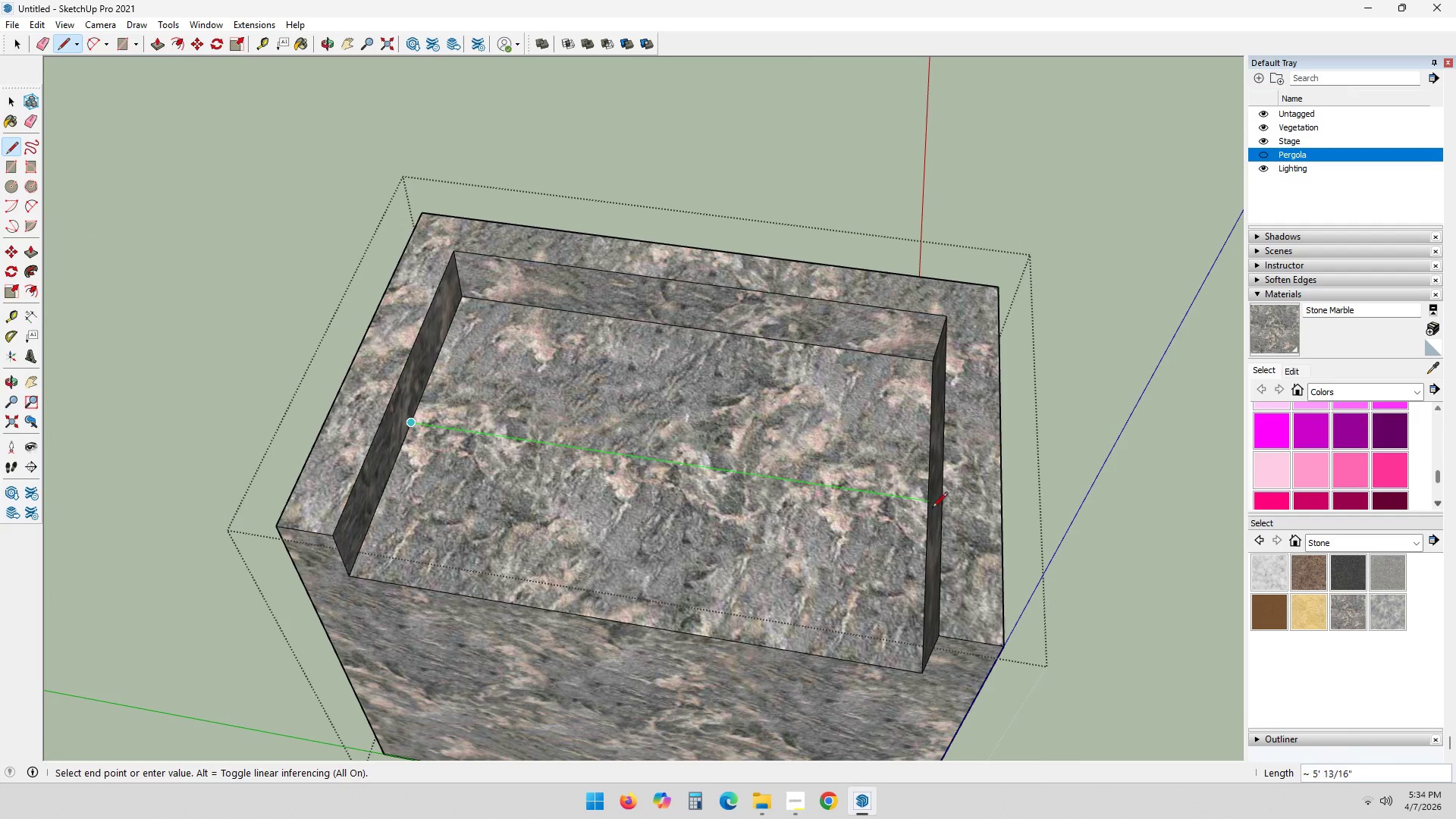 
left_click([928, 500])
 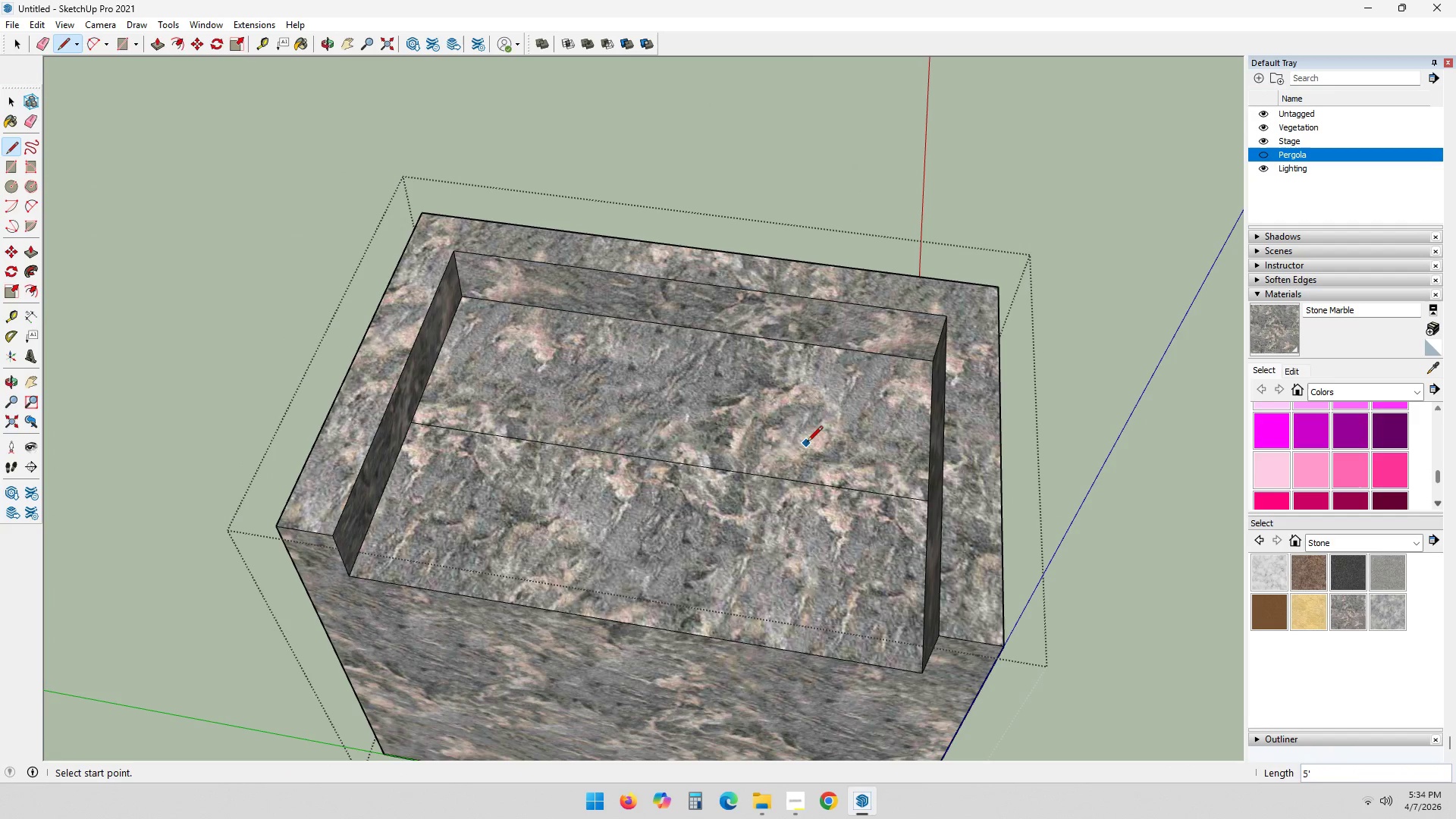 
key(P)
 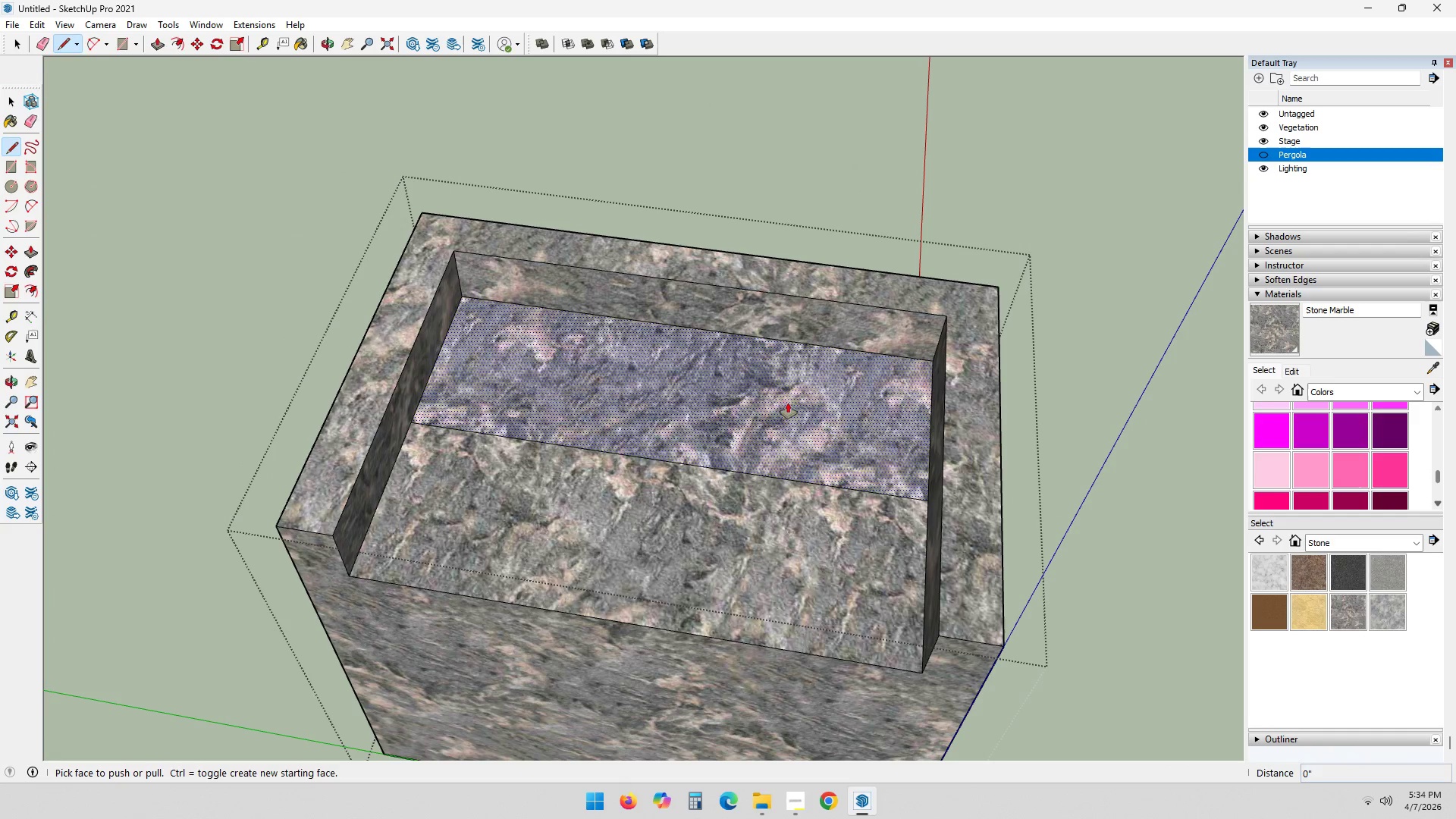 
left_click([786, 394])
 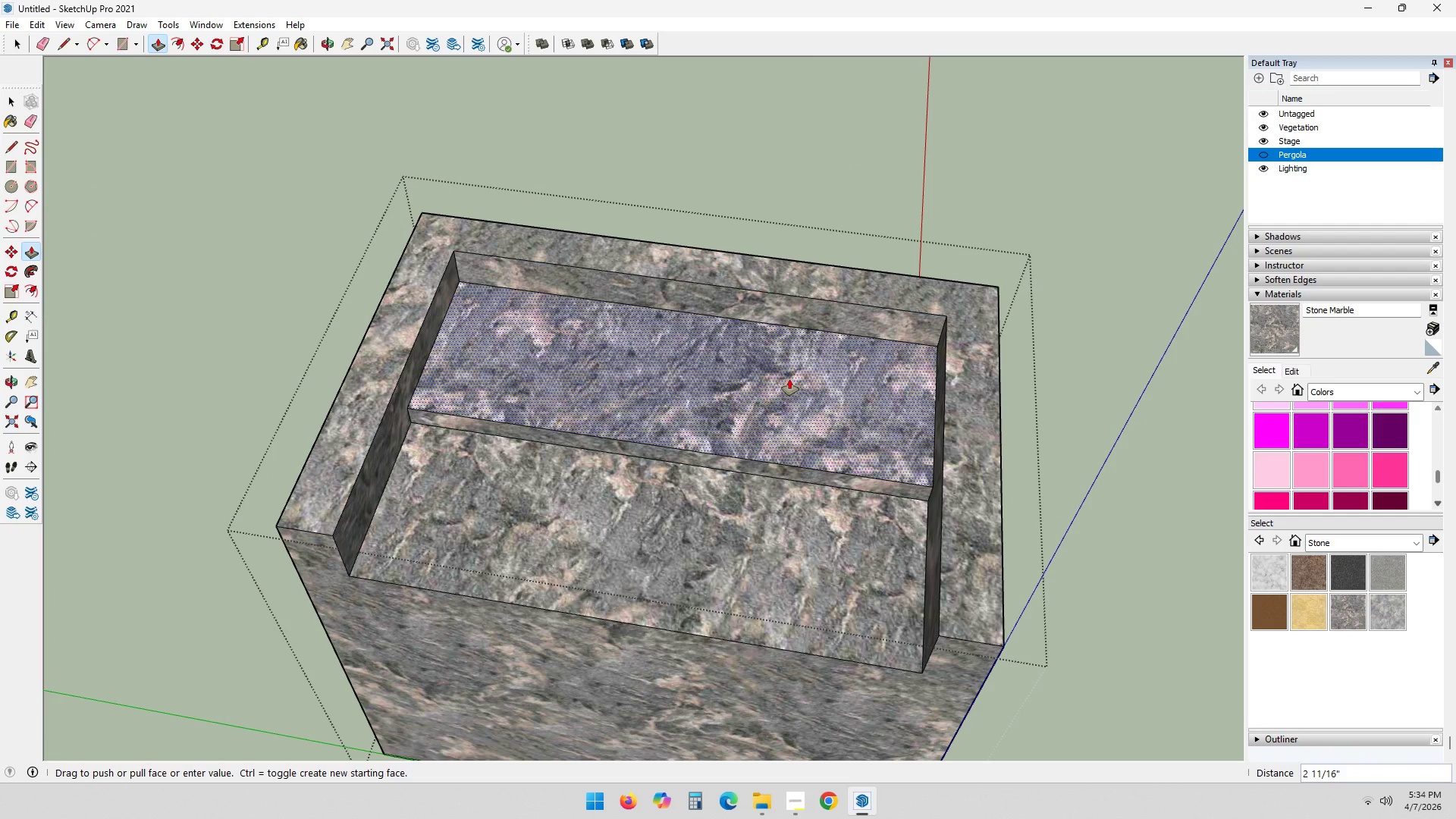 
key(Numpad4)
 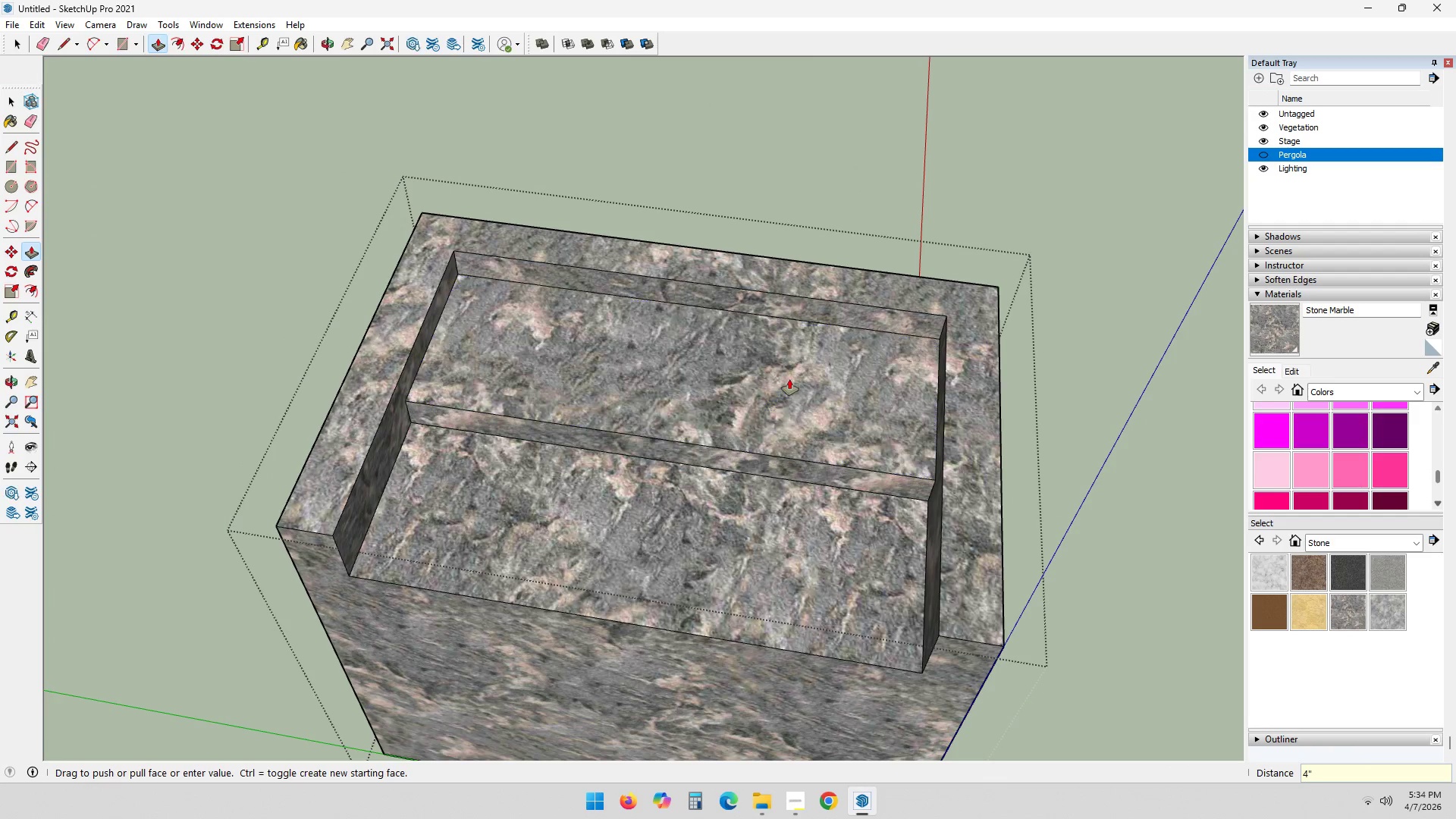 
key(NumpadEnter)
 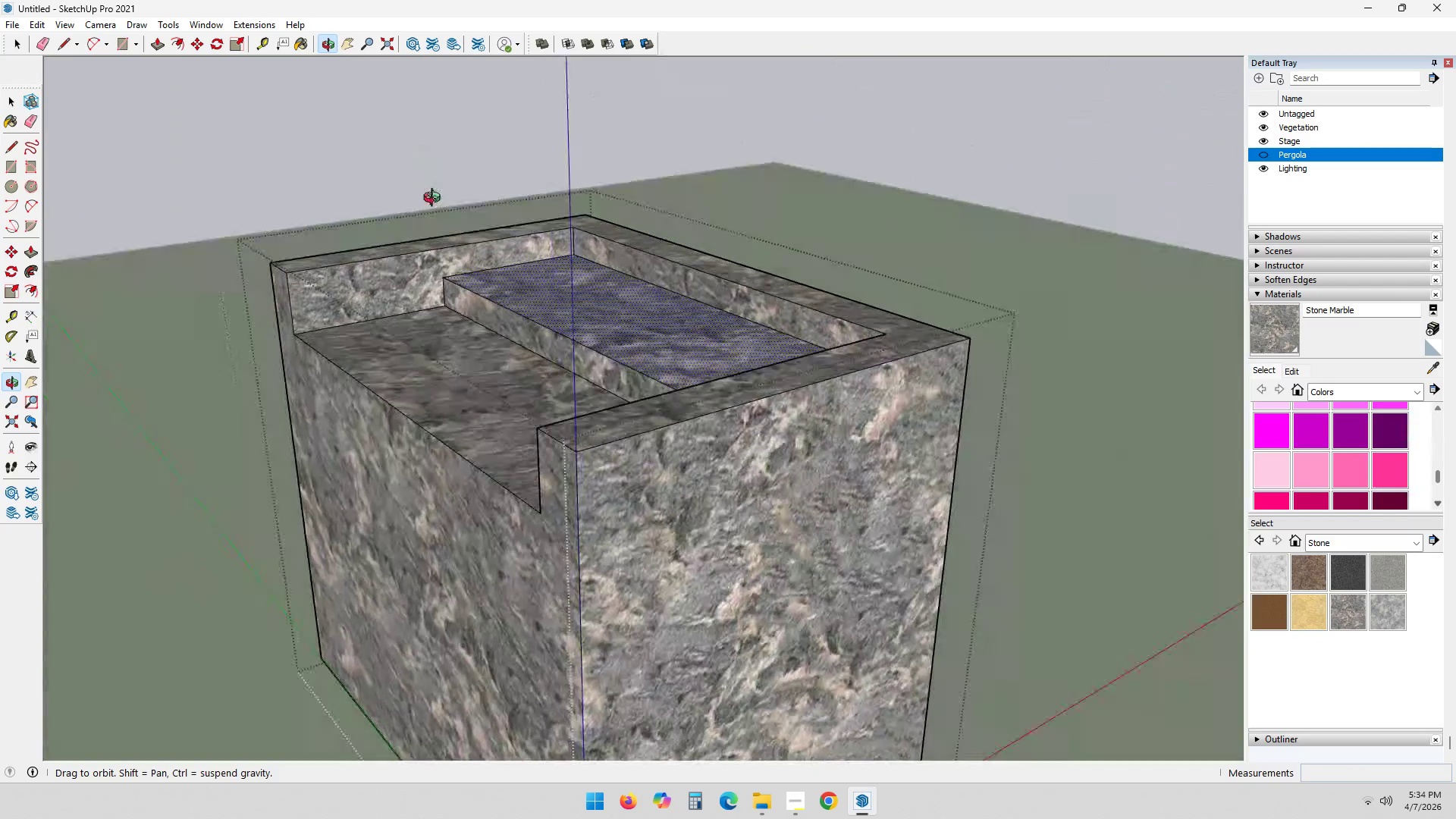 
scroll: coordinate [684, 355], scroll_direction: down, amount: 2.0
 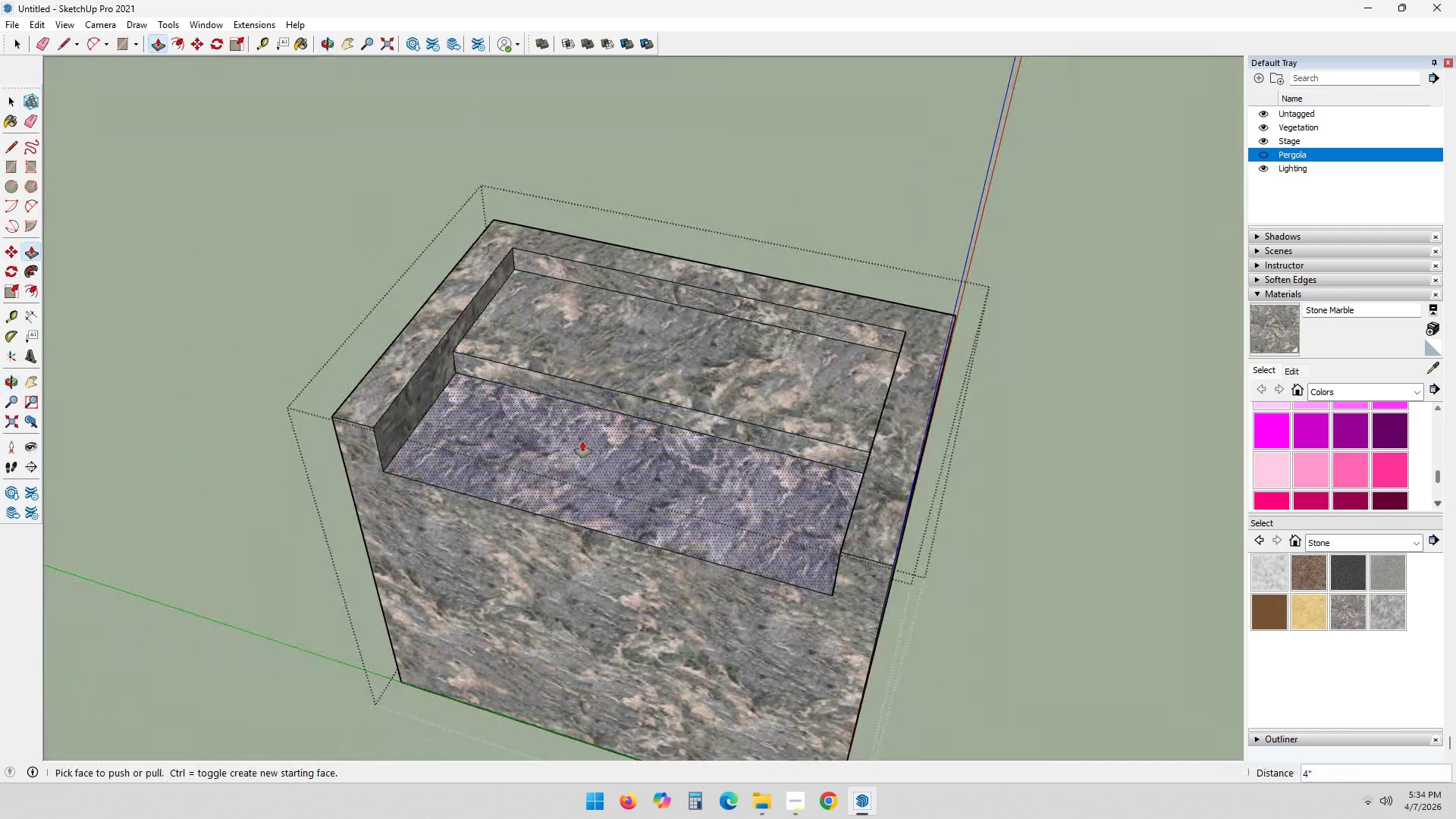 
key(Space)
 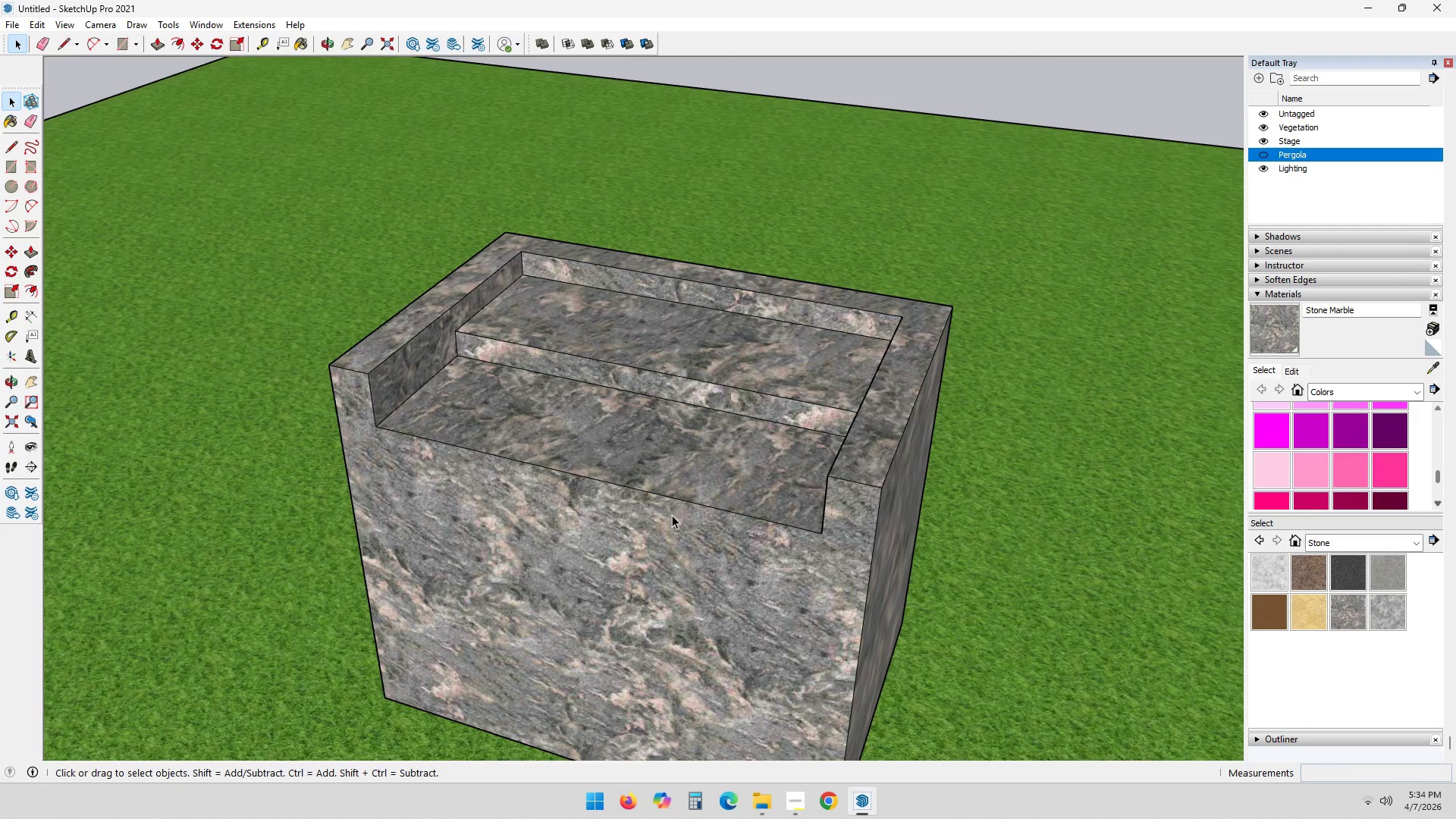 
scroll: coordinate [498, 421], scroll_direction: up, amount: 9.0
 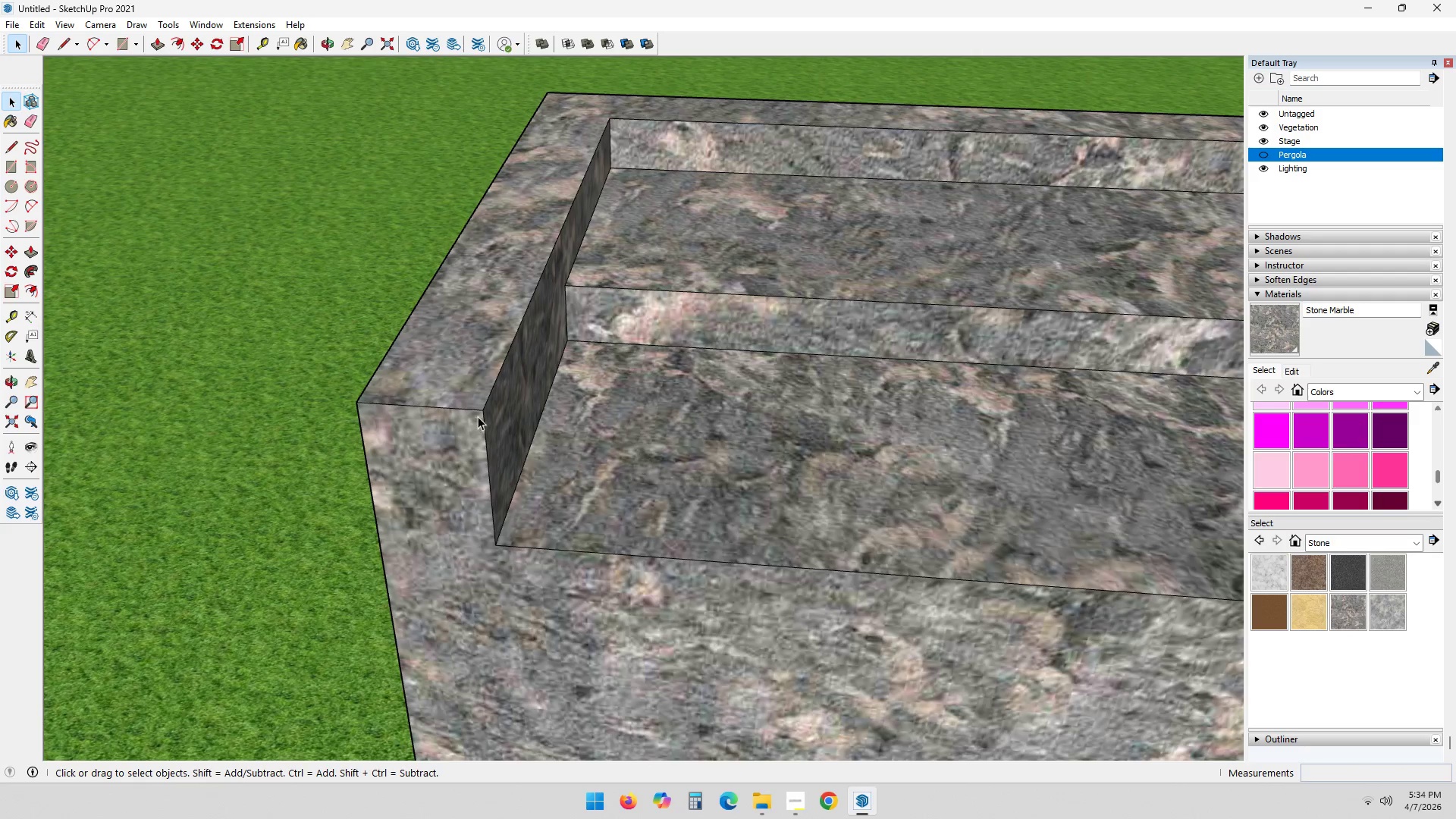 
double_click([474, 410])
 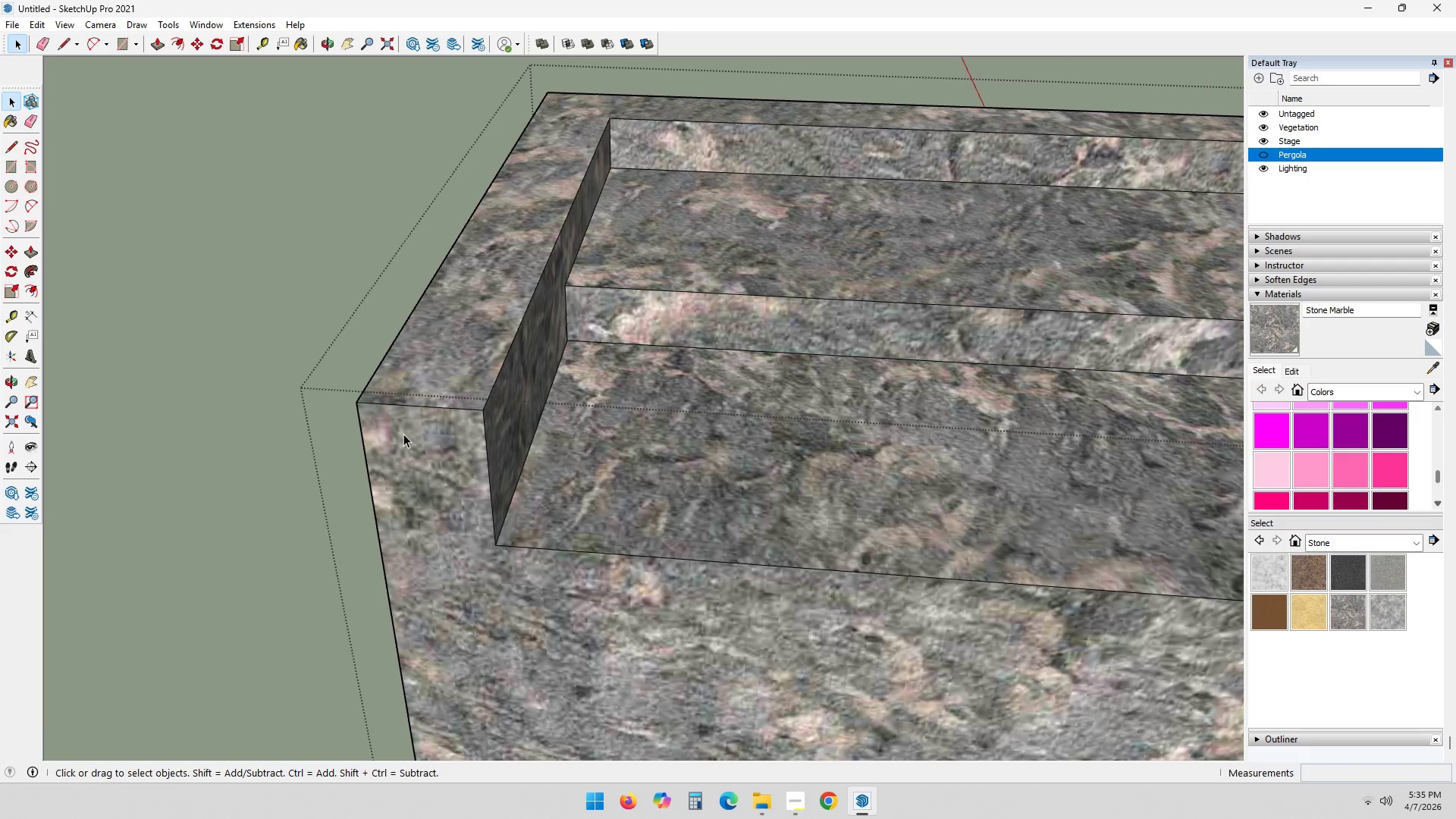 
scroll: coordinate [482, 444], scroll_direction: up, amount: 4.0
 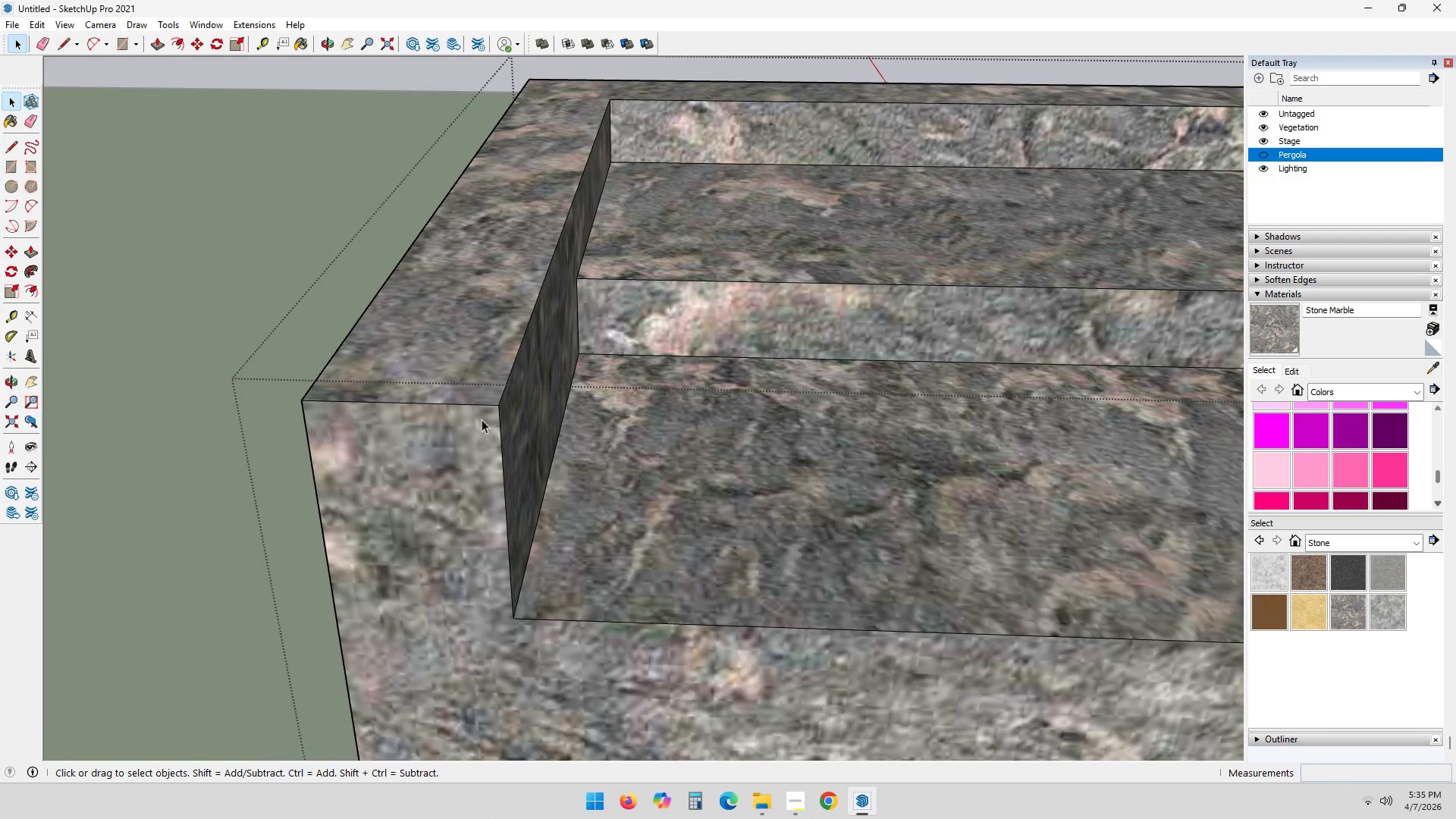 
key(A)
 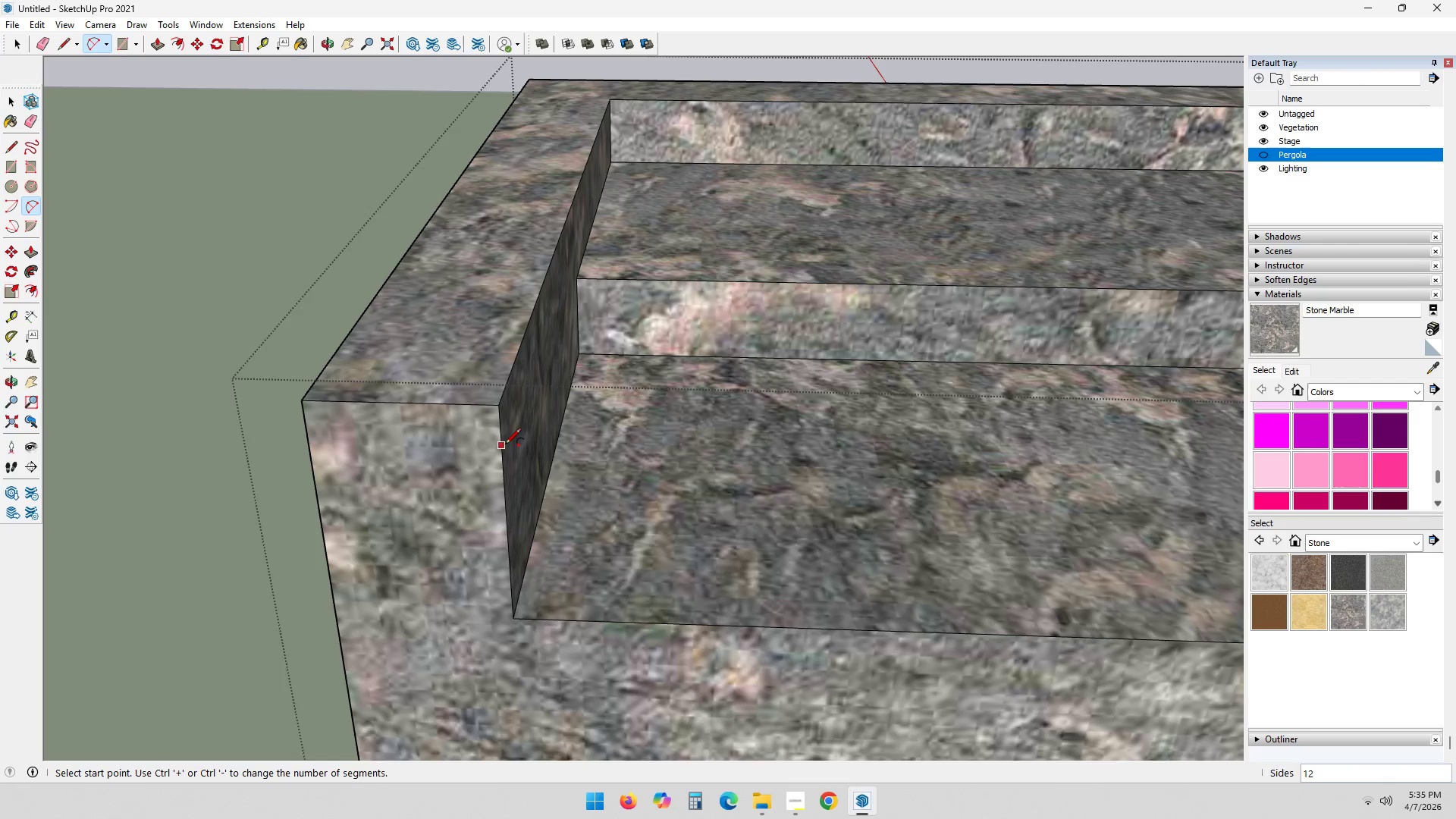 
wait(5.2)
 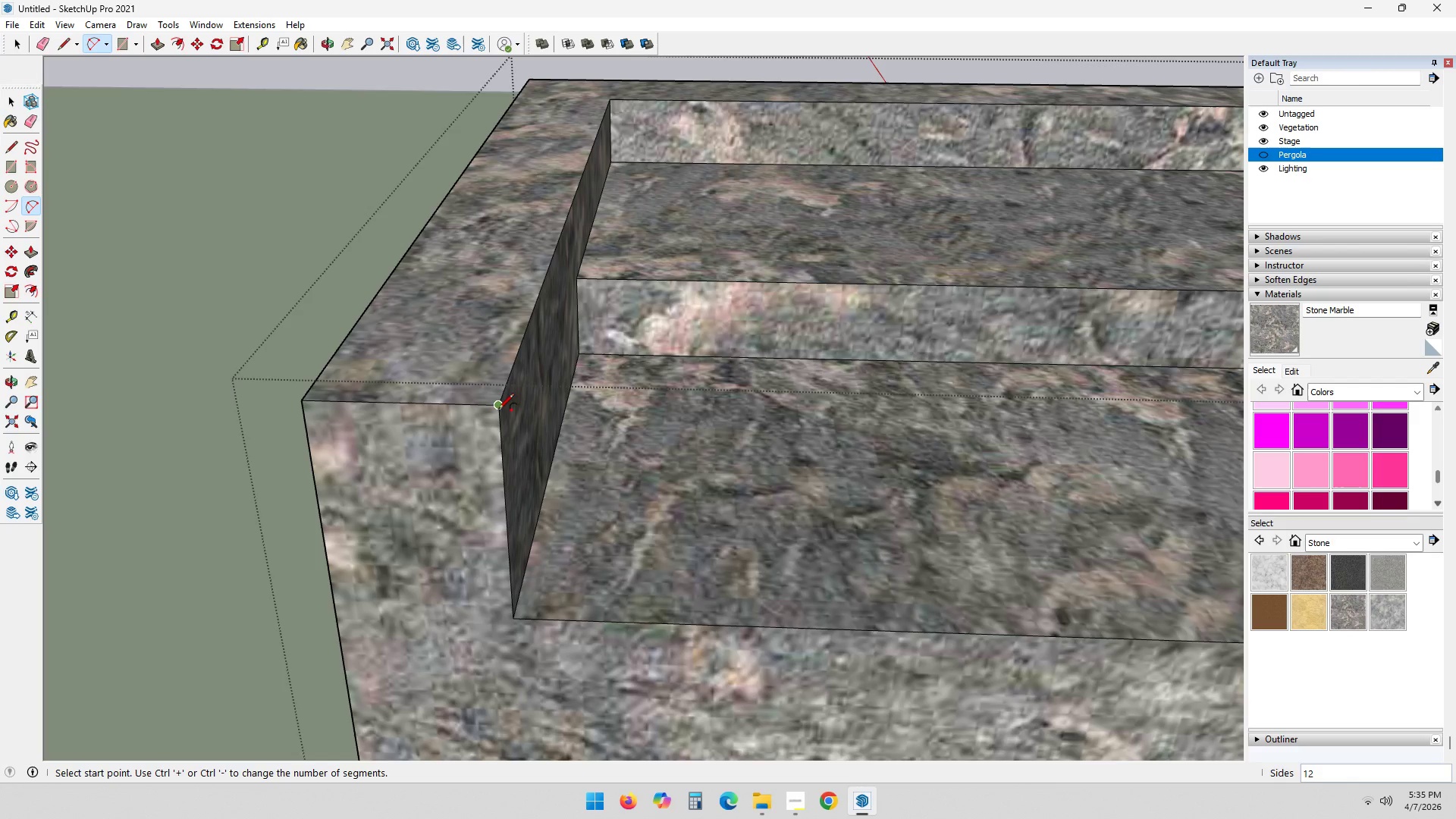 
left_click([500, 431])
 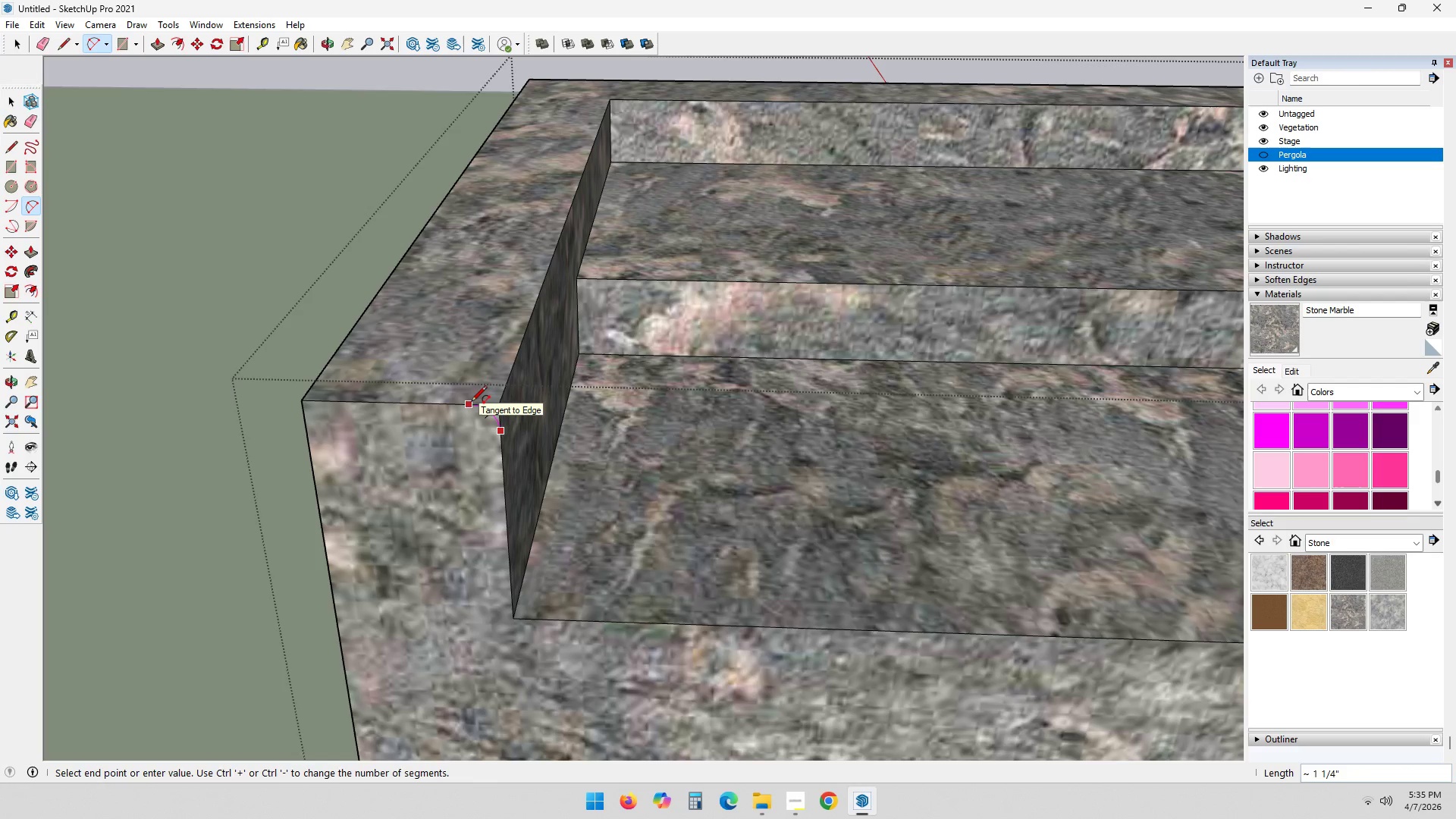 
left_click([471, 403])
 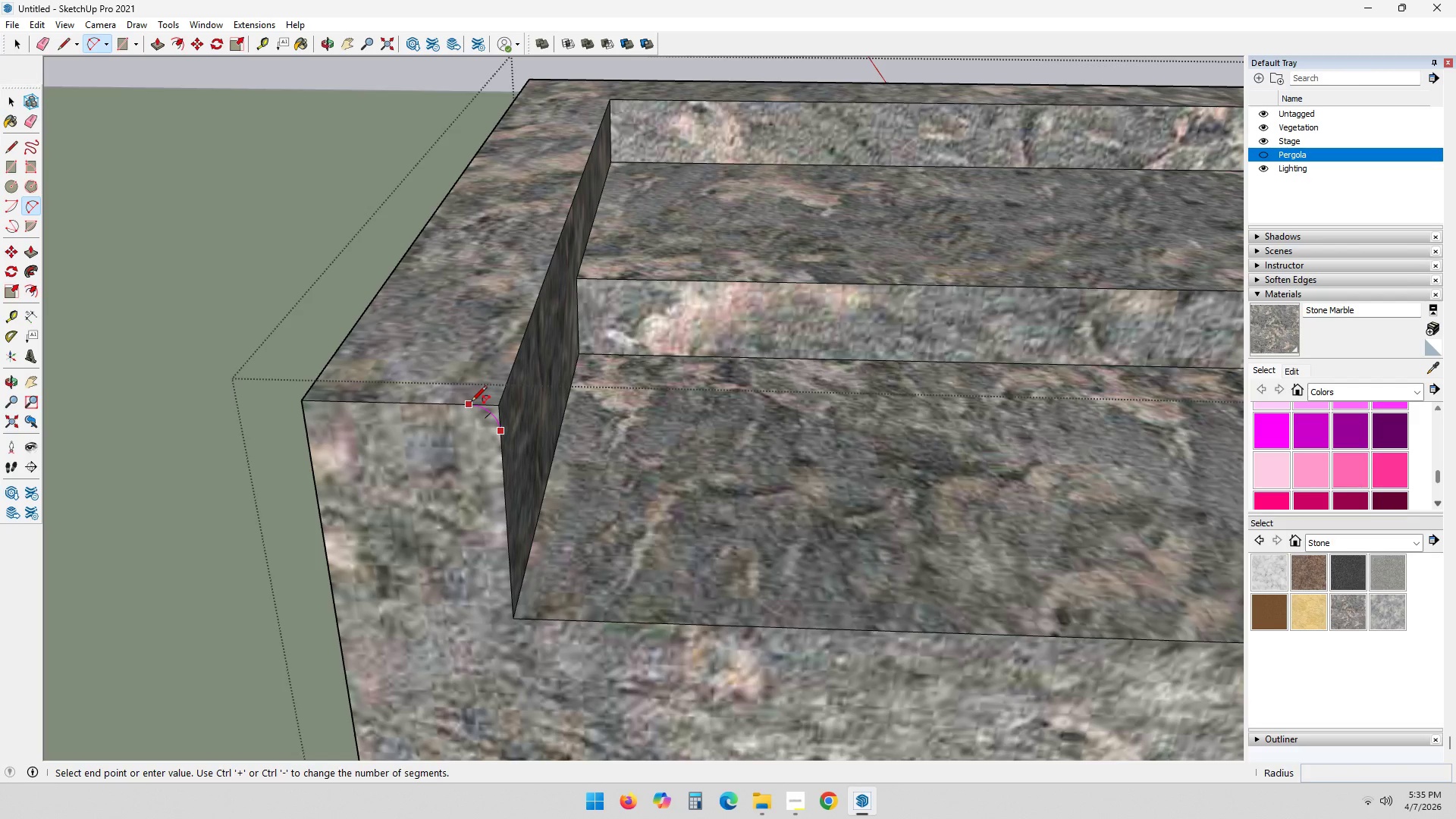 
left_click([471, 403])
 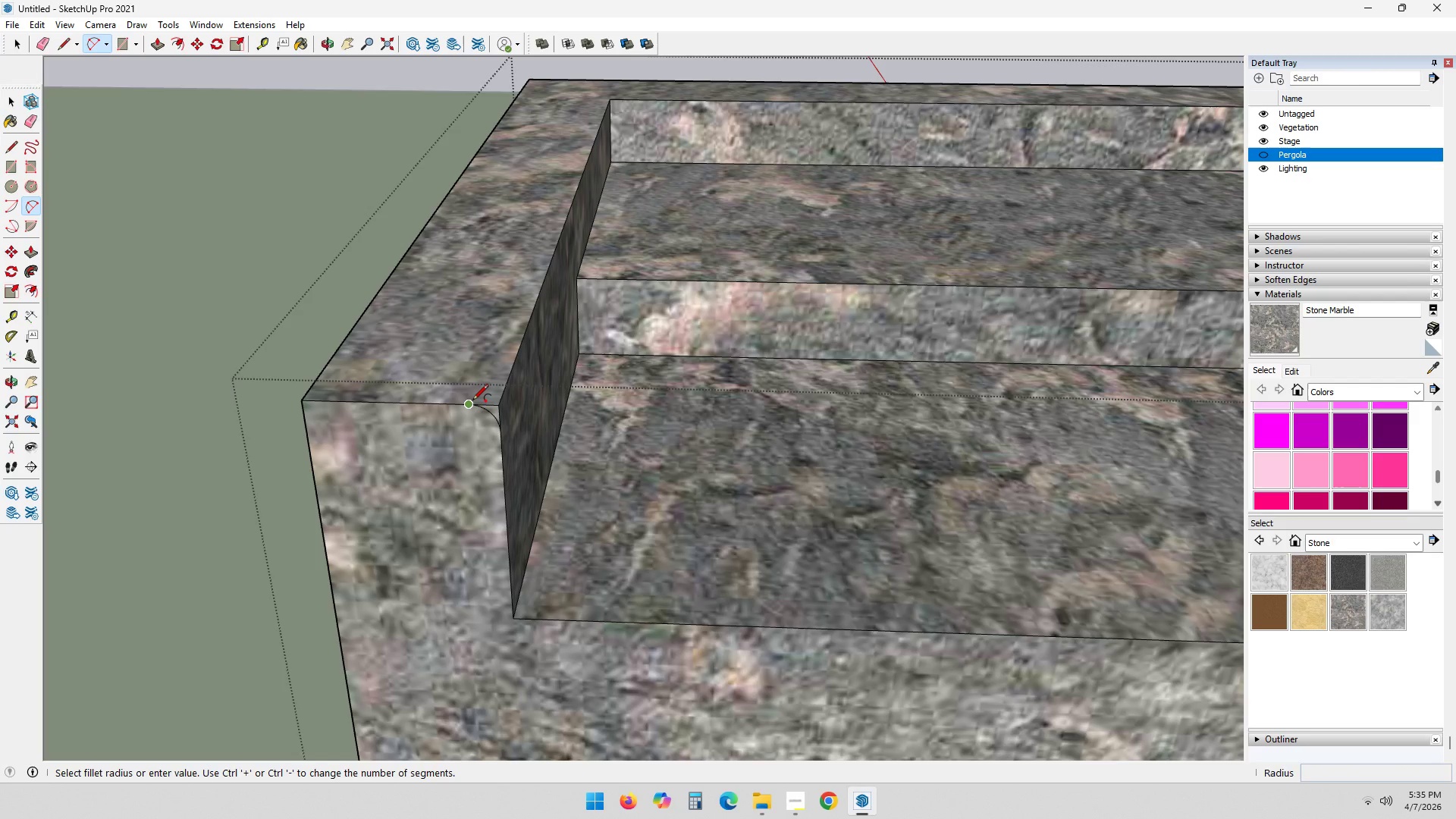 
key(Space)
 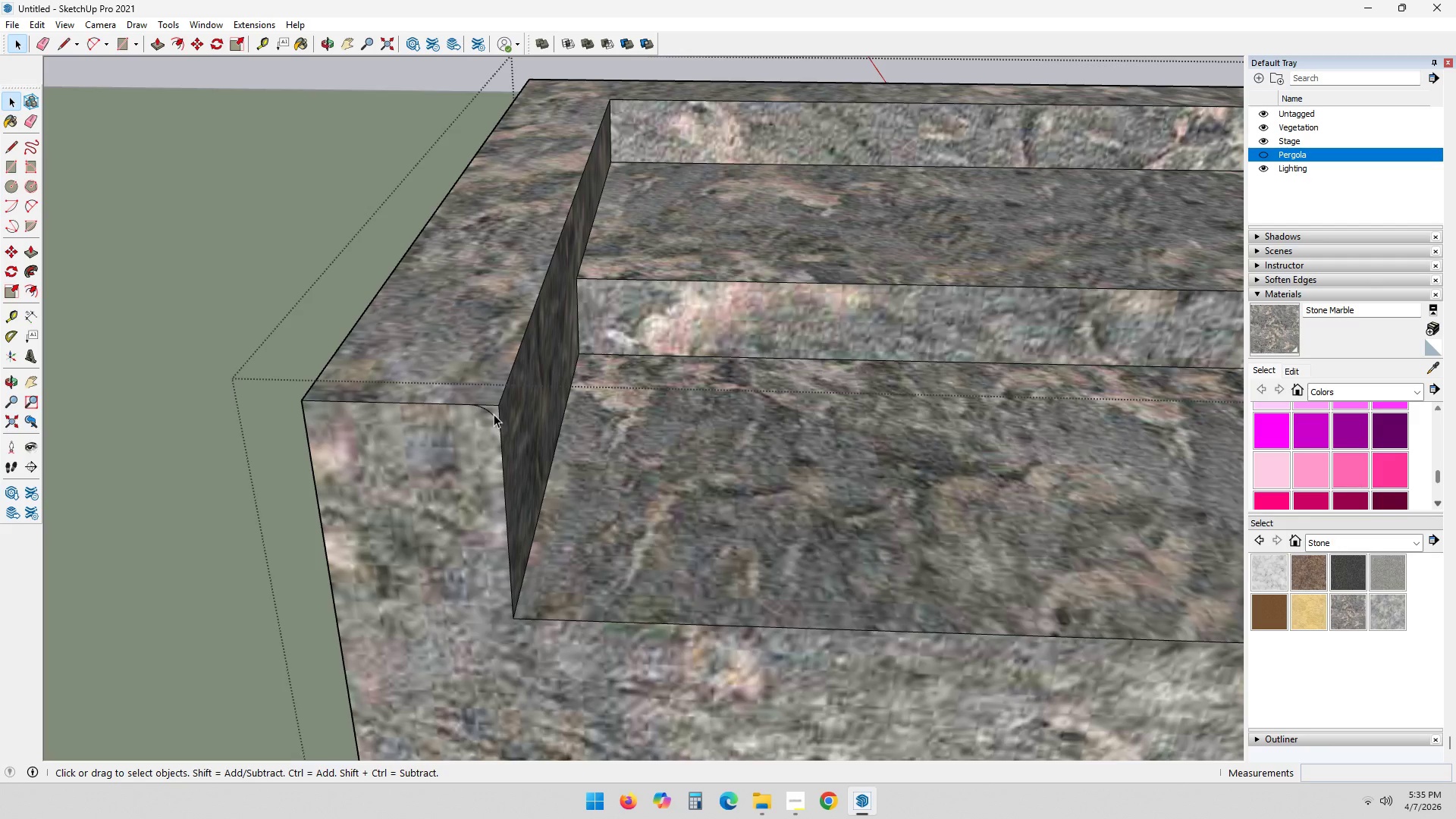 
left_click([493, 414])
 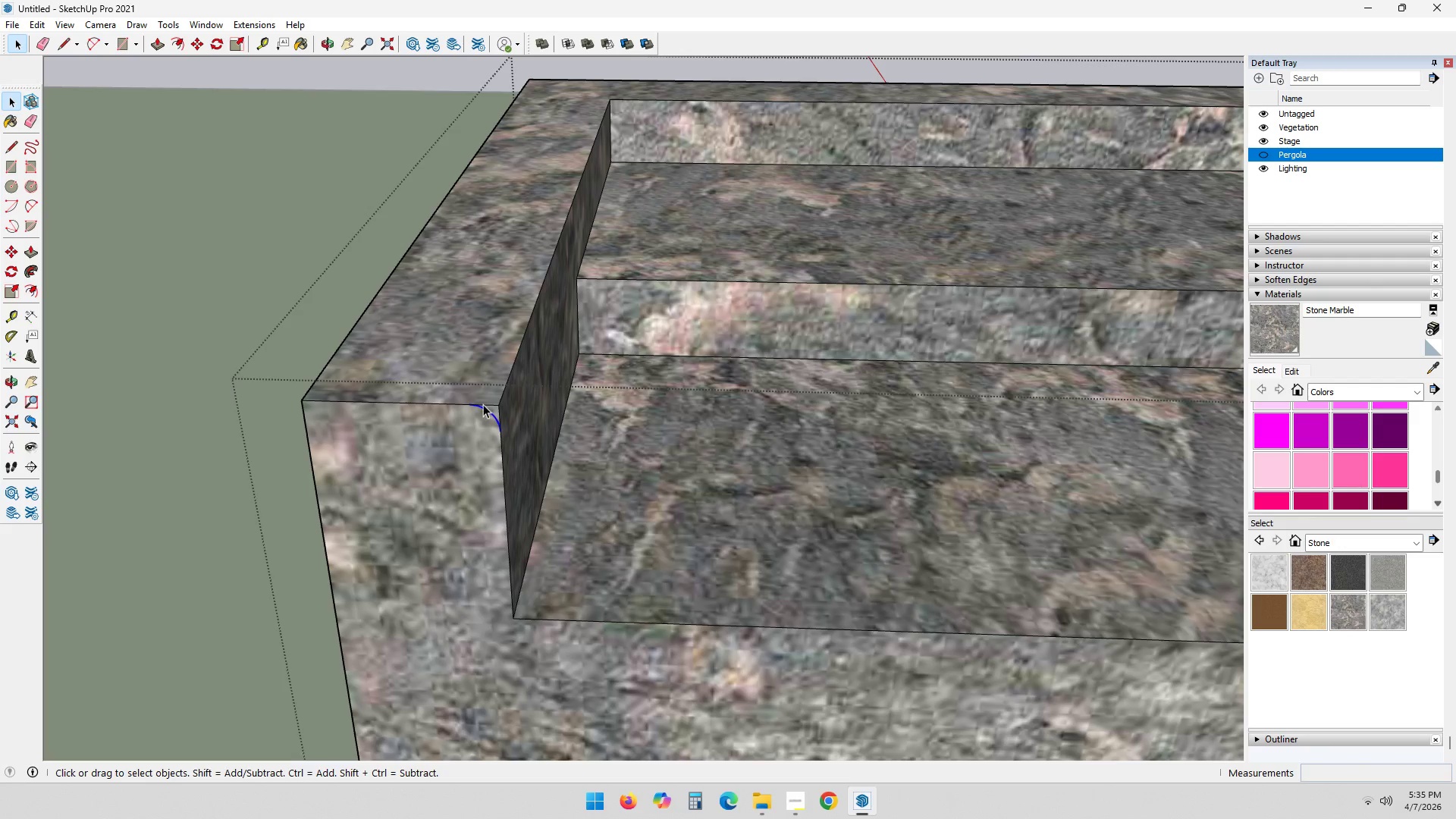 
mouse_move([17, 374])
 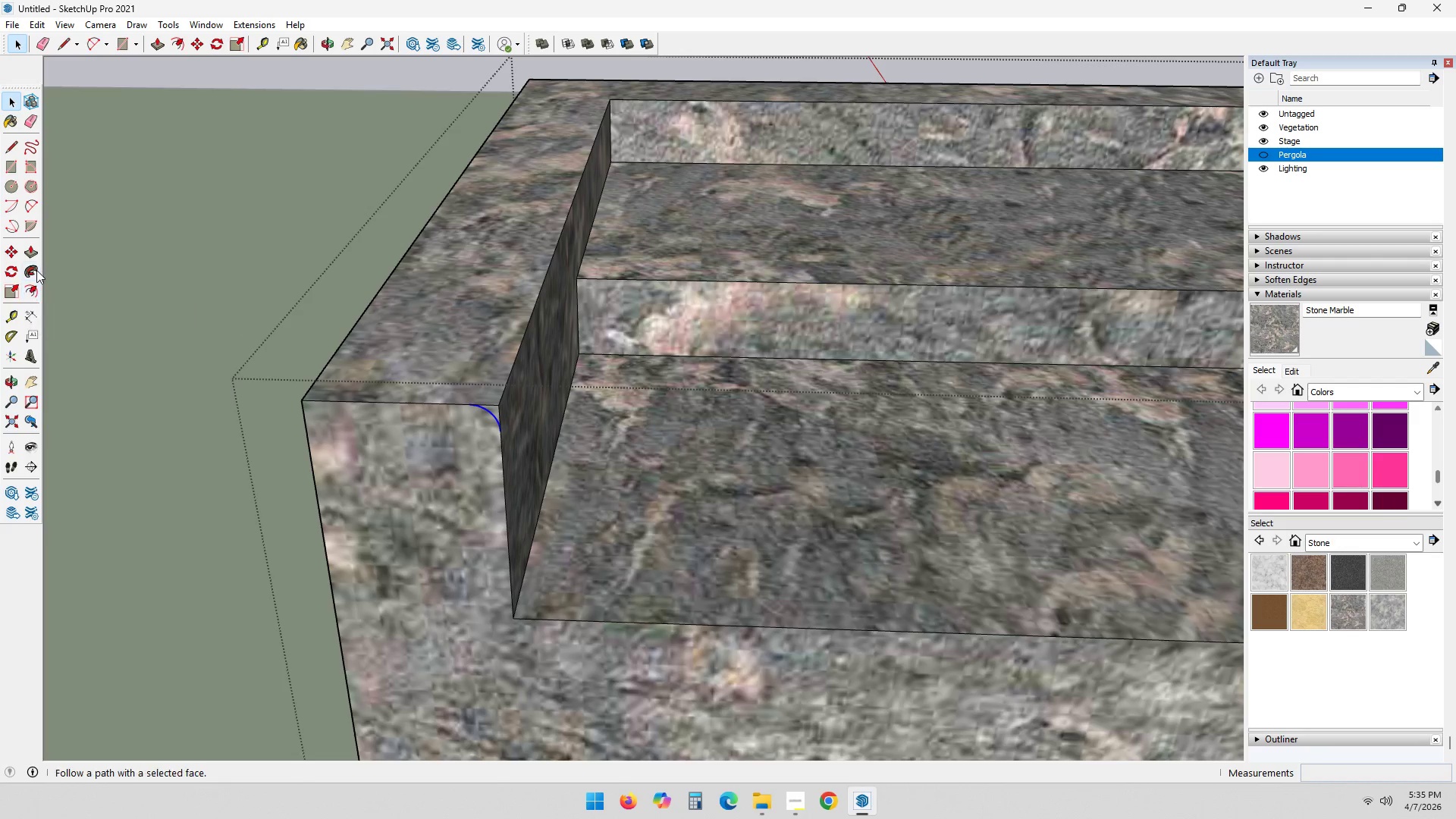 
left_click([36, 268])
 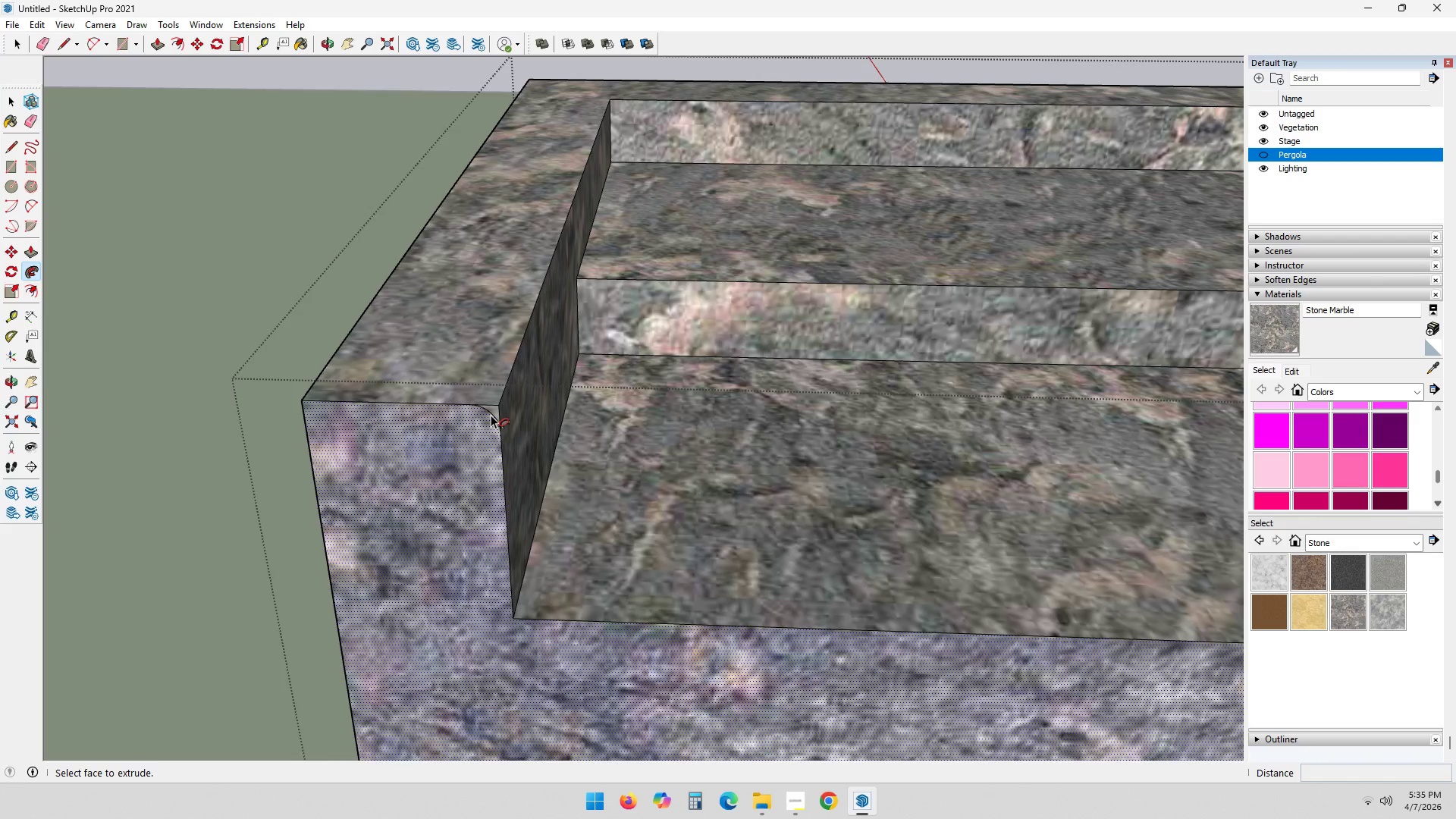 
key(Space)
 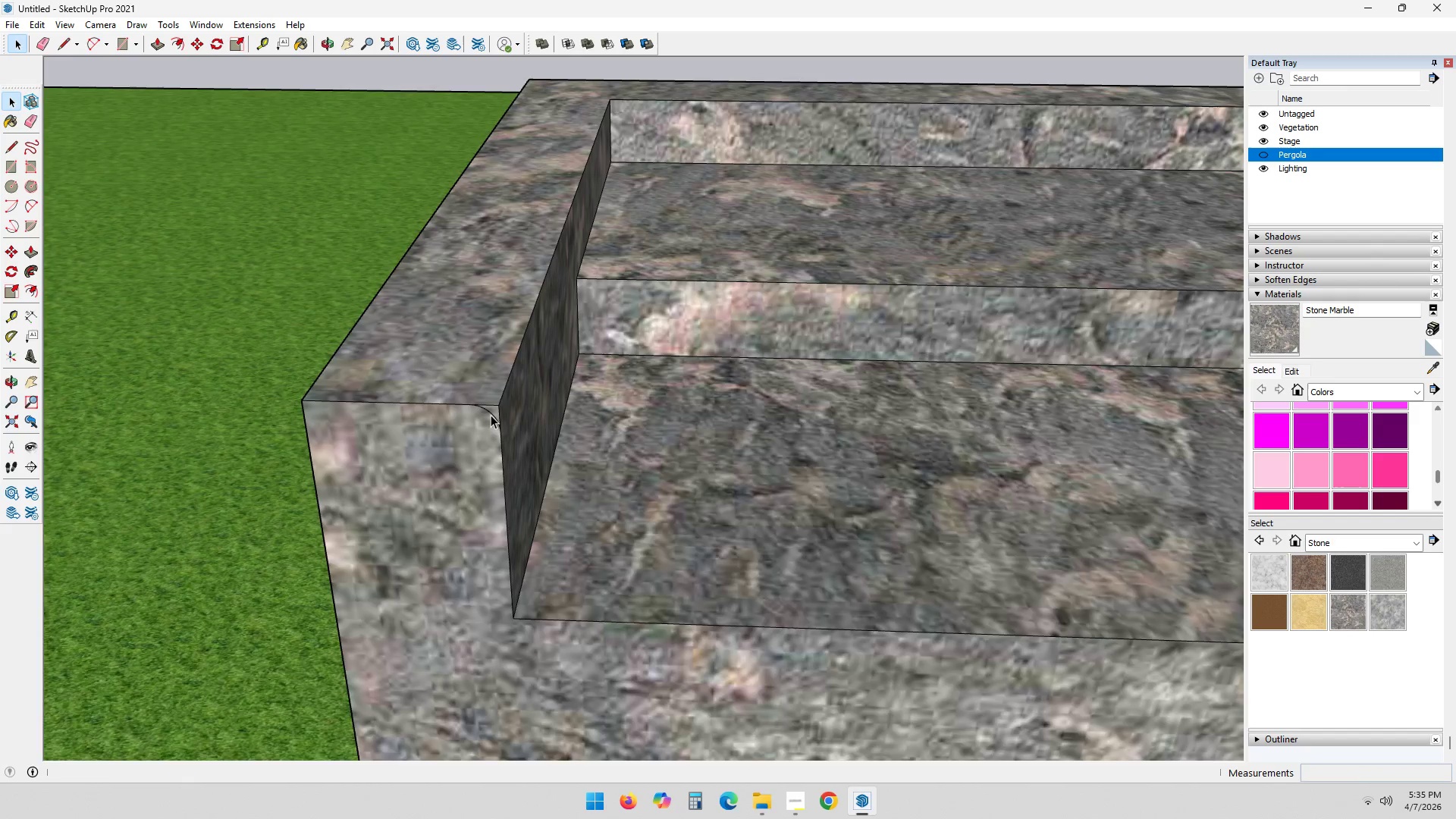 
key(Escape)
 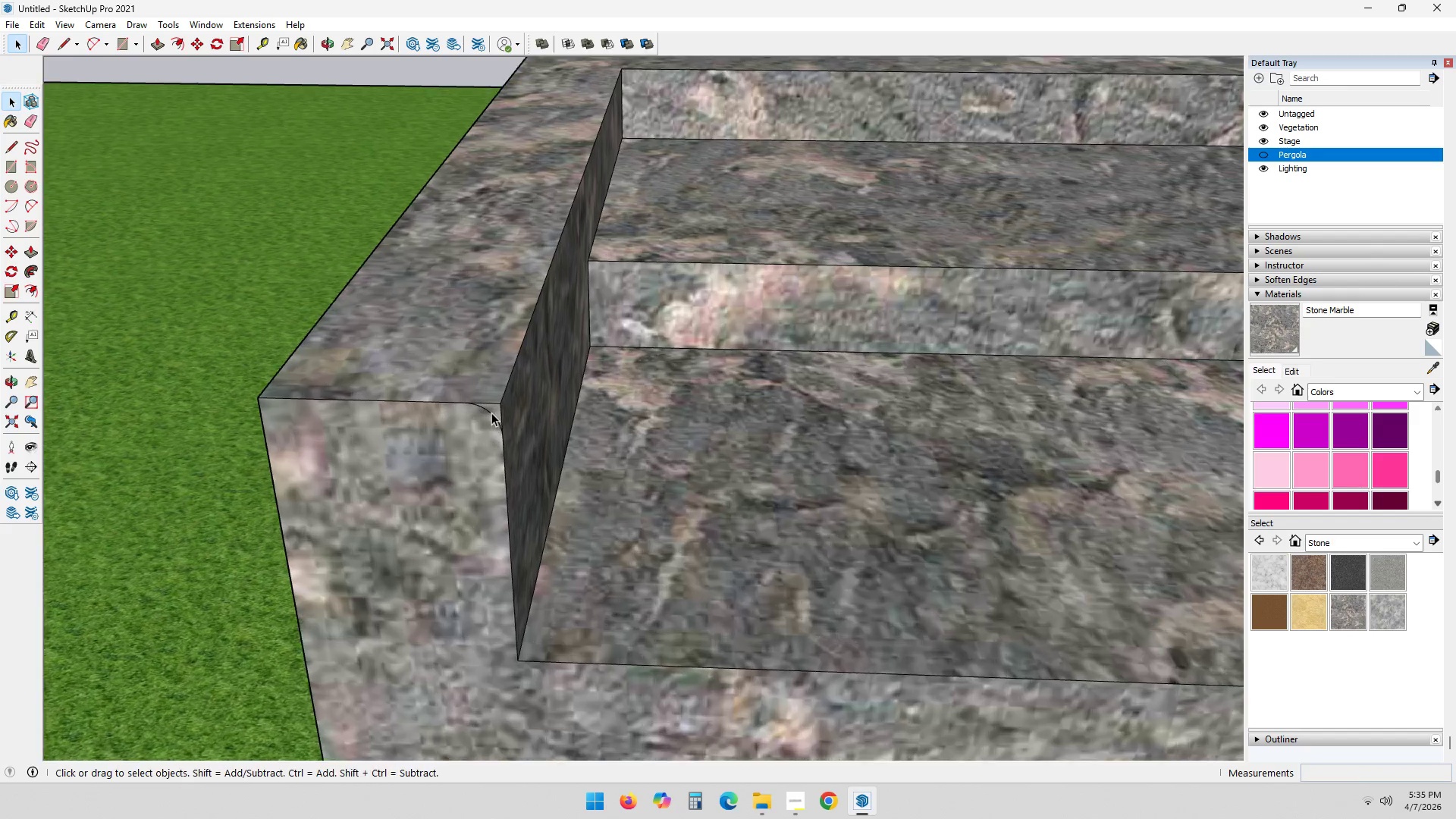 
key(Escape)
 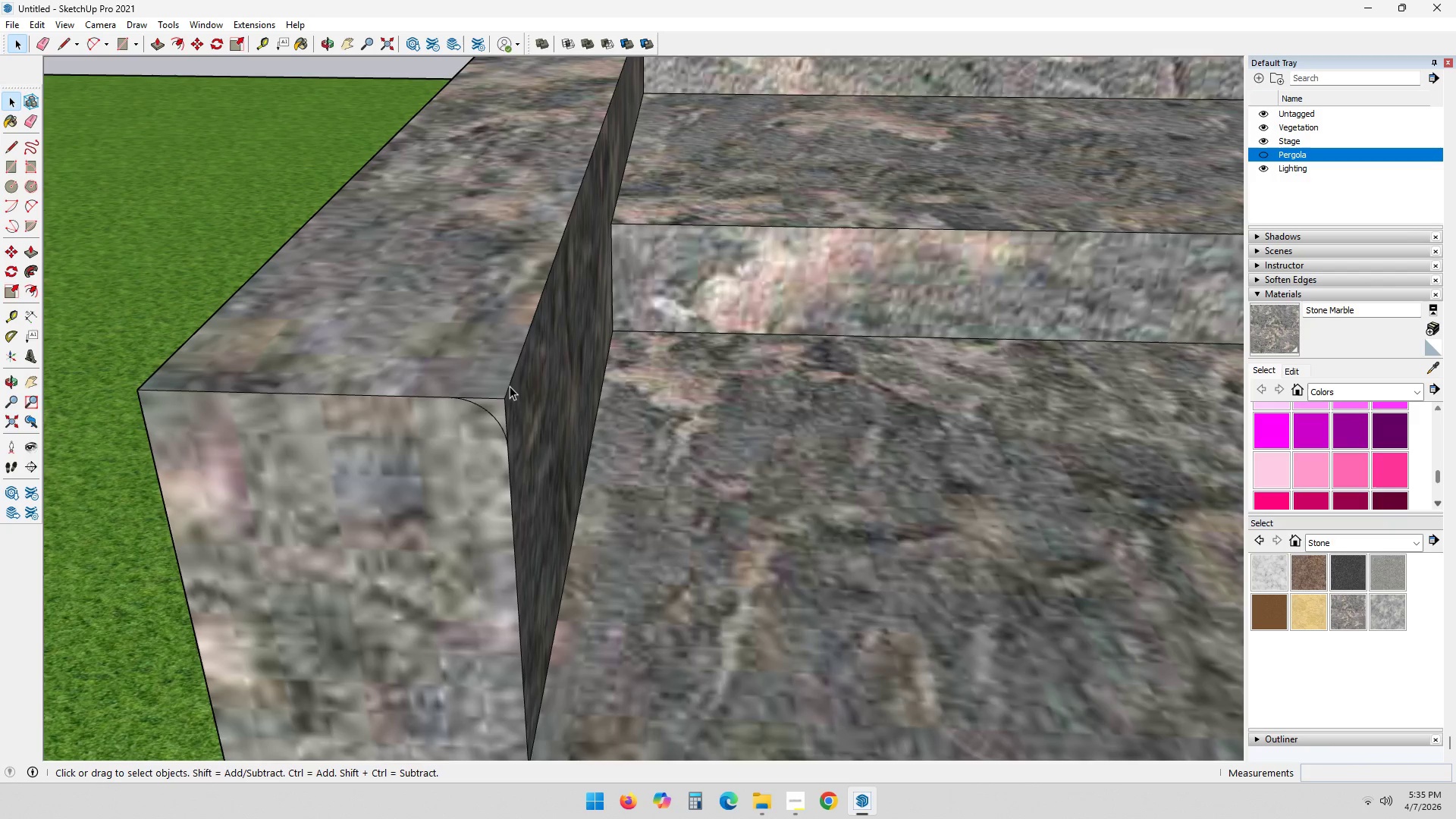 
scroll: coordinate [493, 413], scroll_direction: up, amount: 6.0
 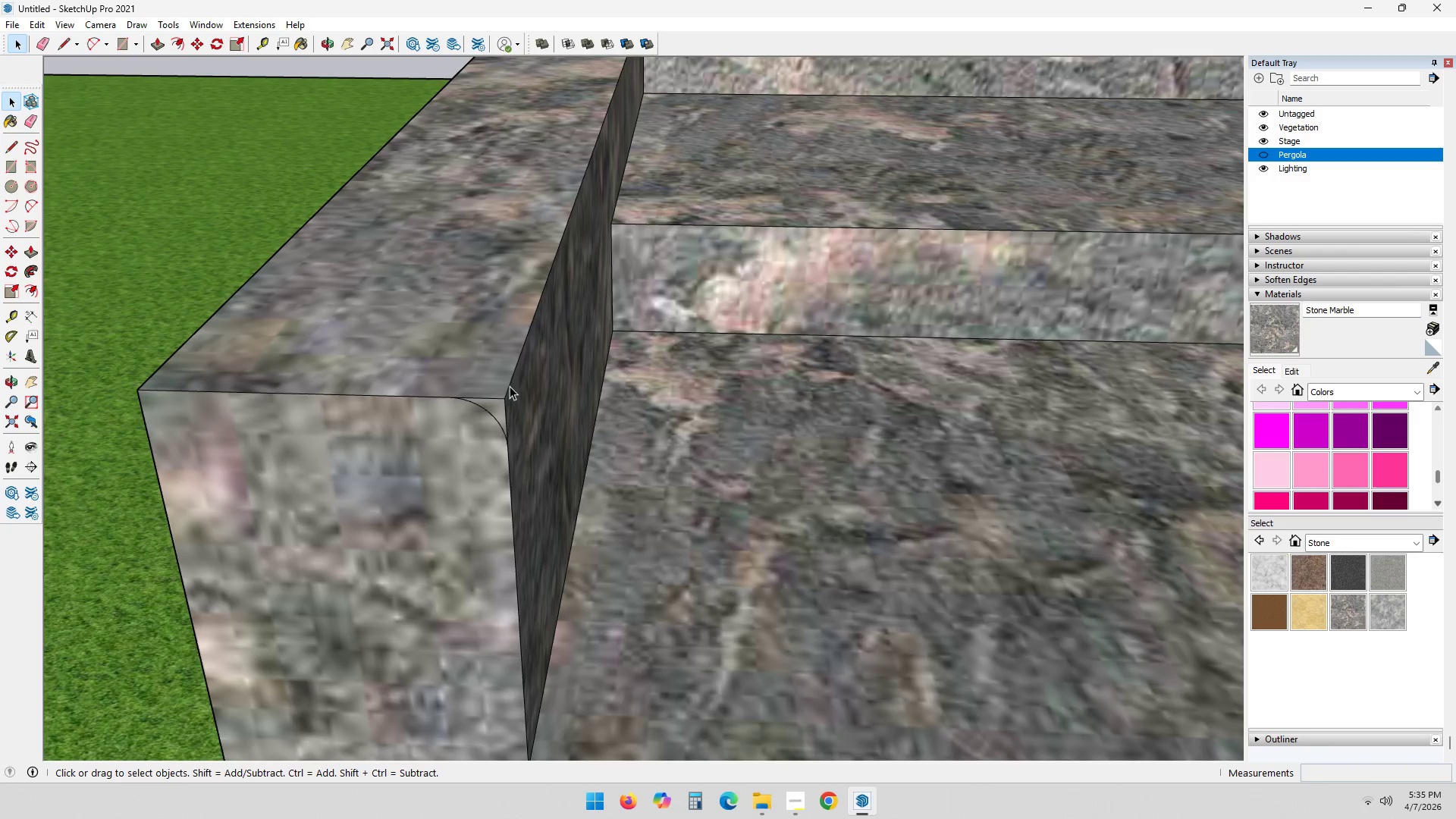 
left_click([510, 386])
 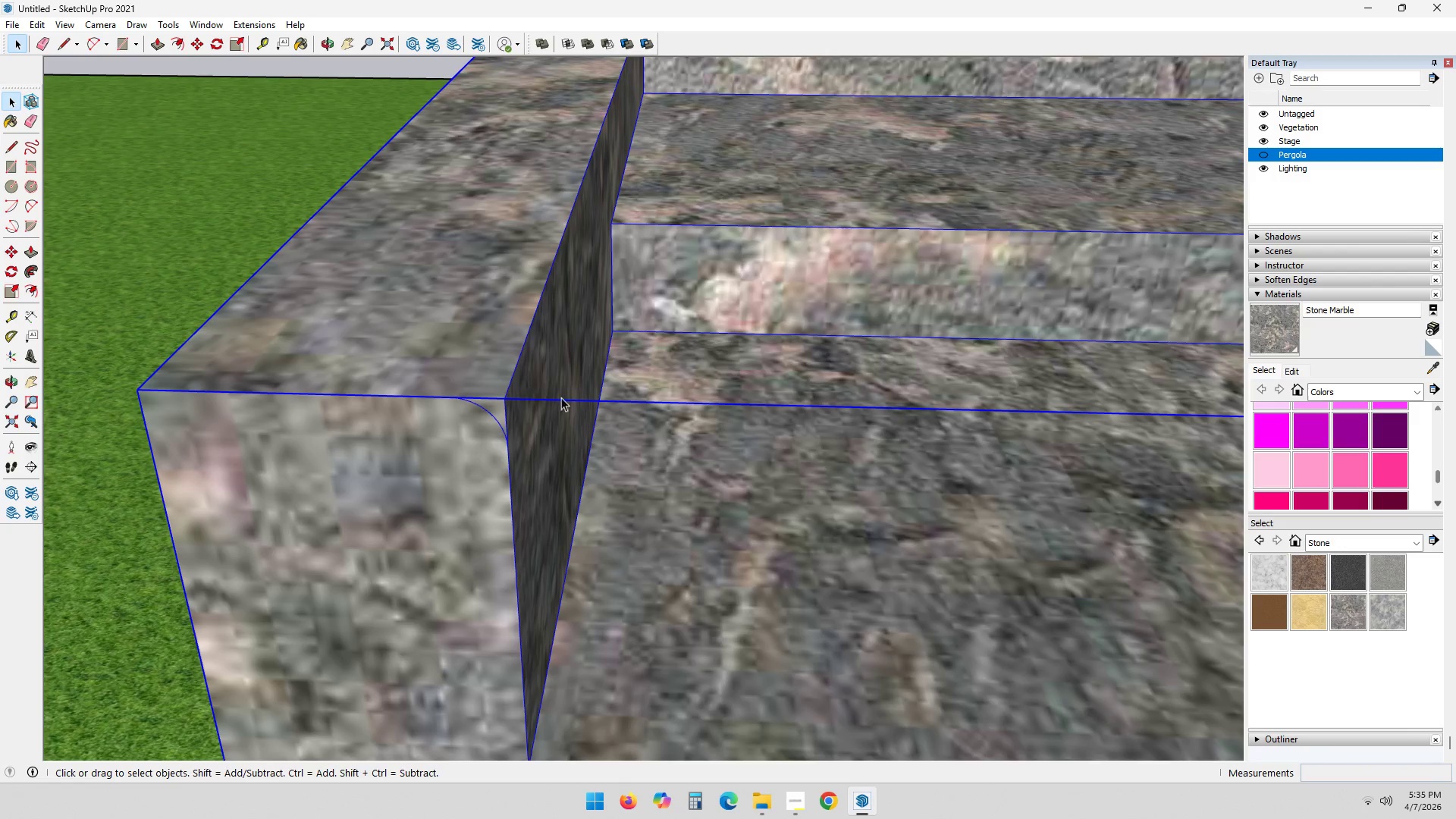 
left_click([684, 506])
 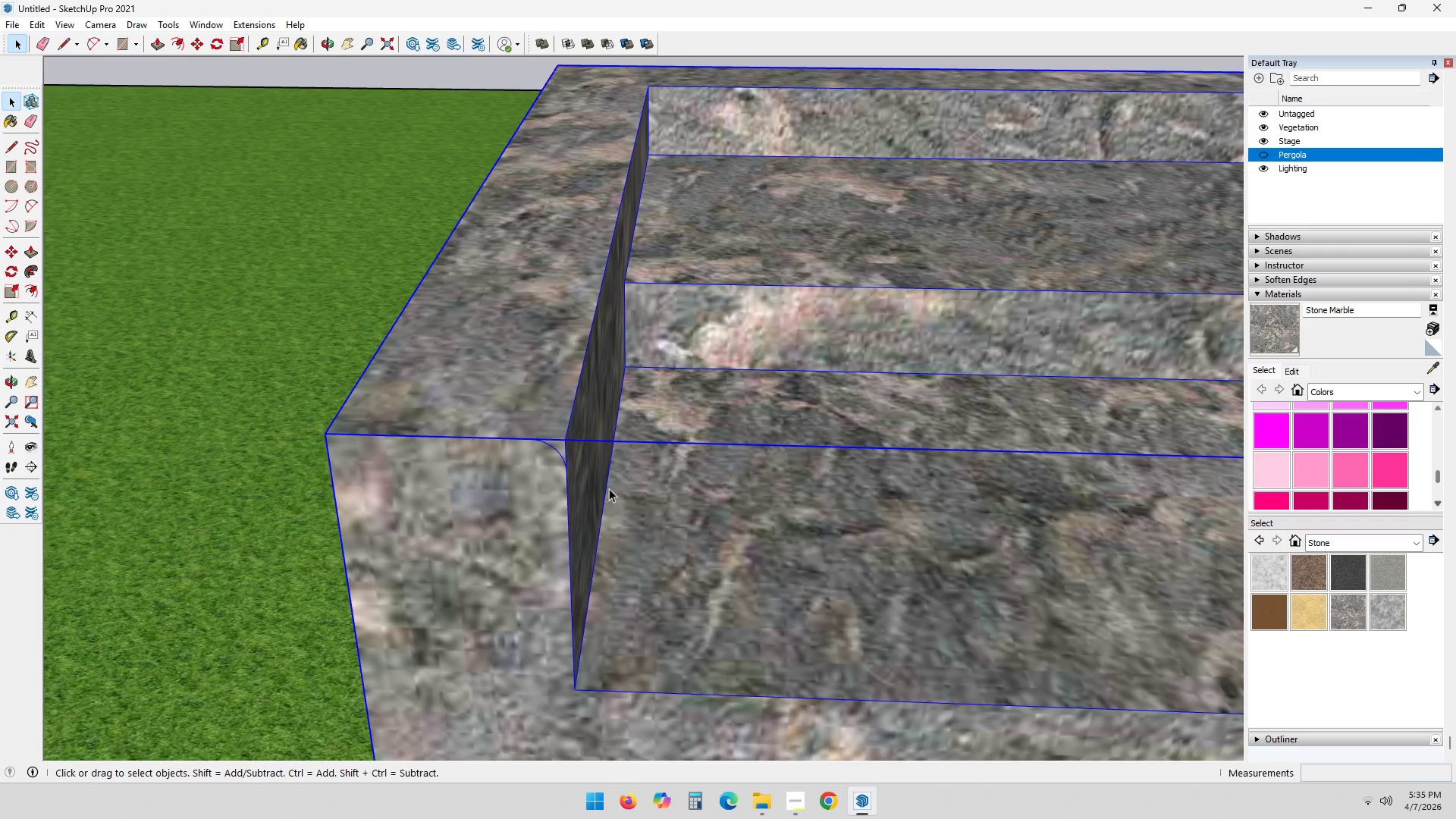 
scroll: coordinate [677, 518], scroll_direction: down, amount: 3.0
 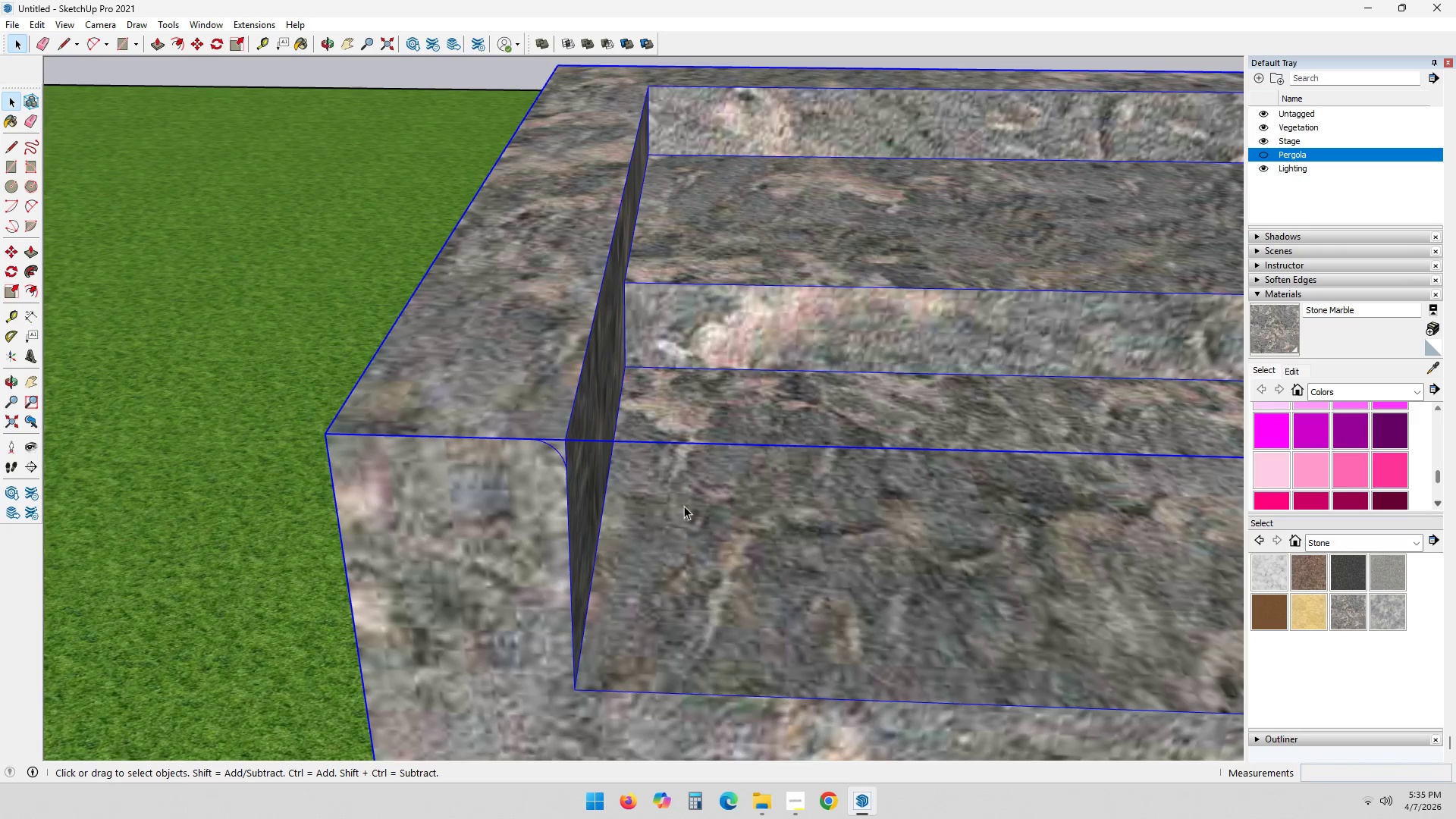 
left_click_drag(start_coordinate=[529, 469], to_coordinate=[712, 485])
 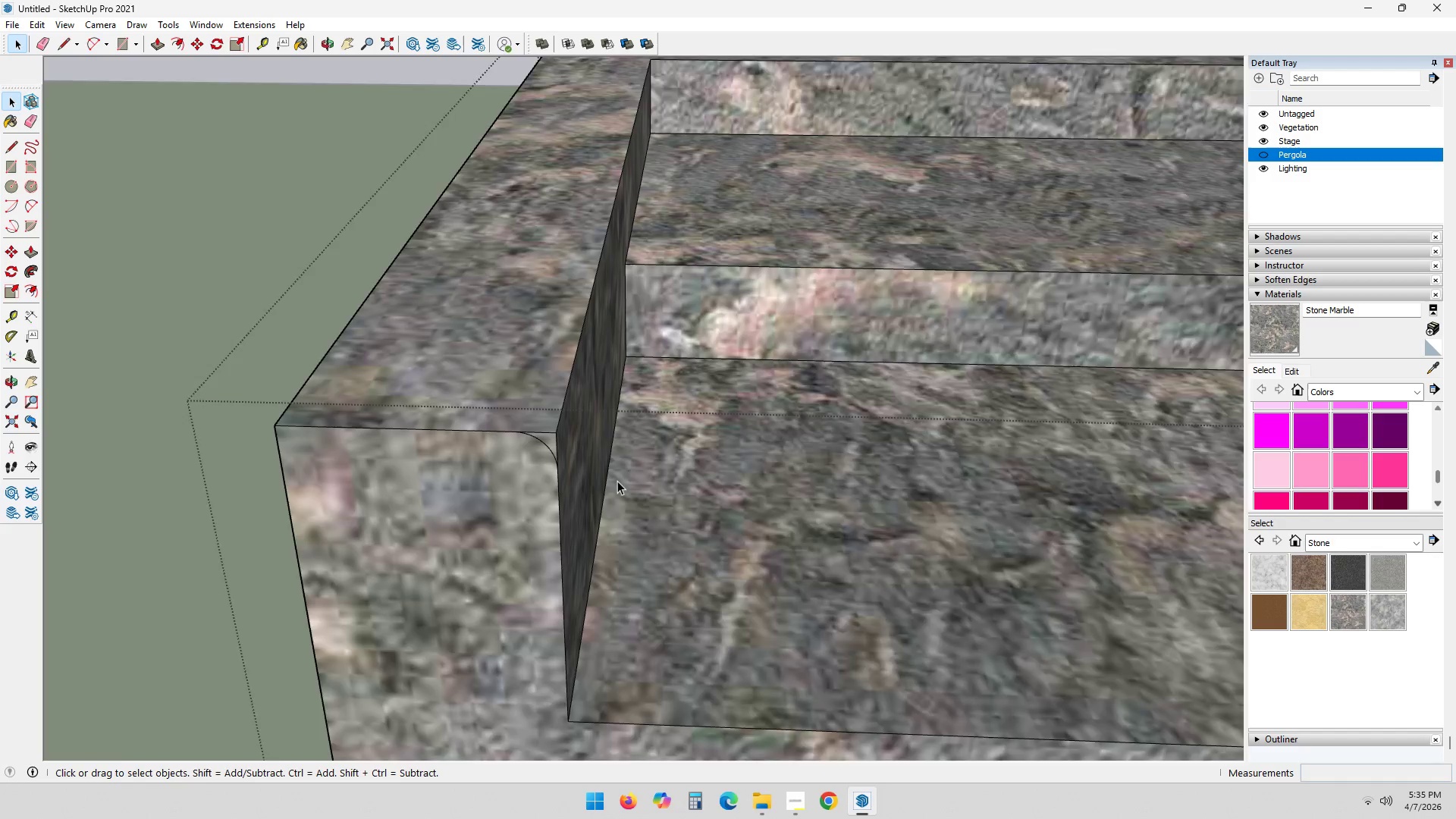 
triple_click([712, 485])
 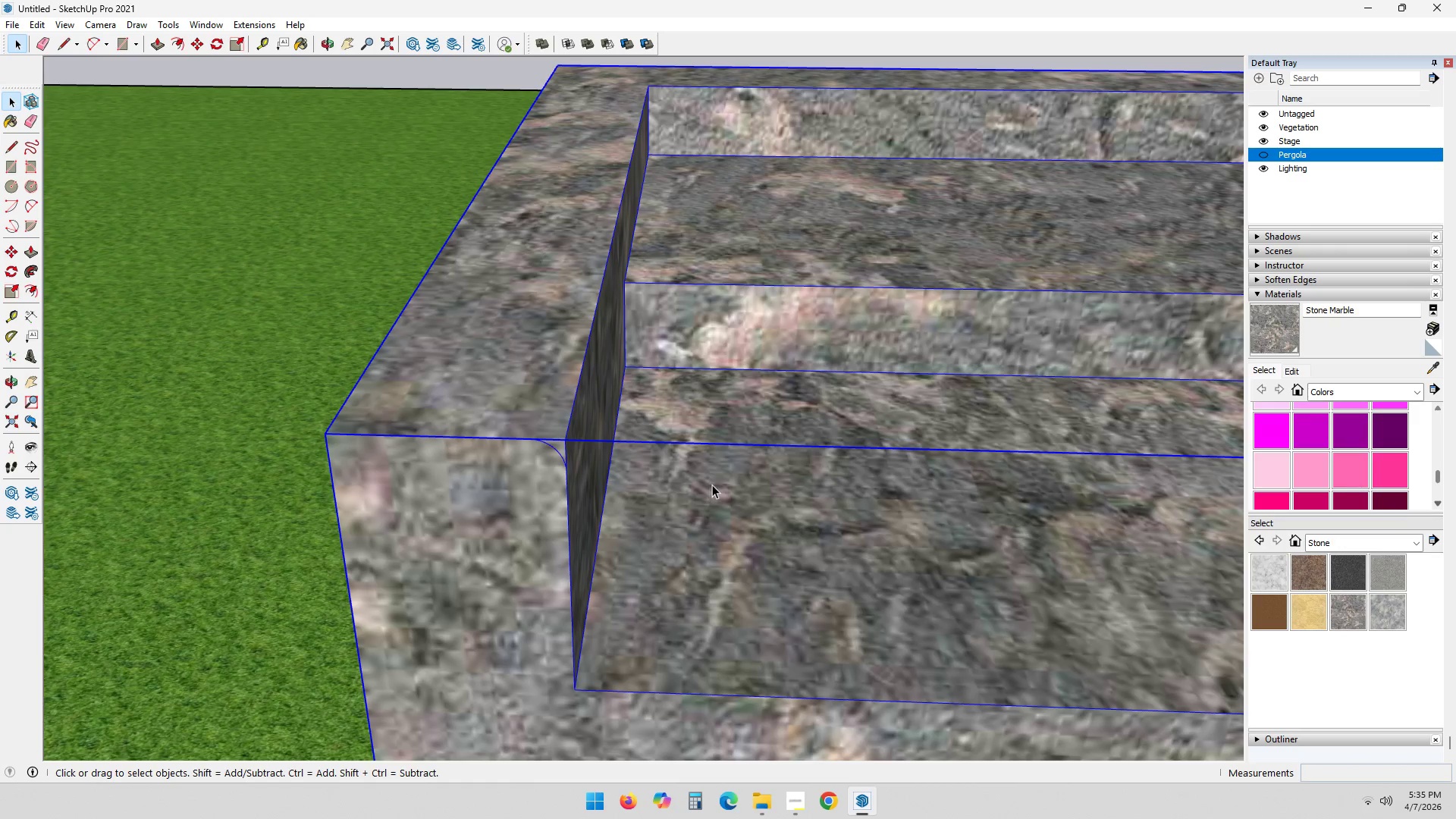 
triple_click([712, 485])
 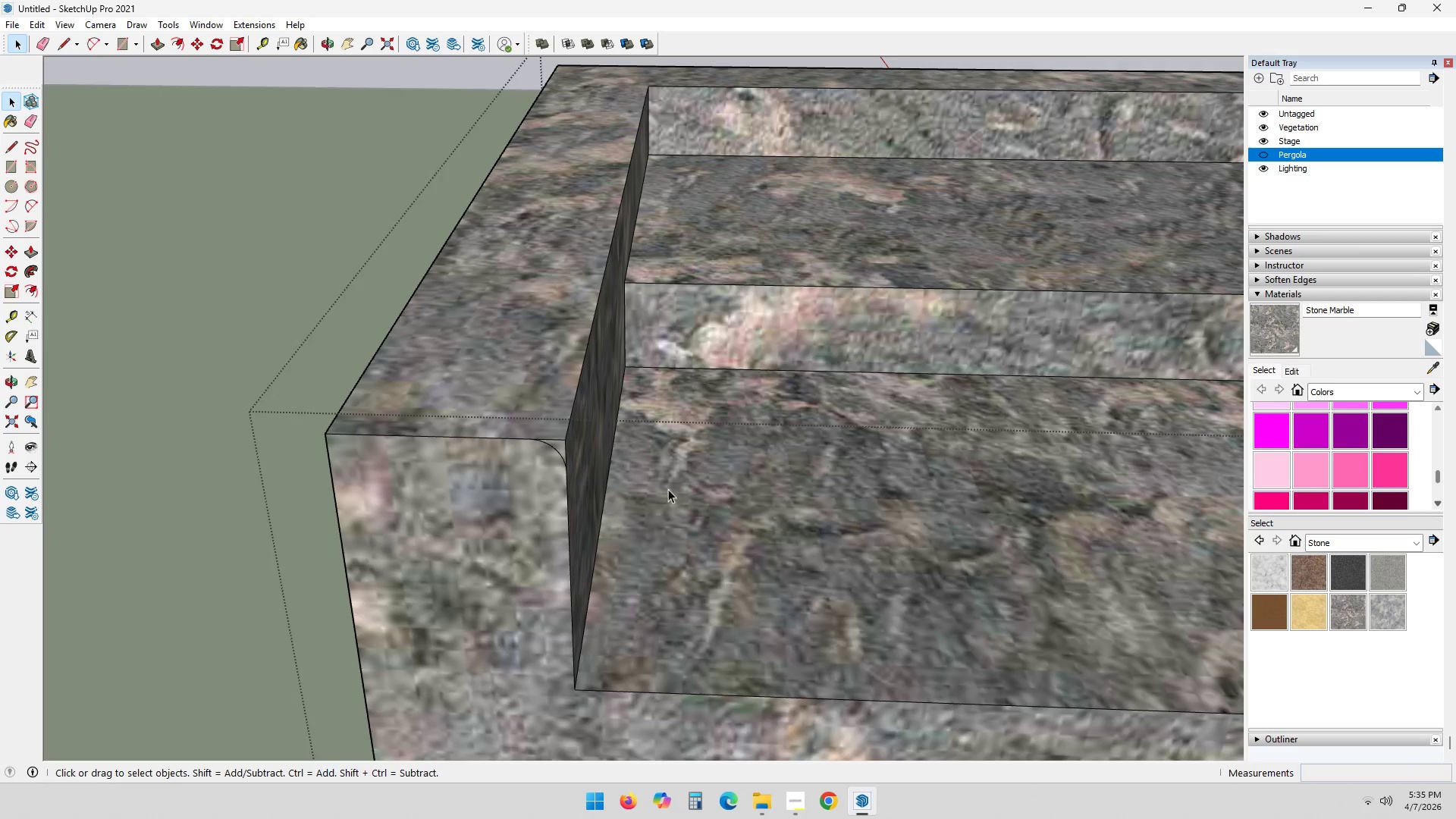 
scroll: coordinate [617, 481], scroll_direction: up, amount: 3.0
 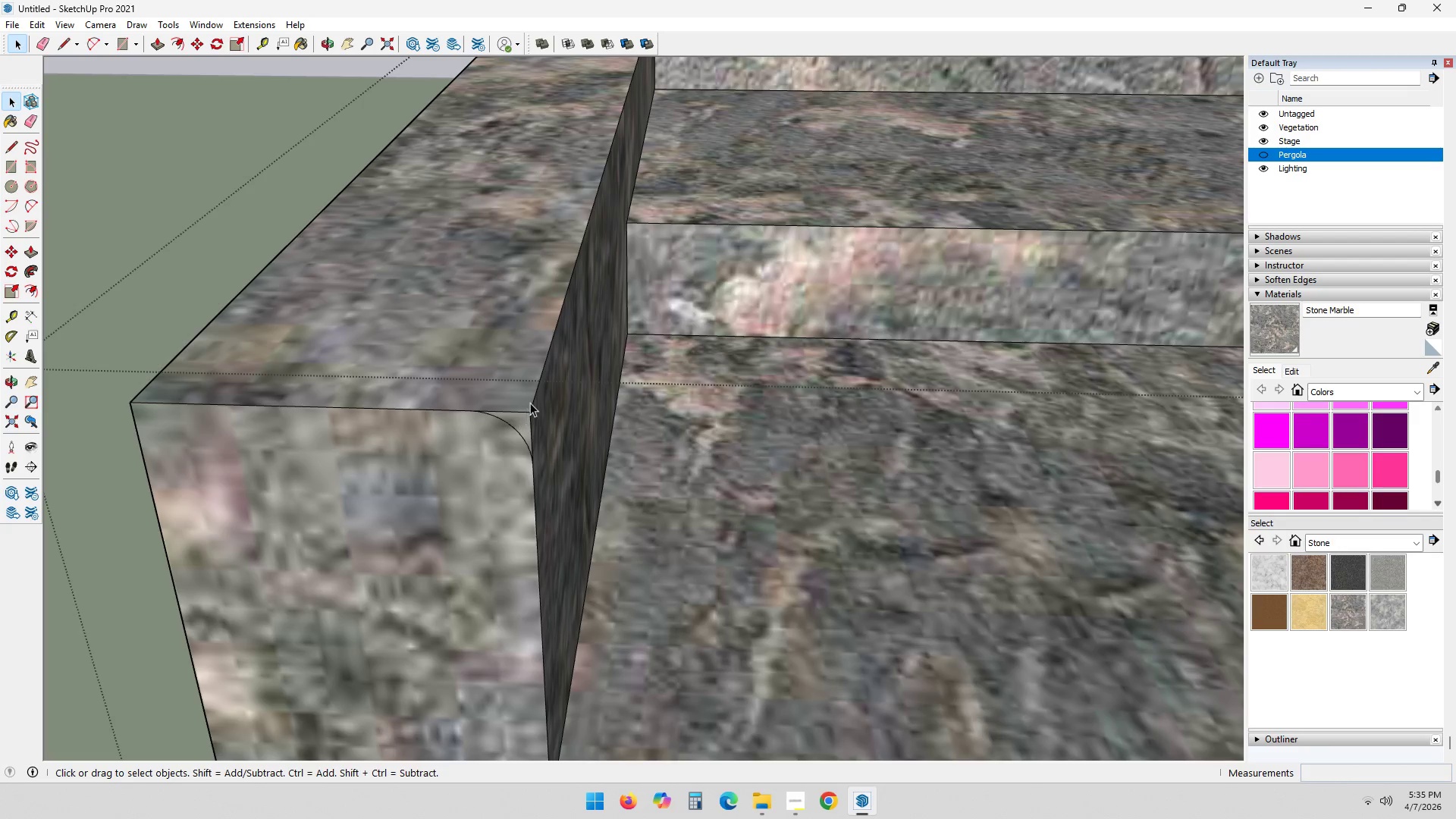 
left_click([531, 402])
 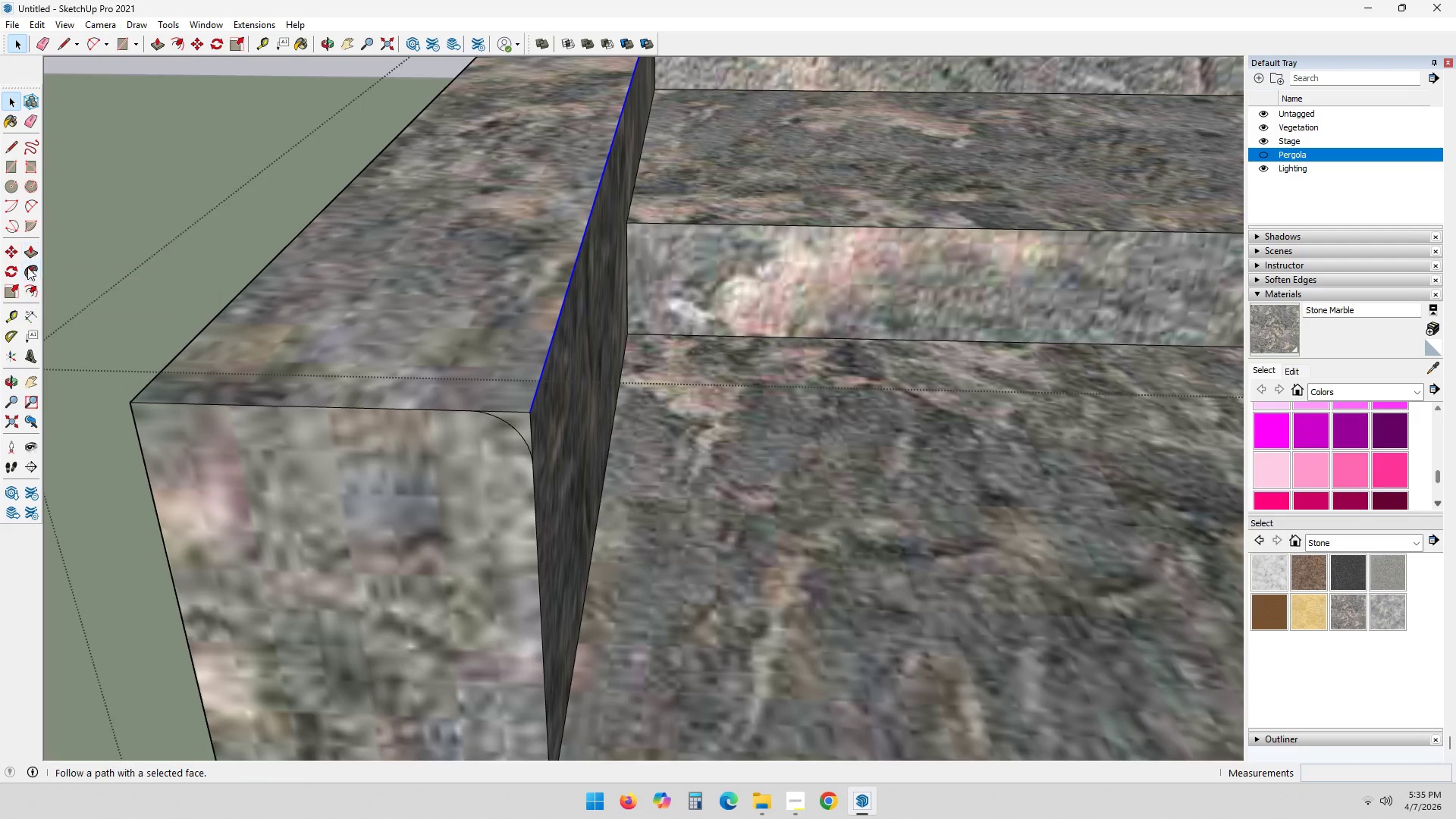 
left_click([26, 272])
 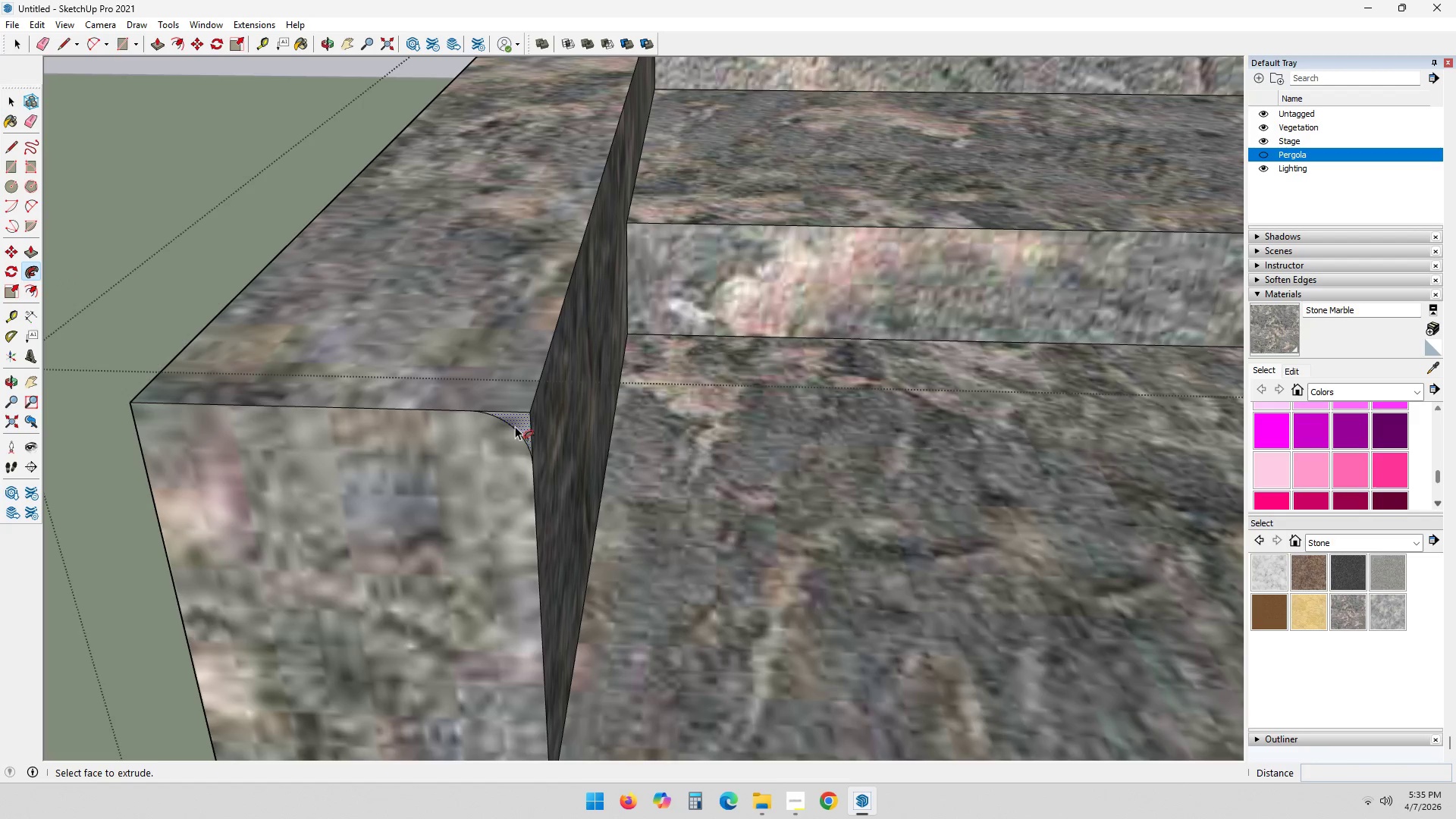 
scroll: coordinate [515, 430], scroll_direction: up, amount: 7.0
 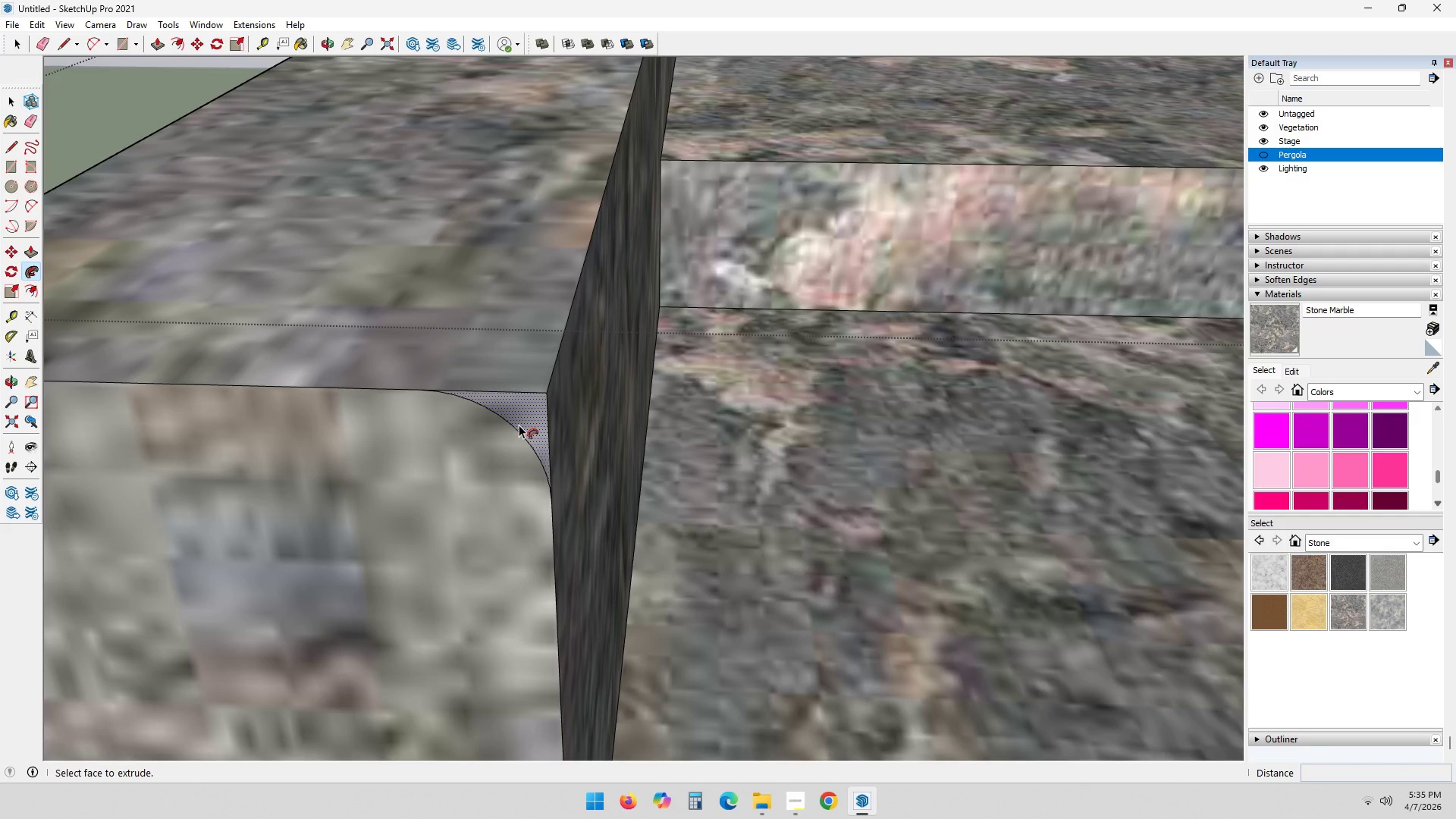 
left_click([519, 425])
 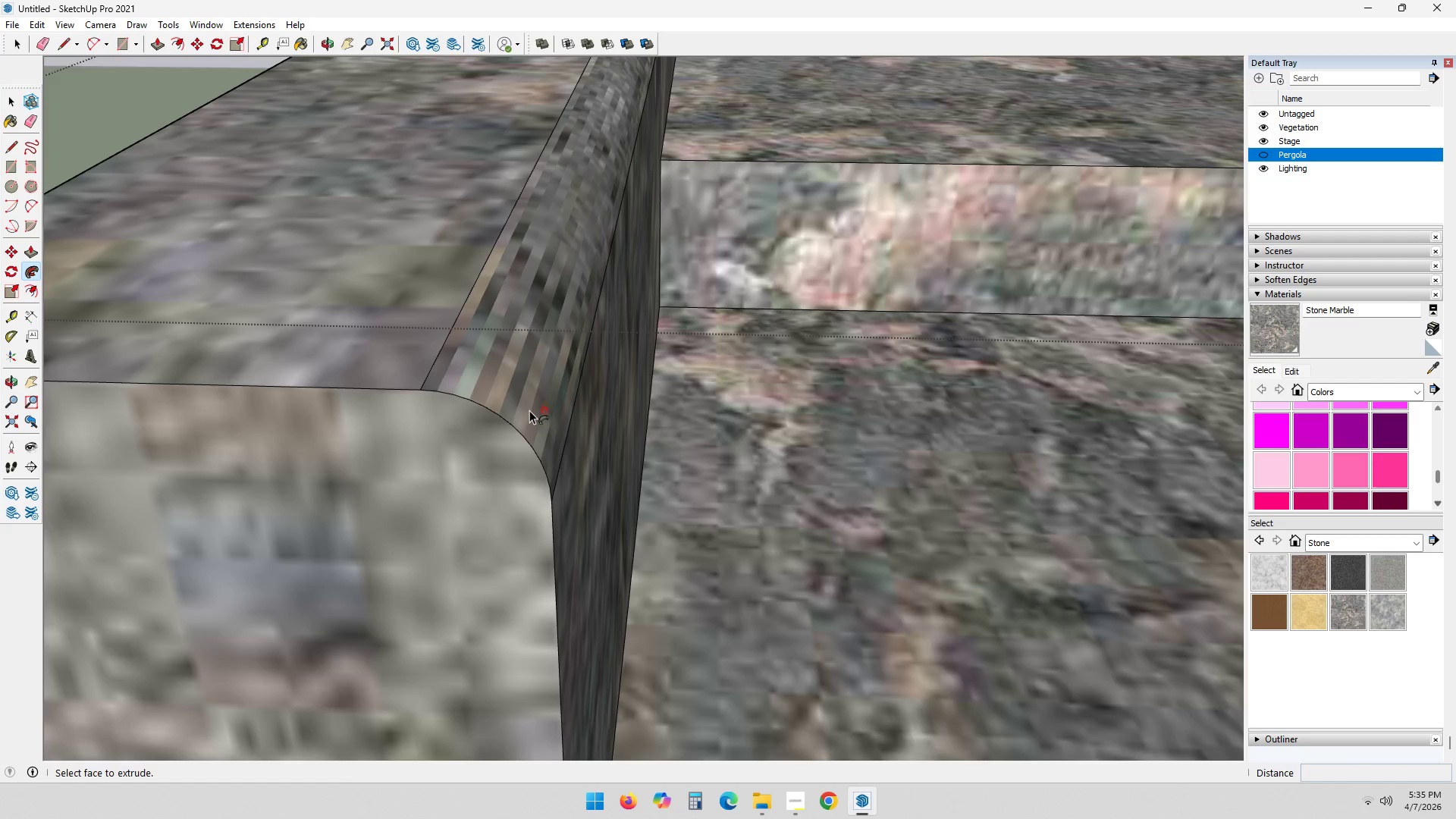 
key(Shift+ShiftLeft)
 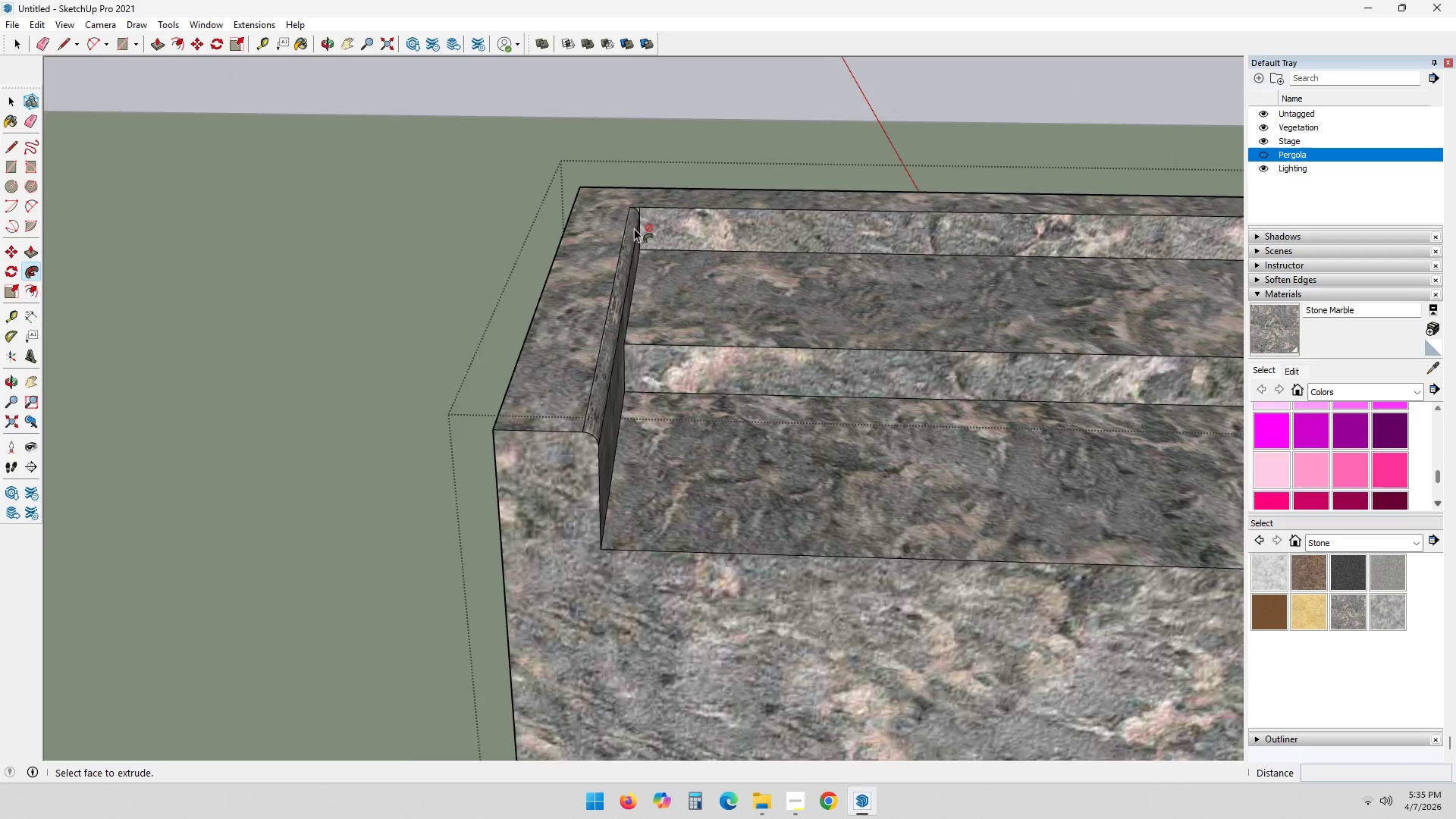 
scroll: coordinate [661, 438], scroll_direction: down, amount: 19.0
 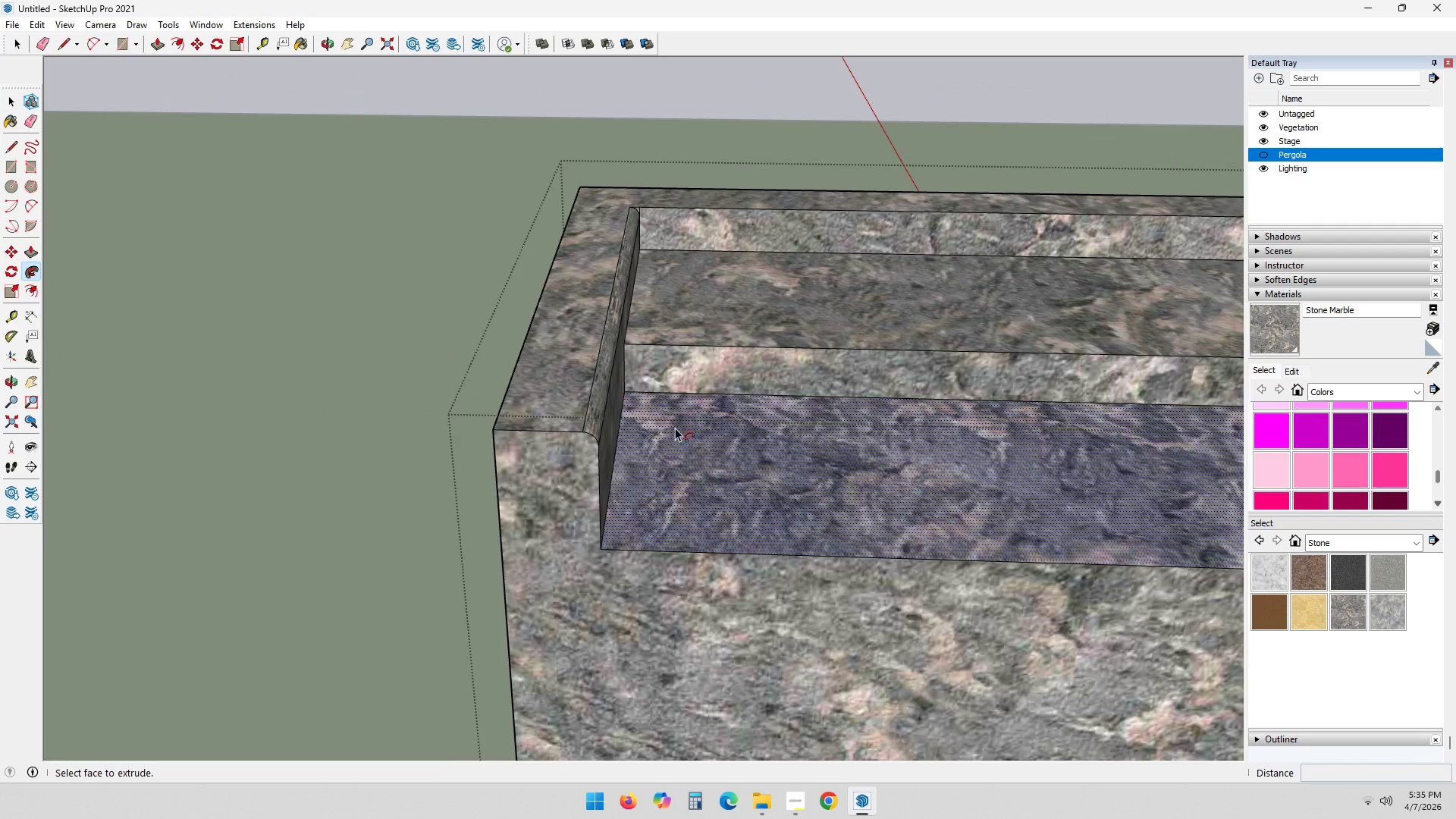 
scroll: coordinate [652, 230], scroll_direction: up, amount: 10.0
 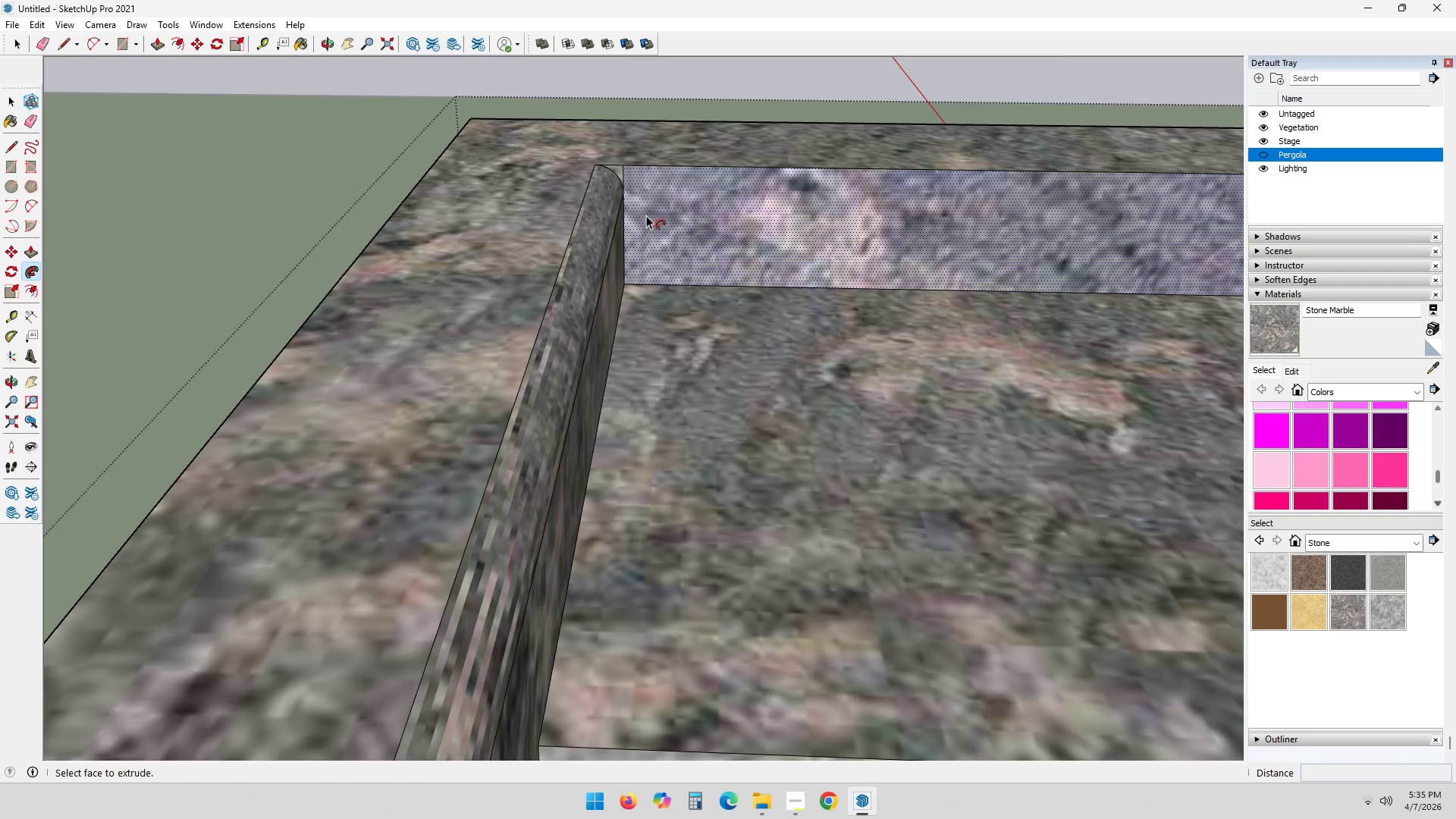 
key(Control+ControlLeft)
 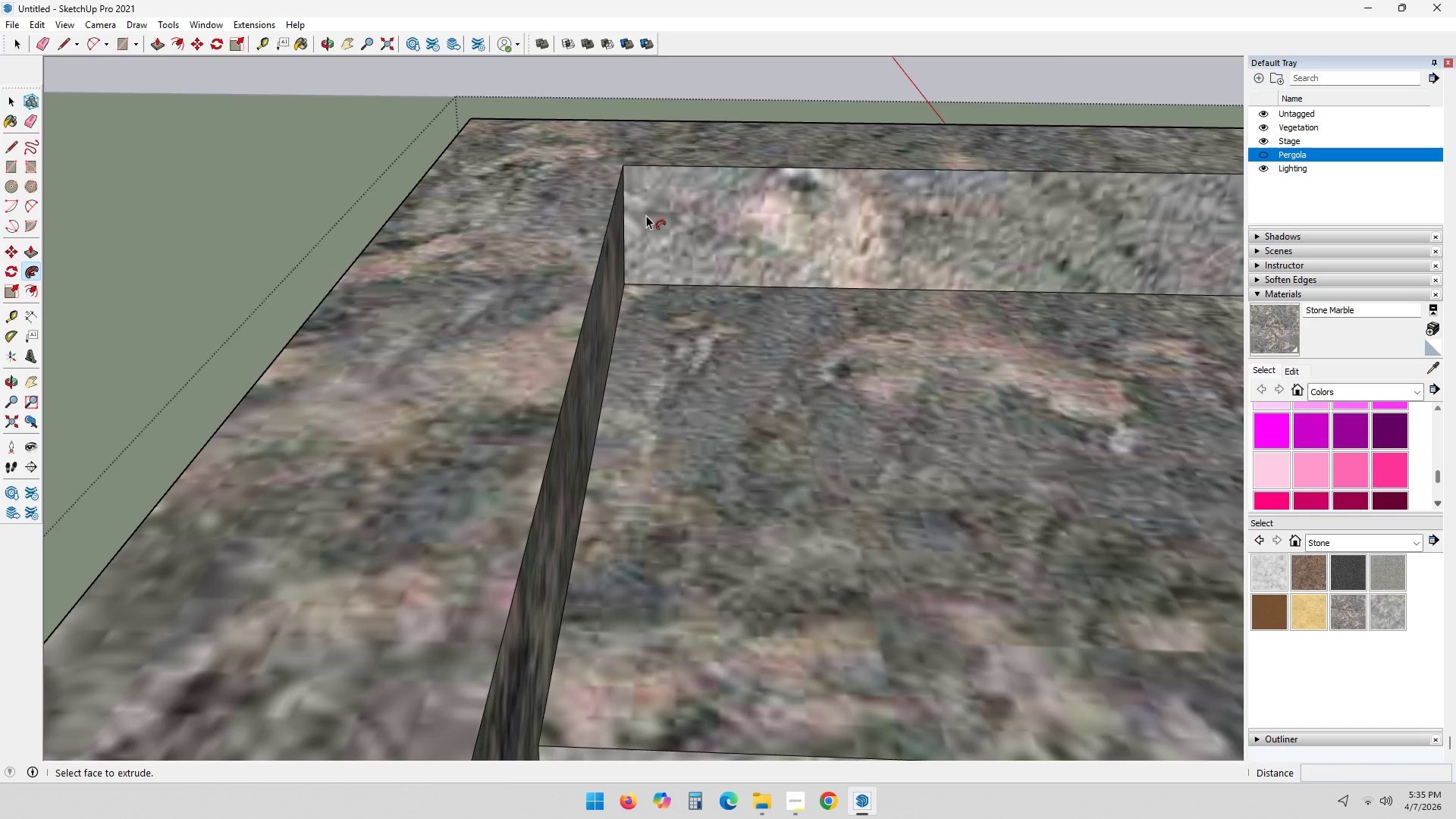 
key(Control+Z)
 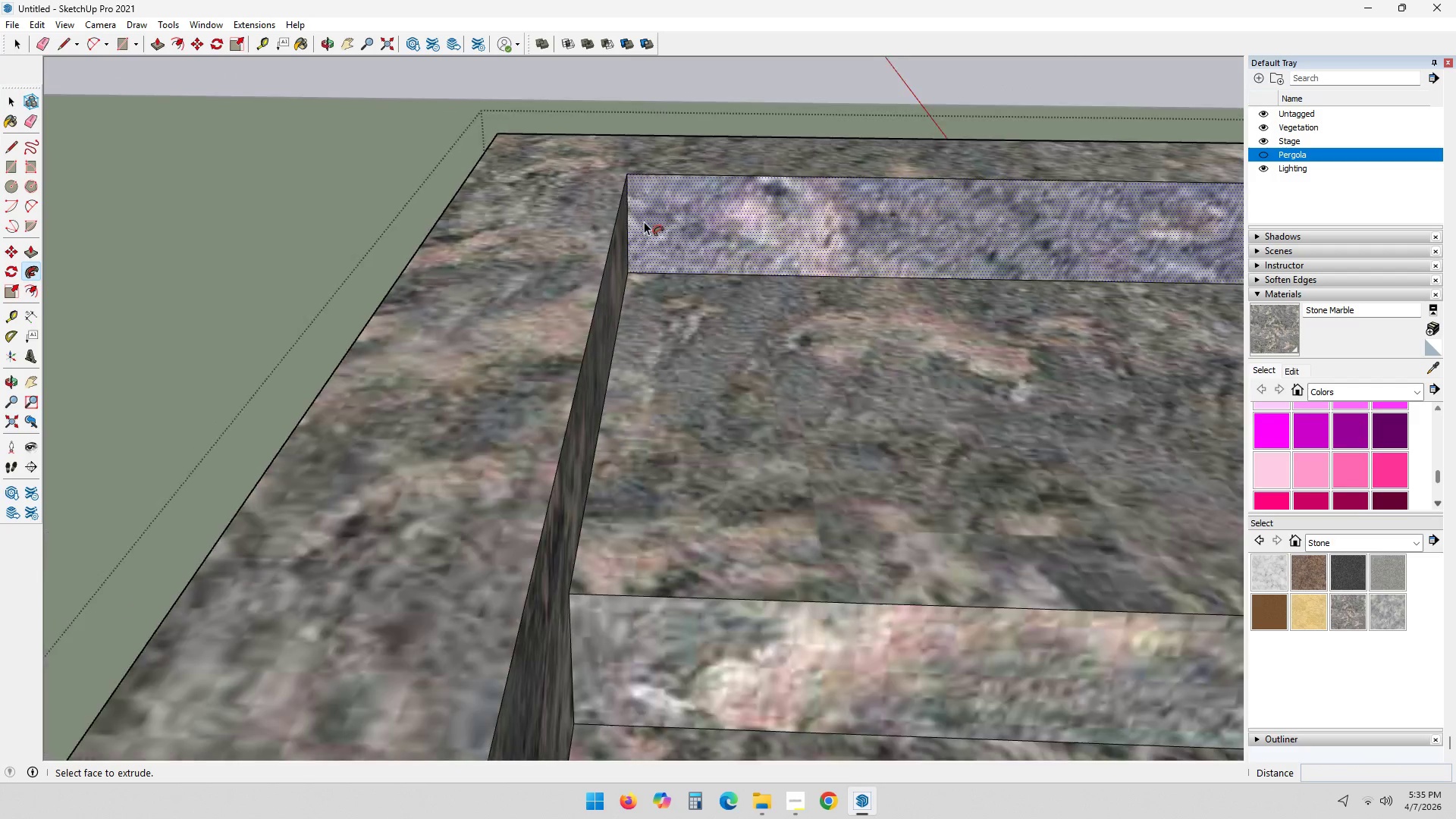 
key(Space)
 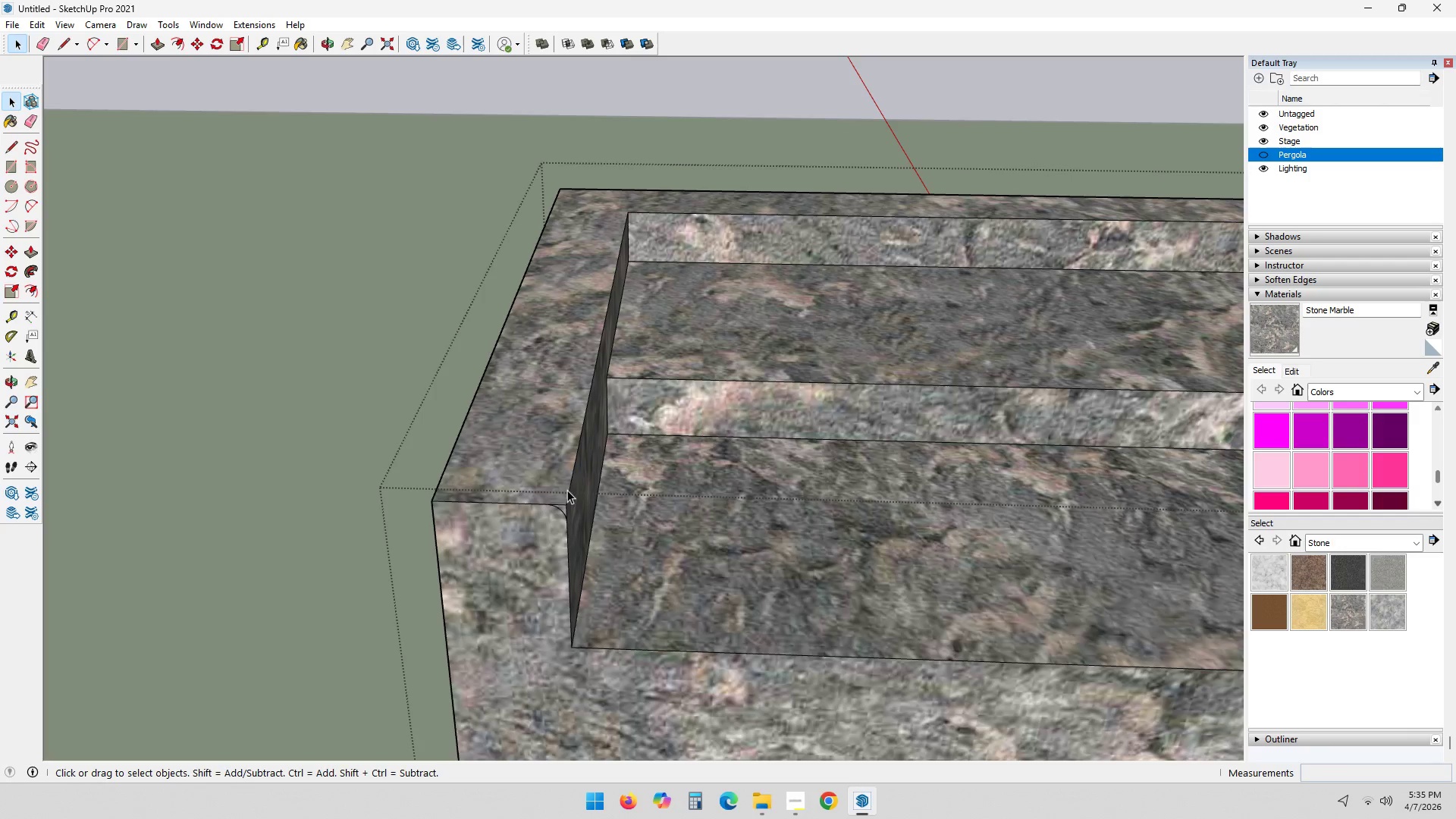 
scroll: coordinate [617, 274], scroll_direction: down, amount: 10.0
 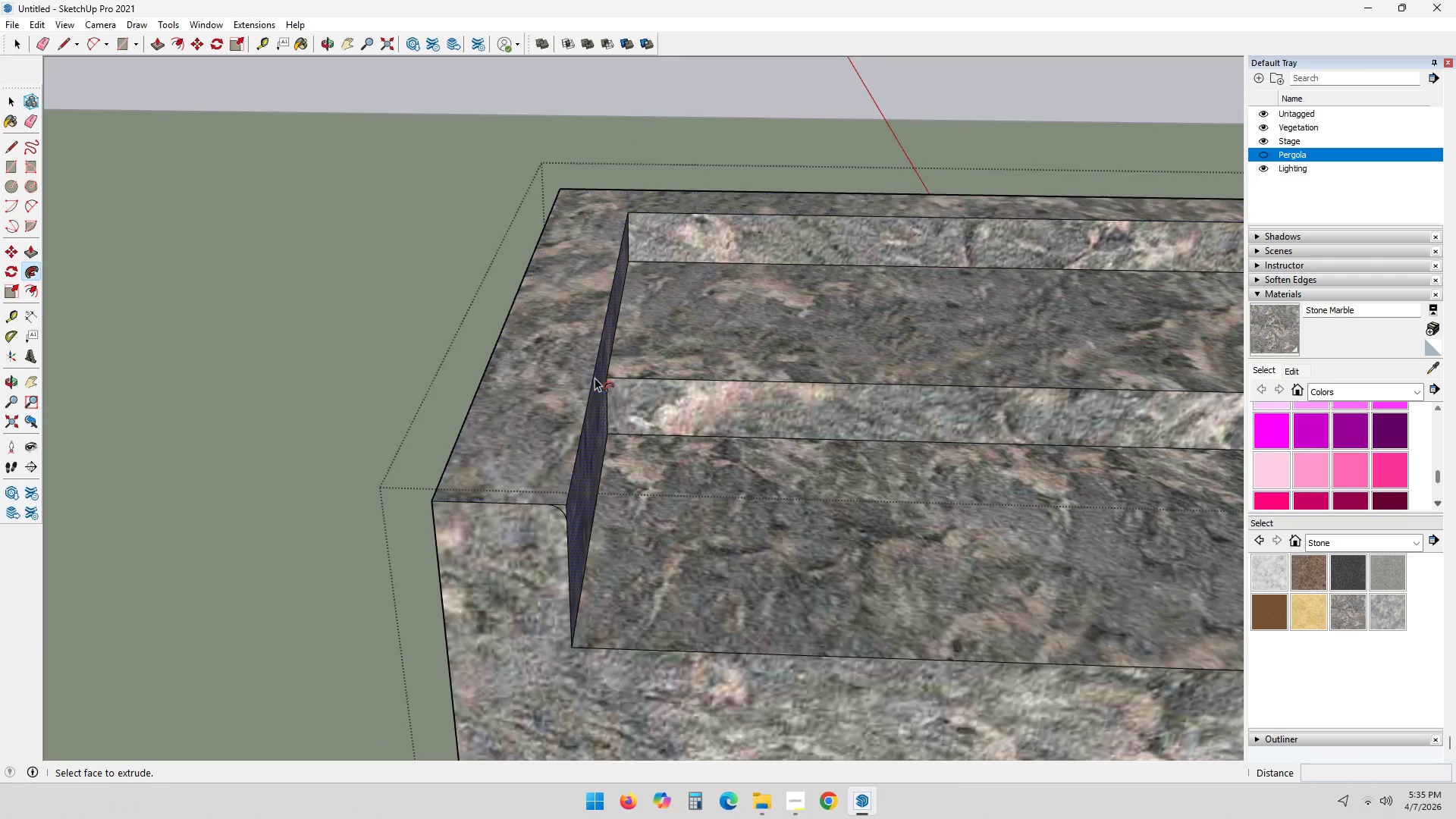 
scroll: coordinate [574, 475], scroll_direction: up, amount: 2.0
 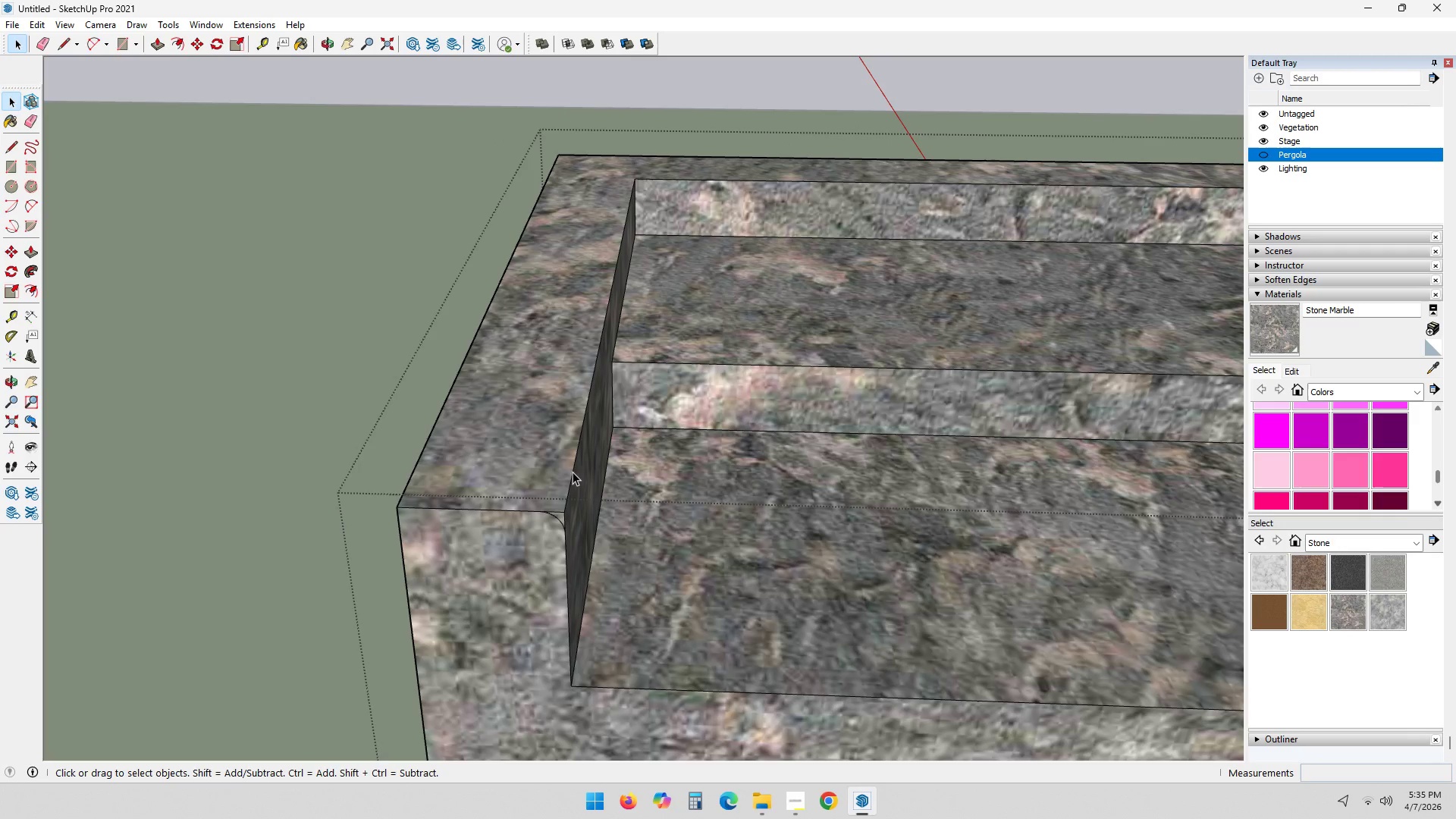 
left_click([573, 472])
 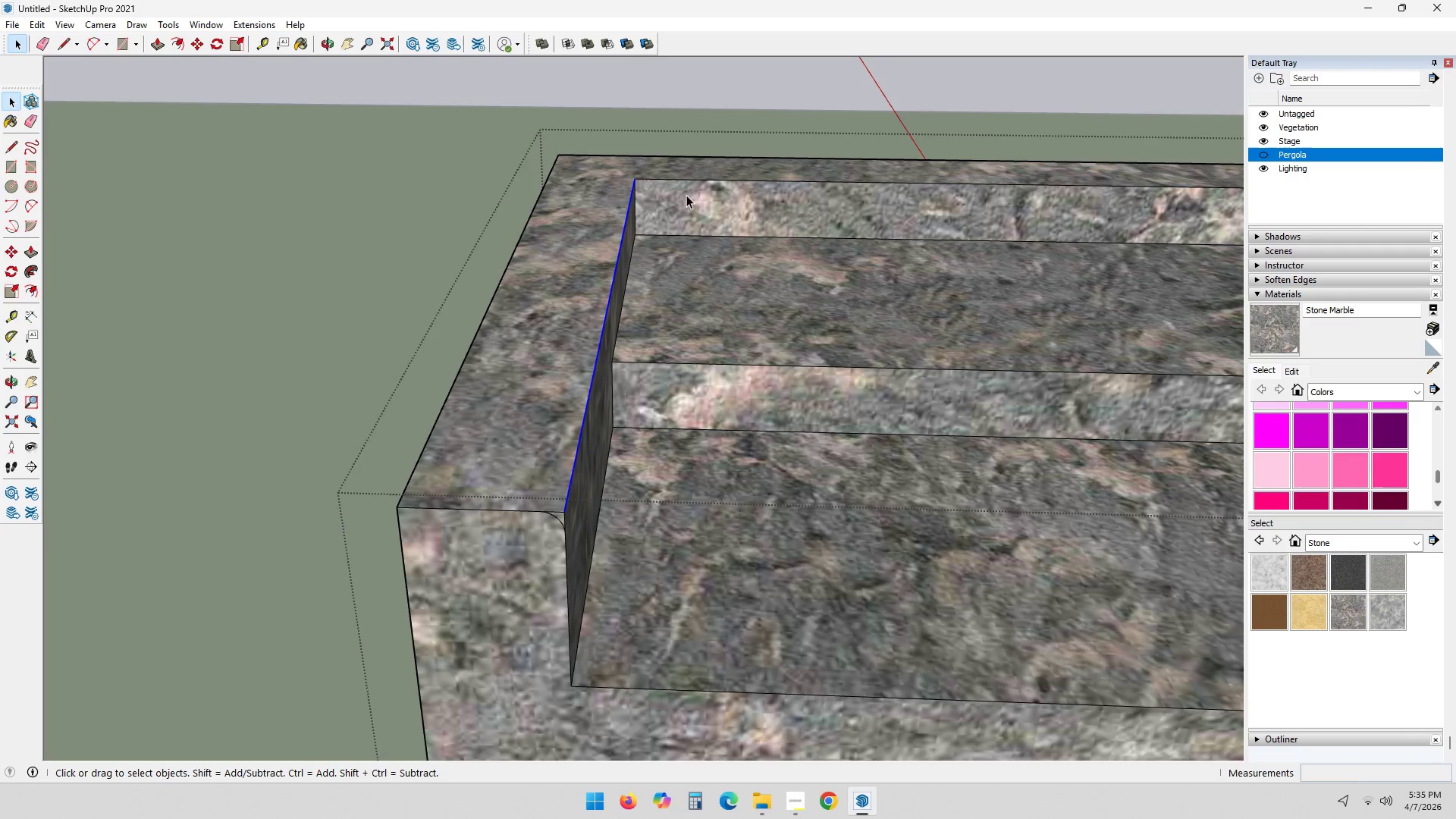 
hold_key(key=ControlLeft, duration=0.88)
left_click([689, 178])
 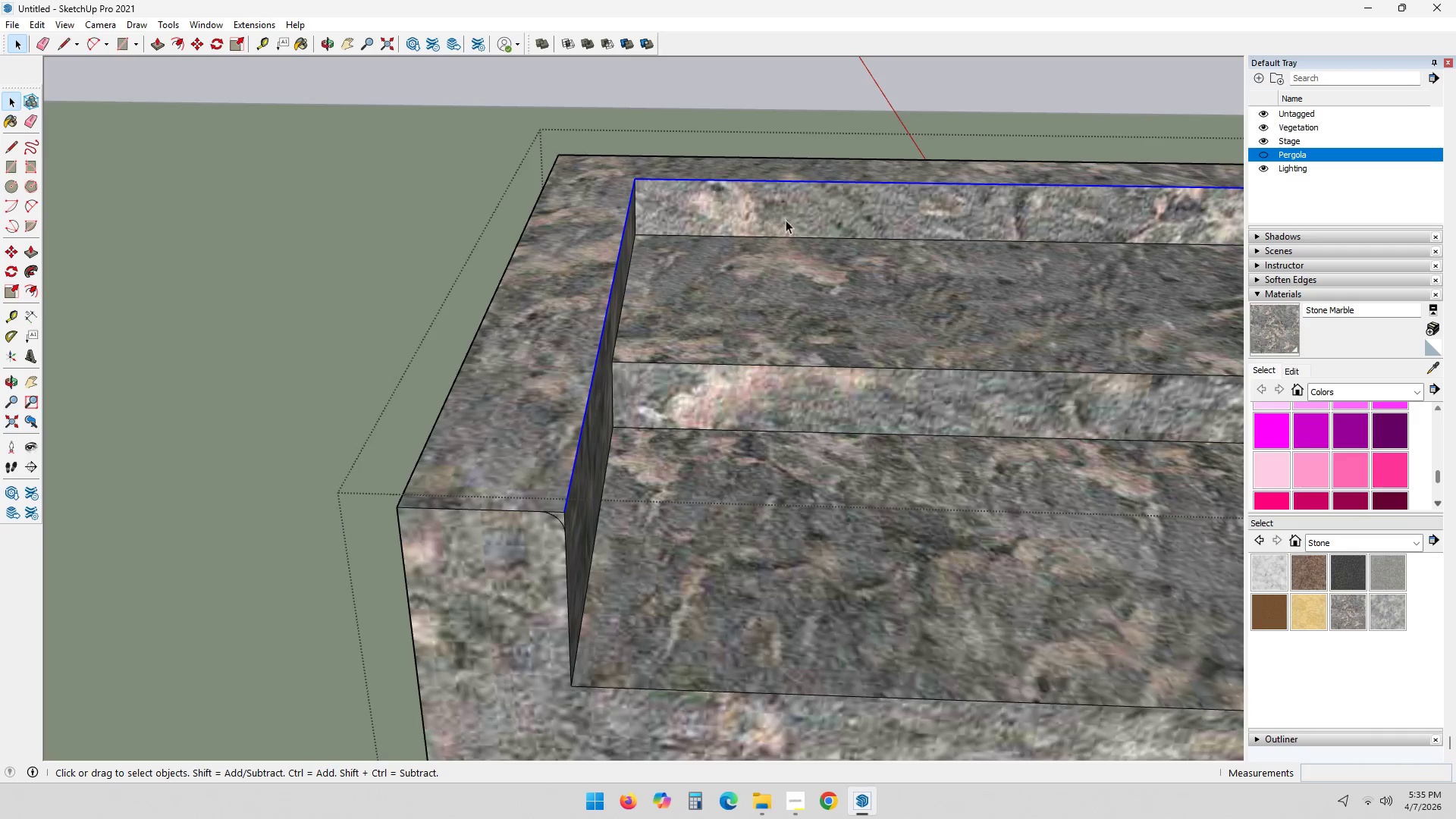 
hold_key(key=ShiftLeft, duration=0.47)
 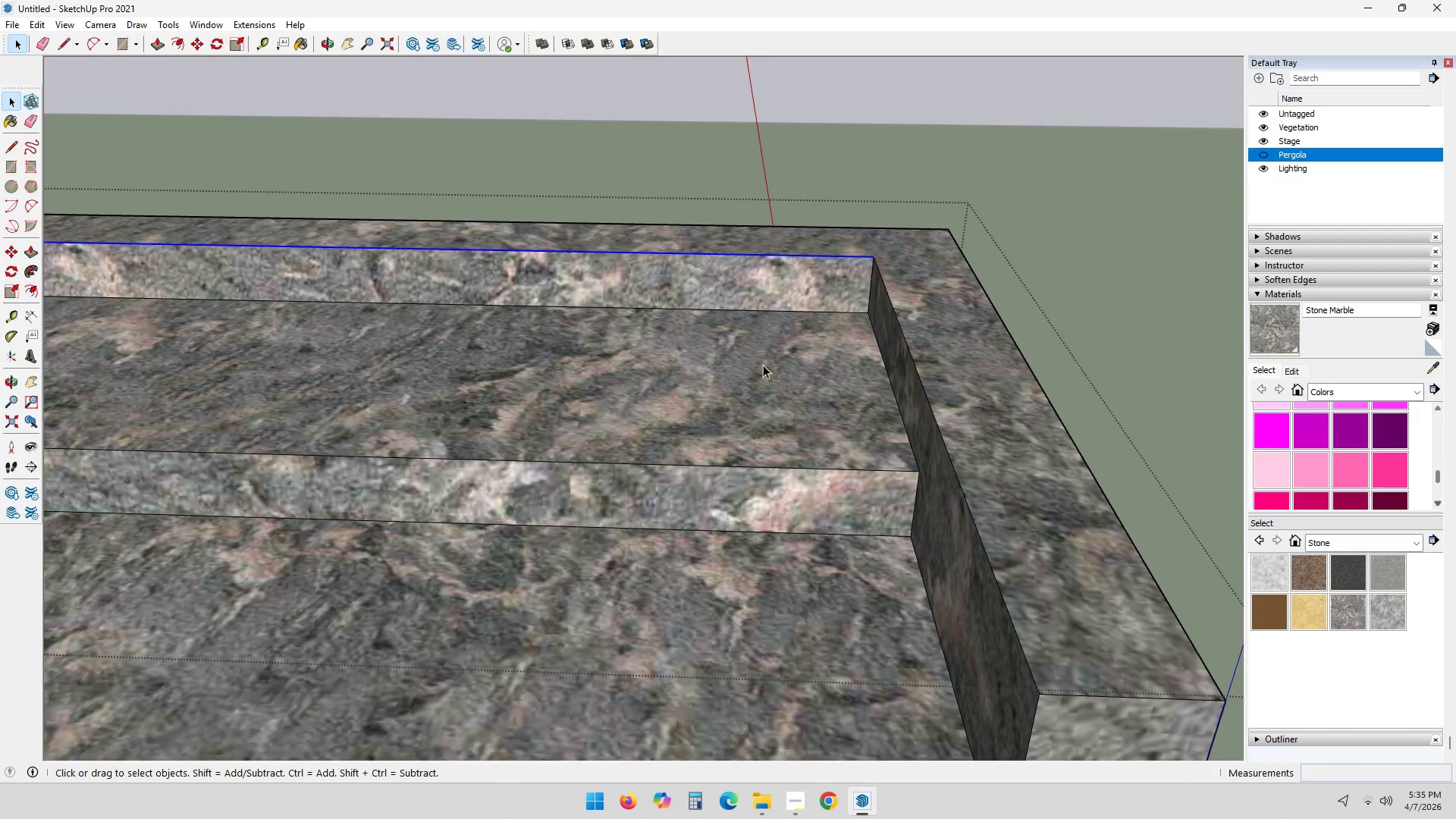 
hold_key(key=ControlLeft, duration=1.34)
left_click([883, 281])
 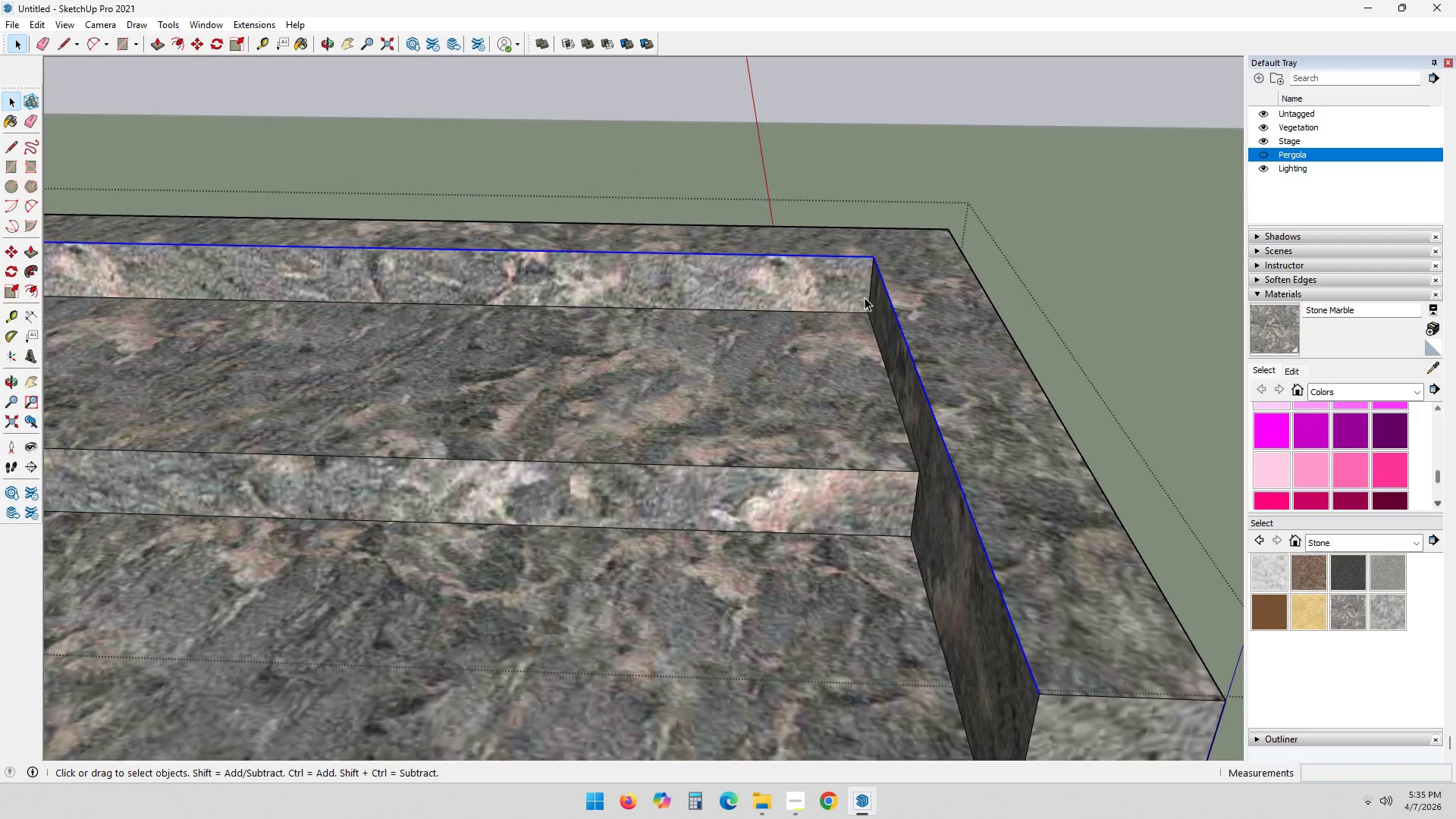 
scroll: coordinate [802, 315], scroll_direction: down, amount: 5.0
 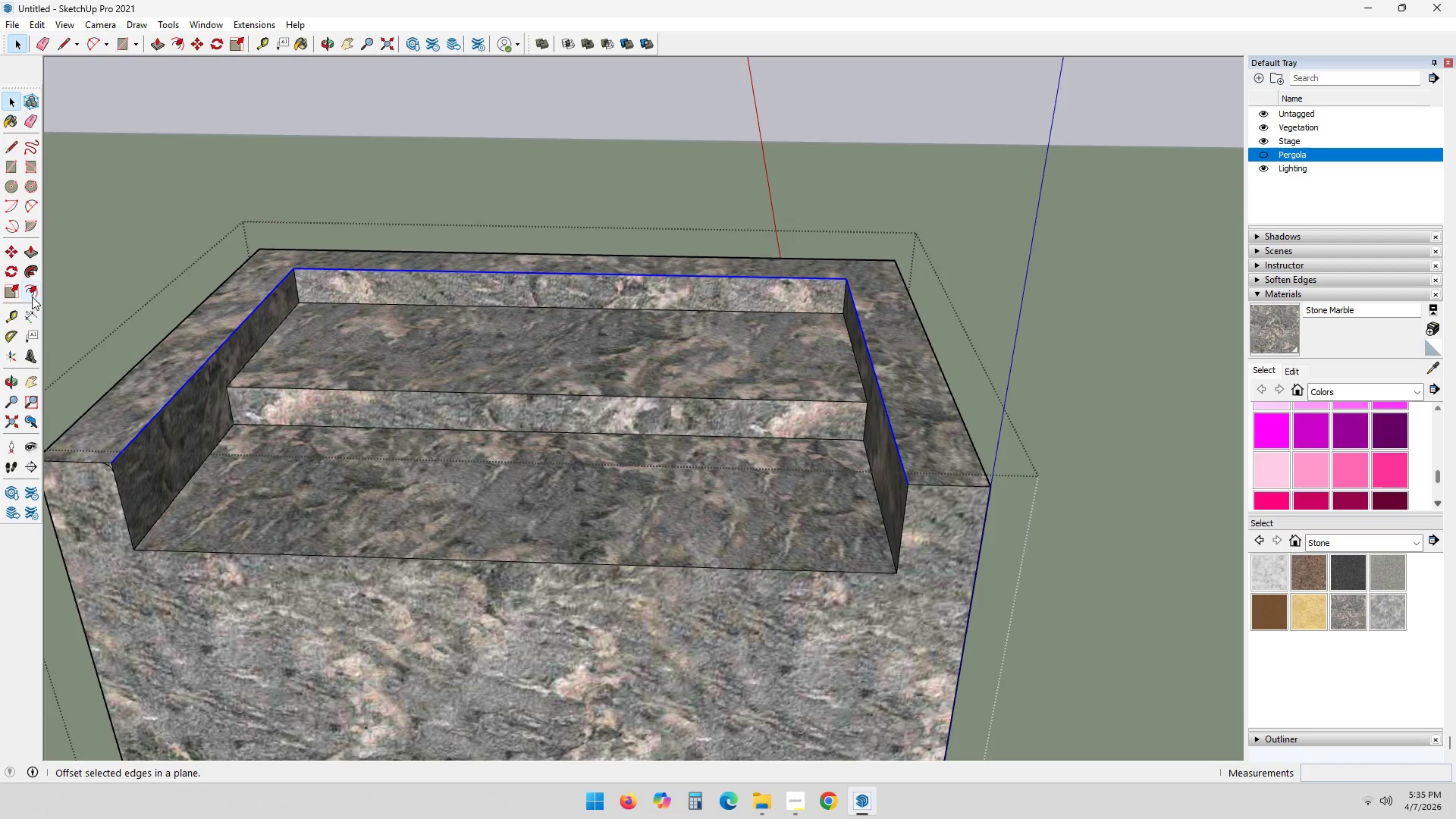 
left_click([32, 267])
 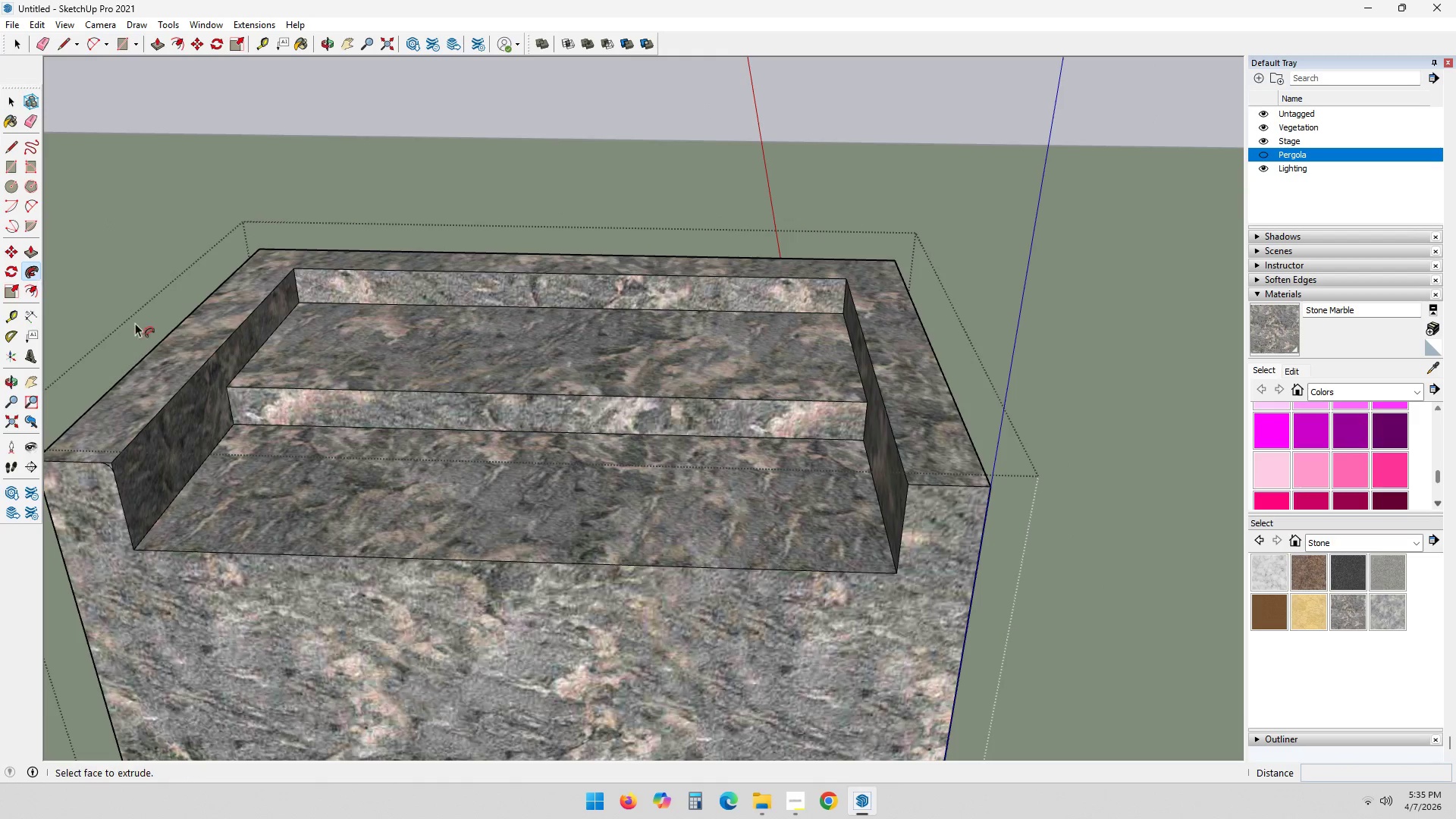 
hold_key(key=ShiftLeft, duration=0.33)
 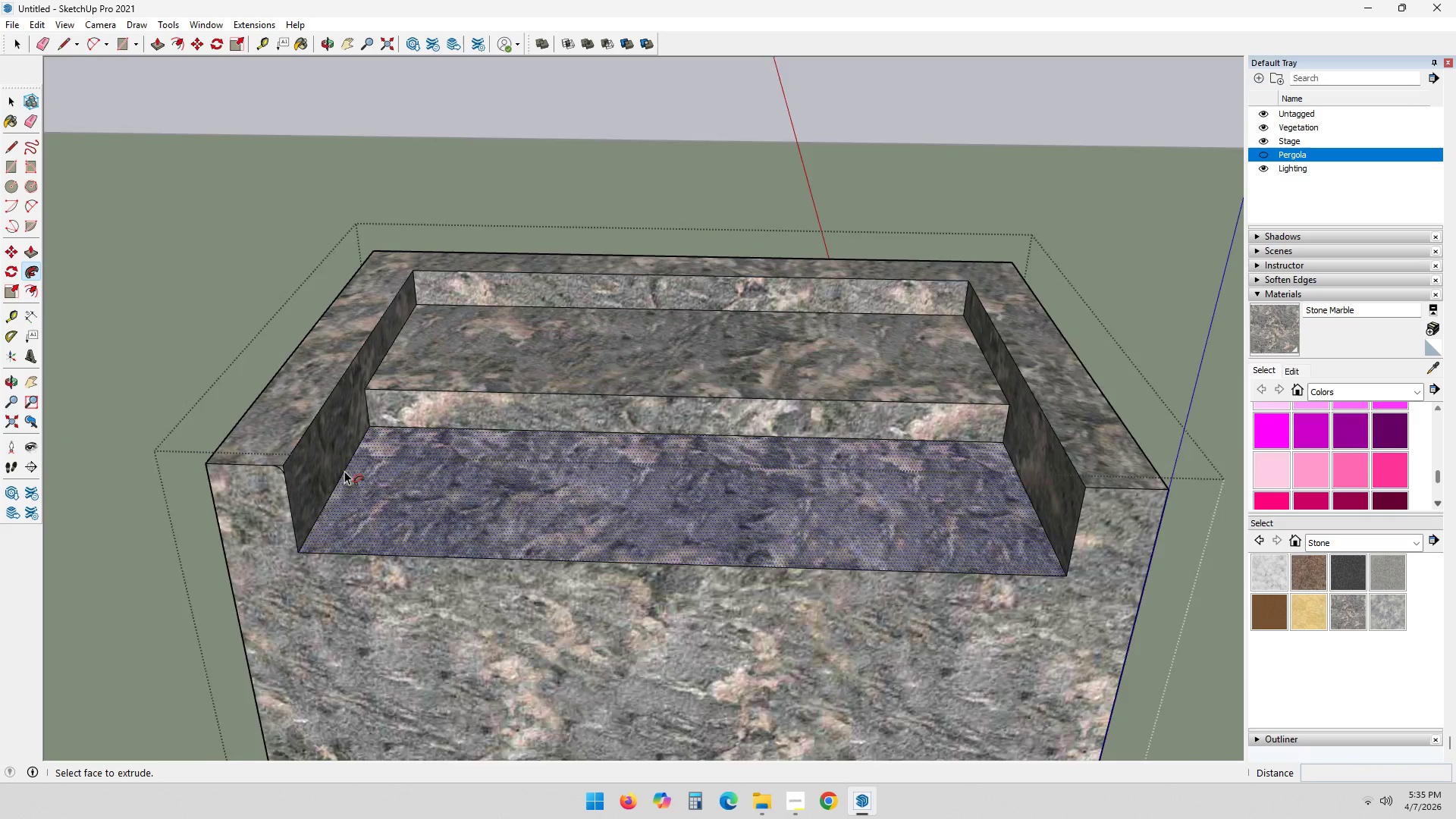 
scroll: coordinate [267, 469], scroll_direction: up, amount: 10.0
 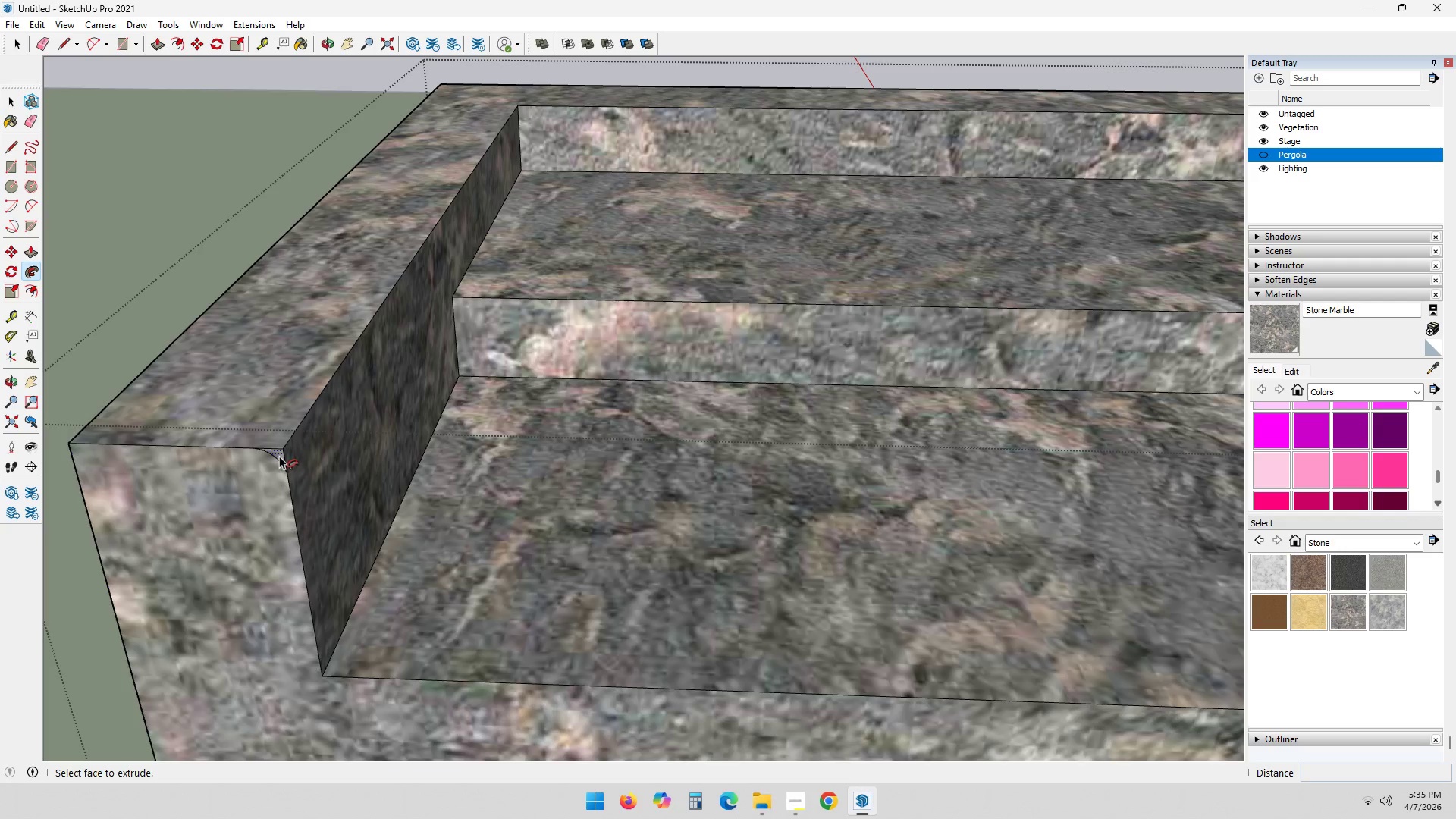 
left_click([279, 456])
 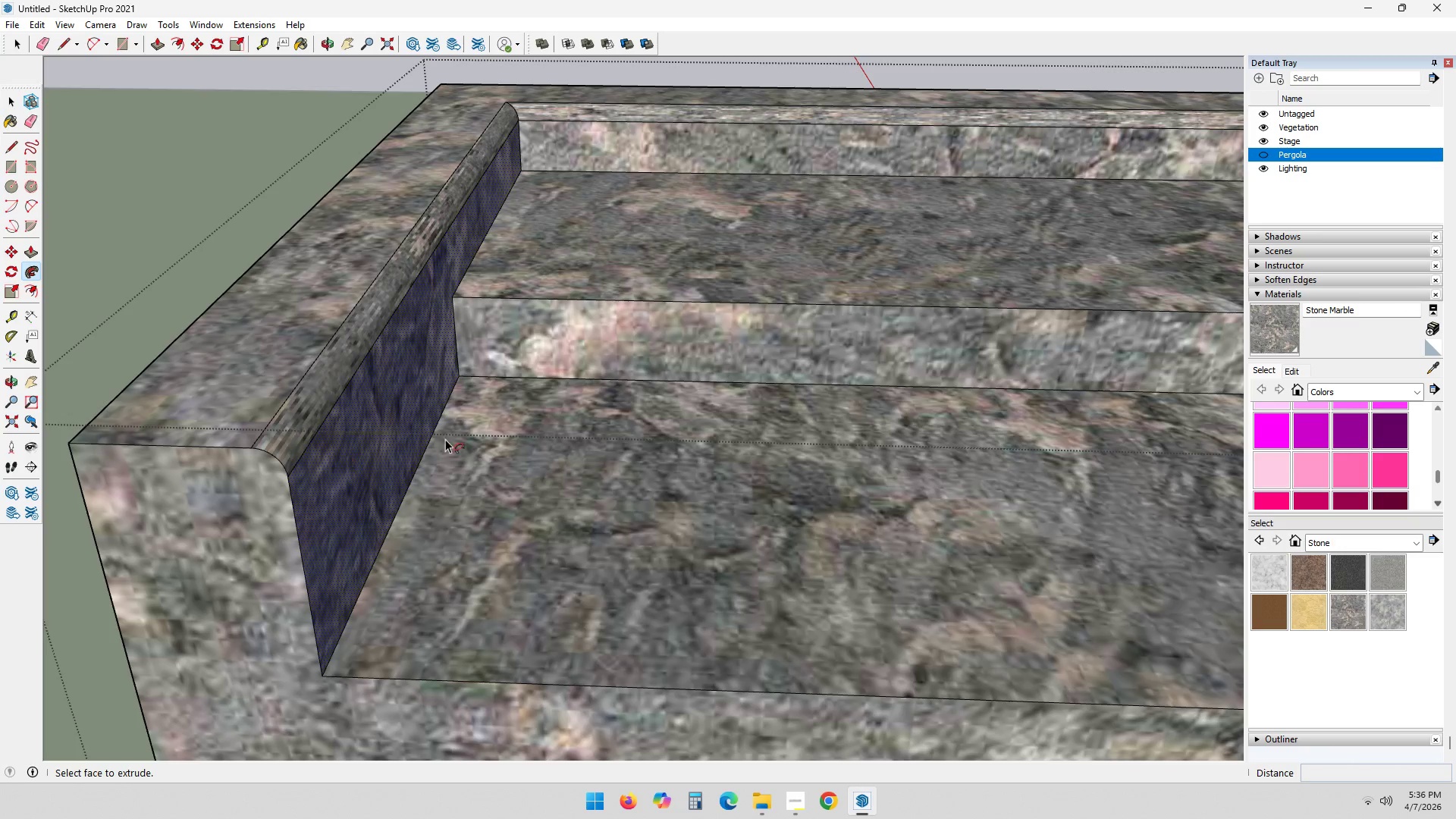 
hold_key(key=ShiftLeft, duration=0.89)
 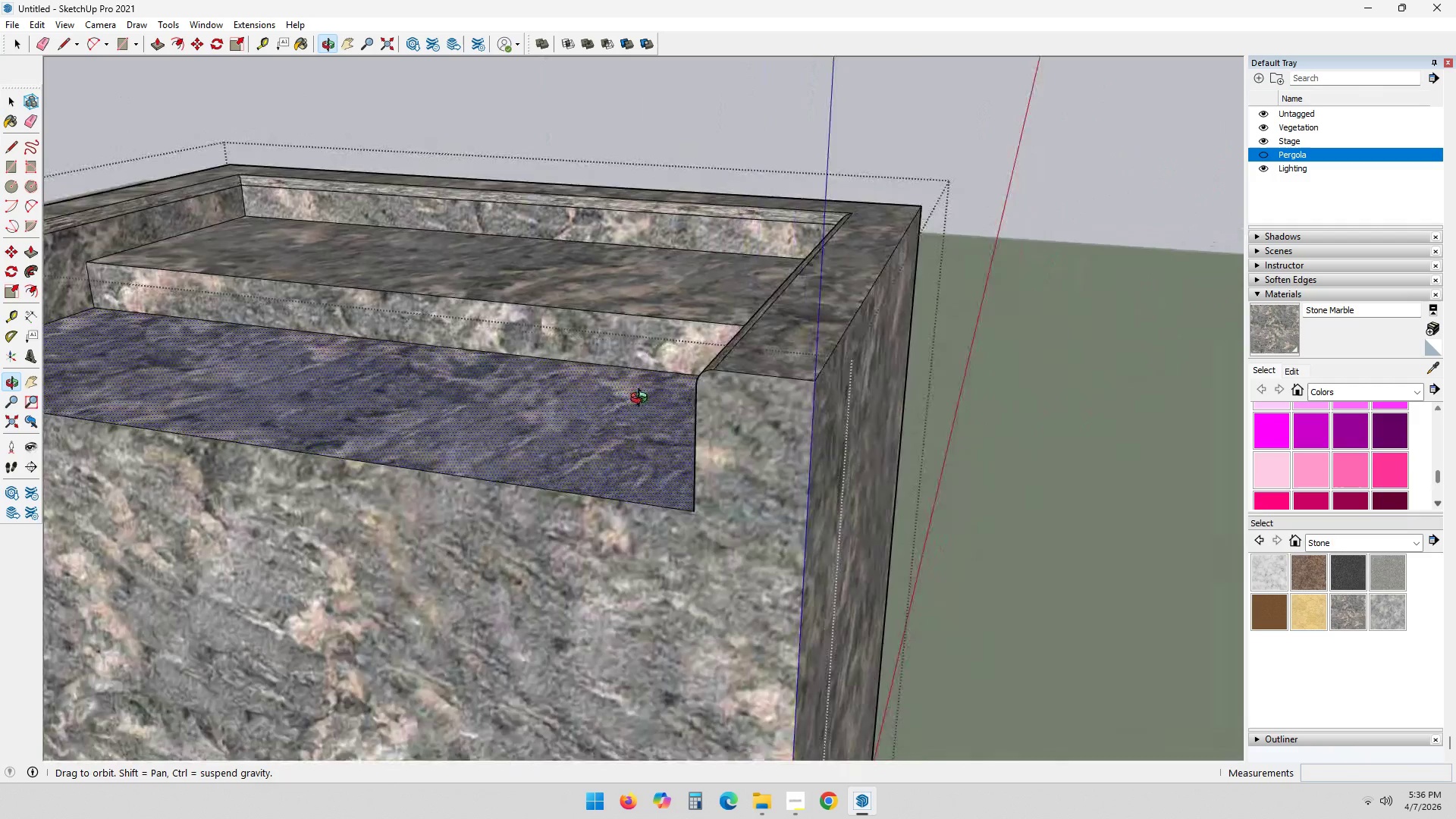 
scroll: coordinate [861, 459], scroll_direction: down, amount: 7.0
 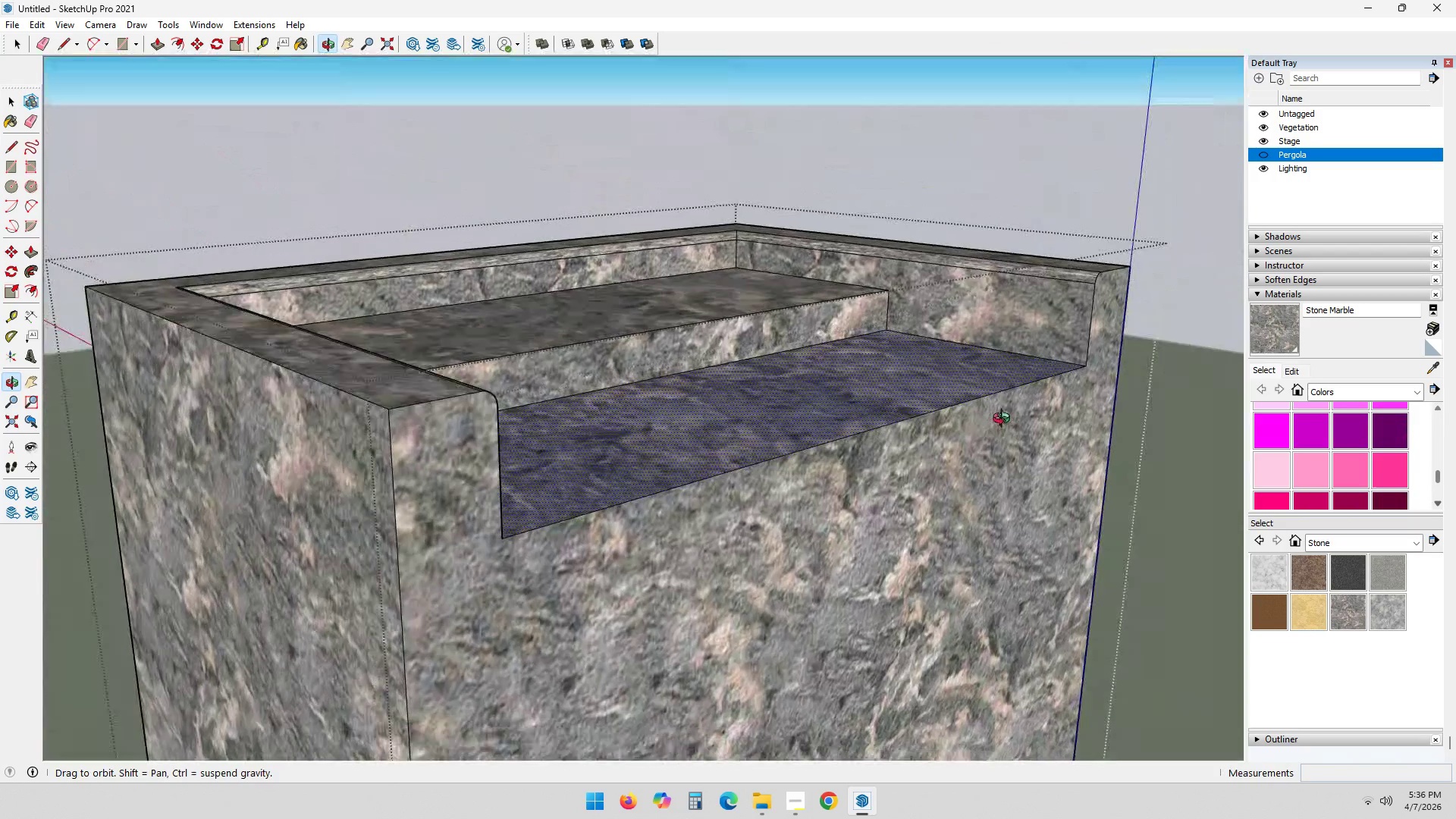 
scroll: coordinate [313, 510], scroll_direction: up, amount: 7.0
 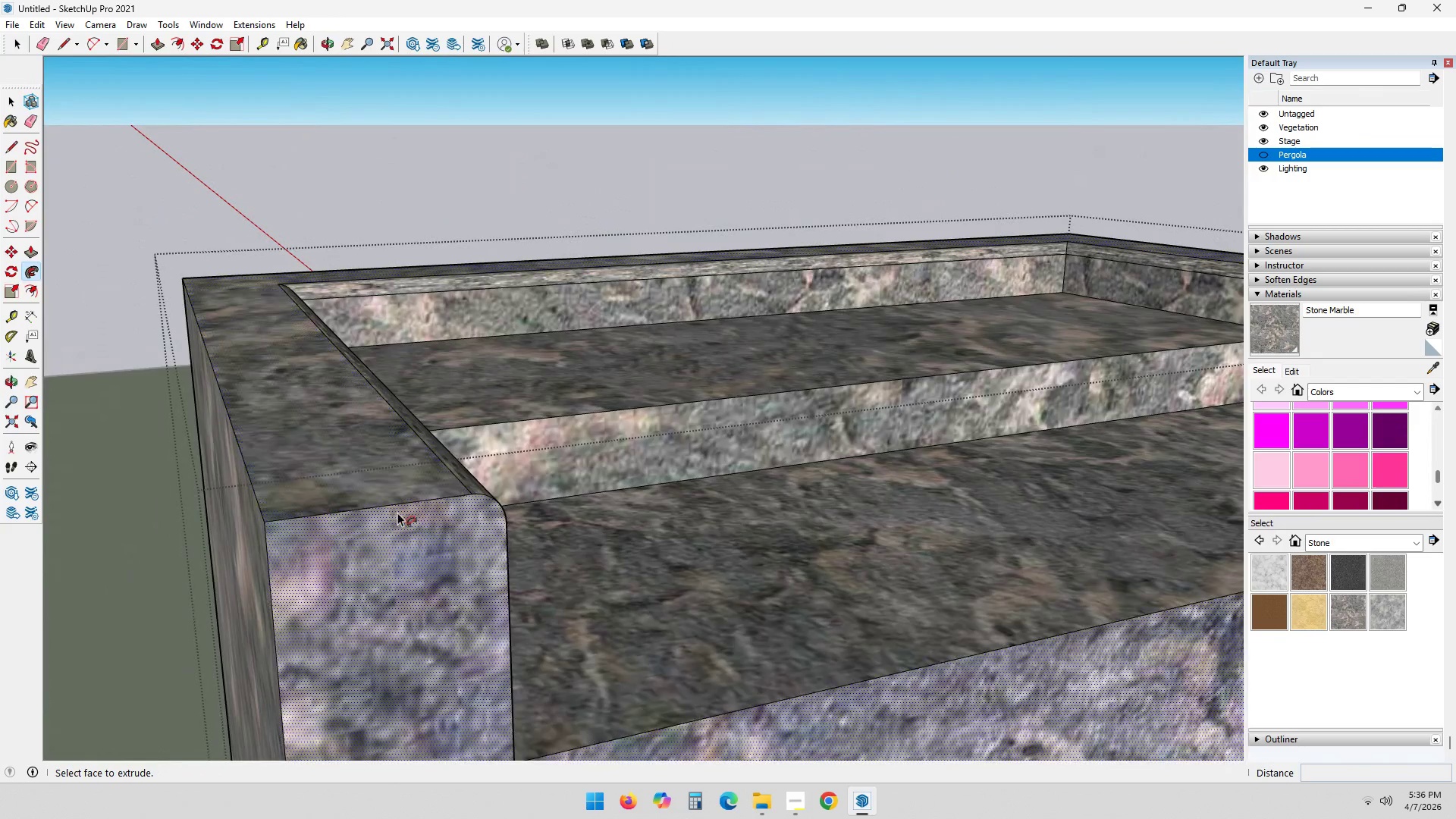 
key(A)
 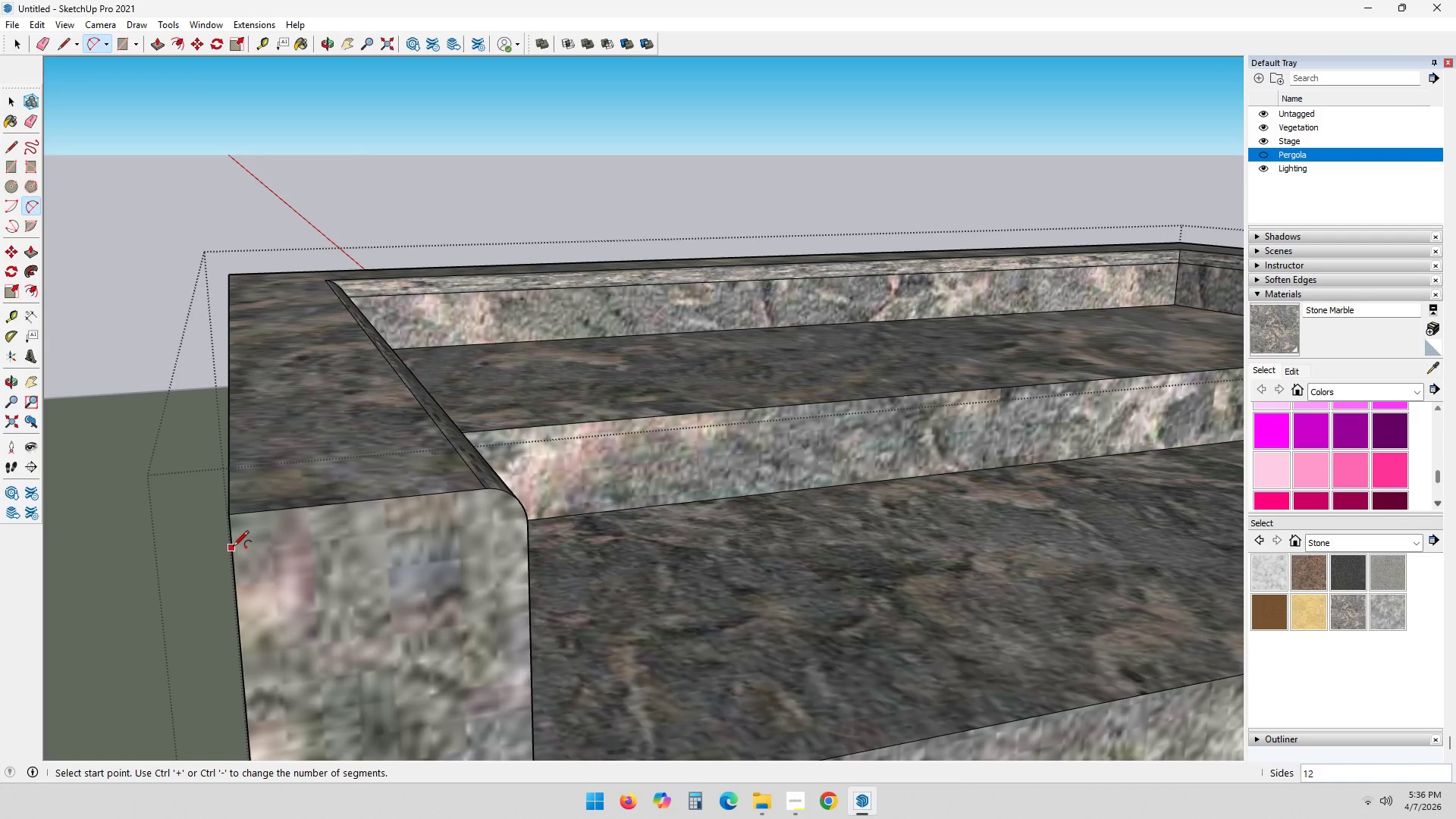 
scroll: coordinate [443, 514], scroll_direction: up, amount: 2.0
 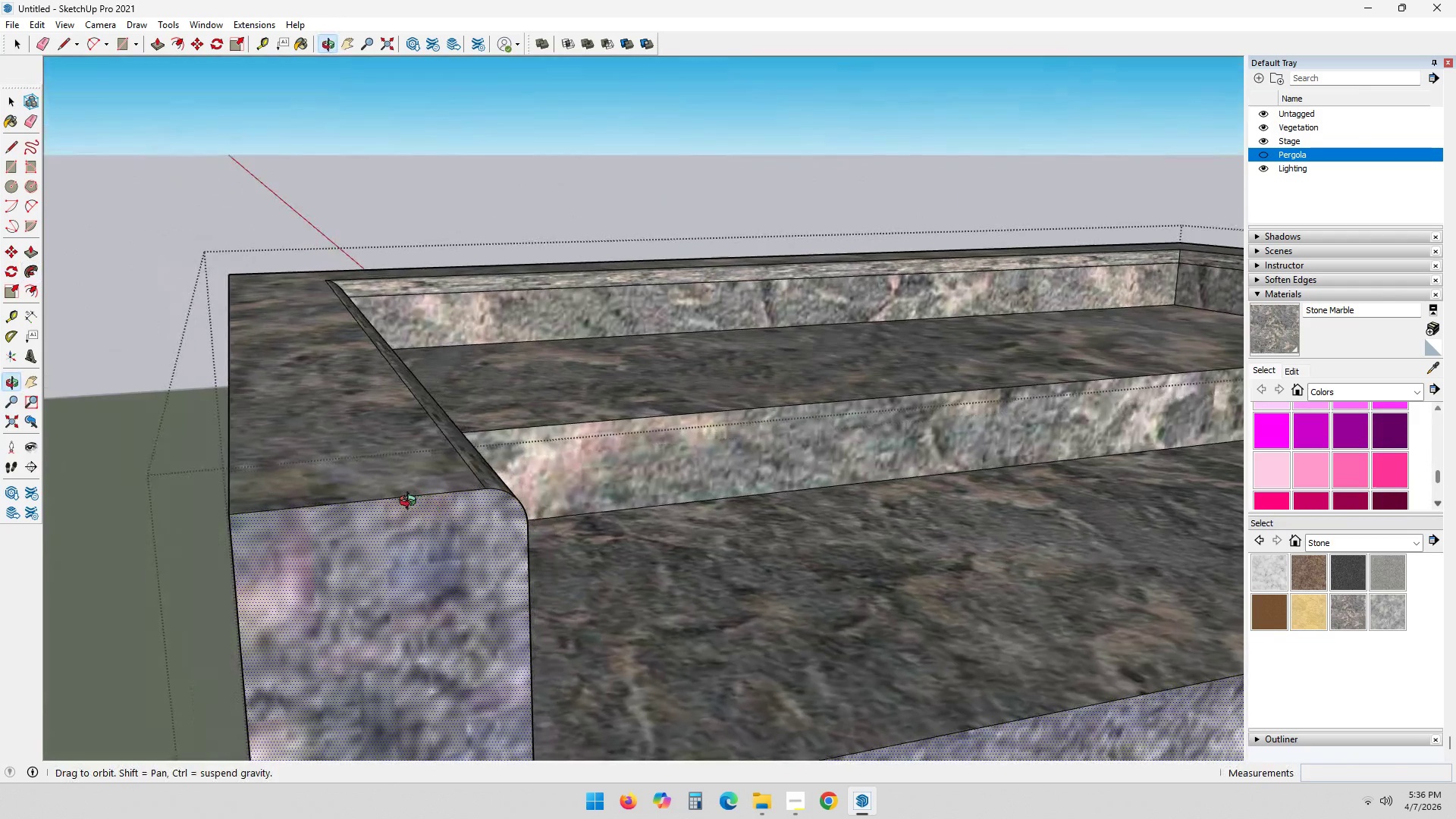 
wait(5.08)
 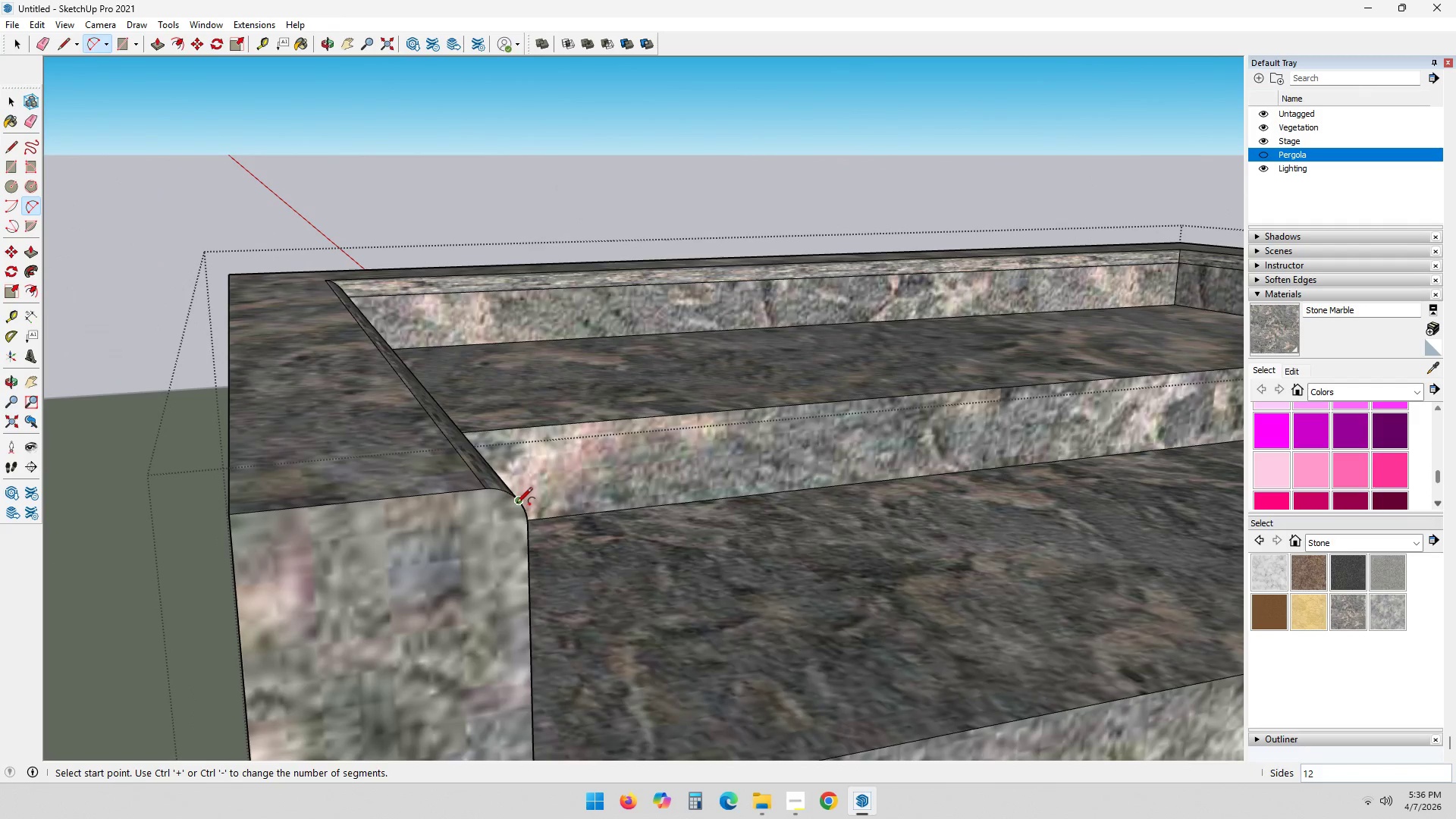 
key(L)
 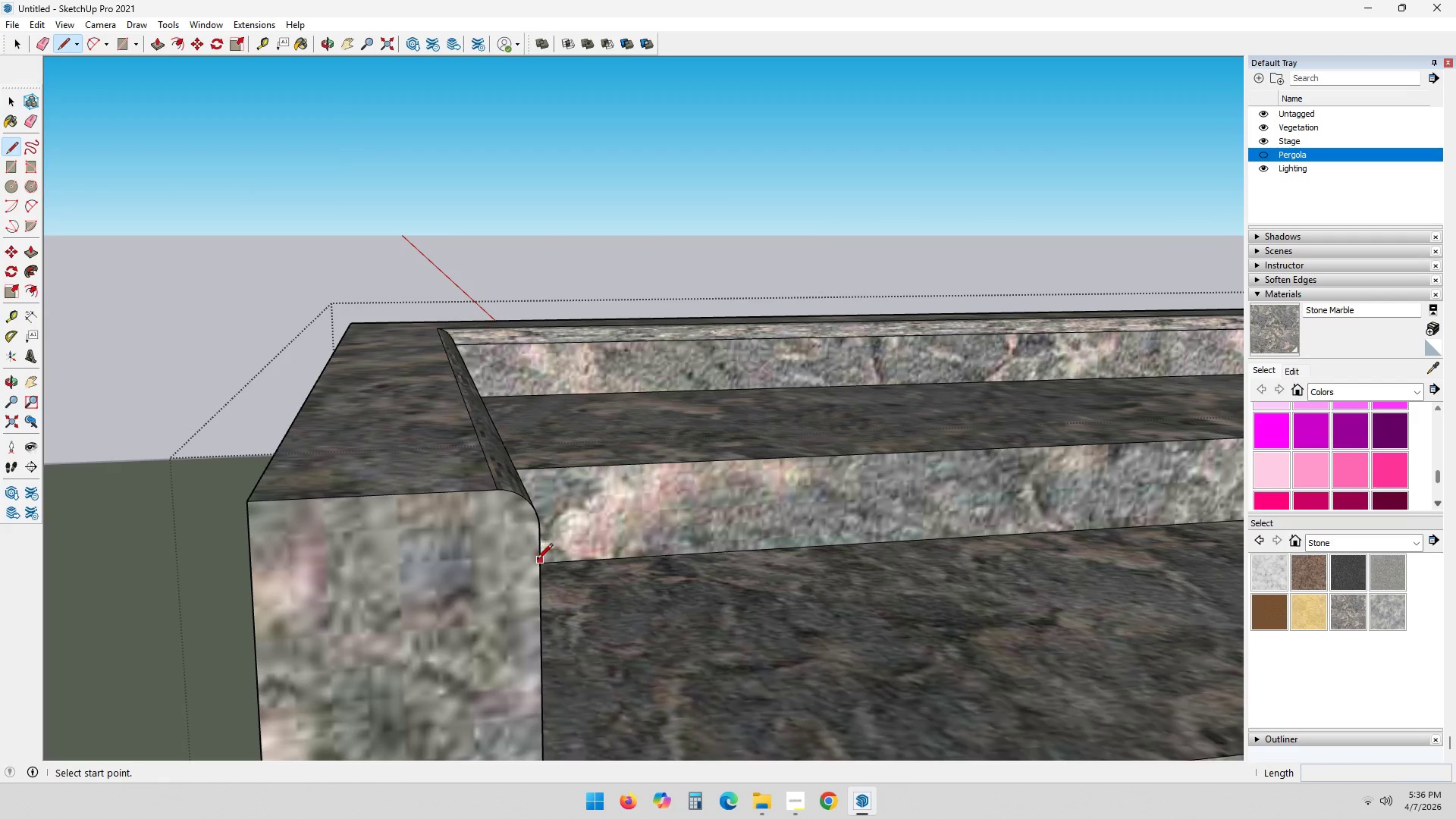 
left_click([540, 535])
 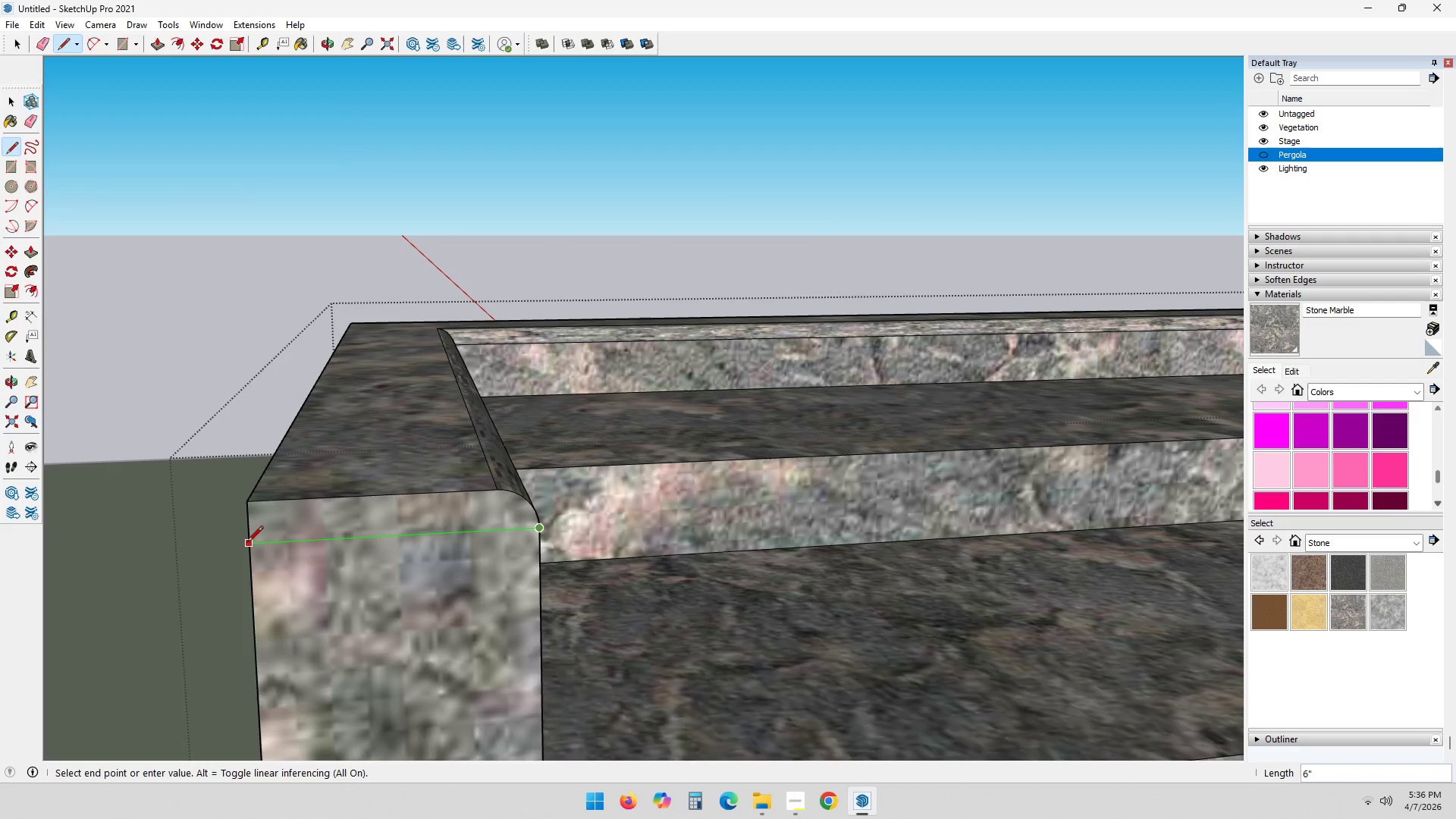 
left_click([247, 543])
 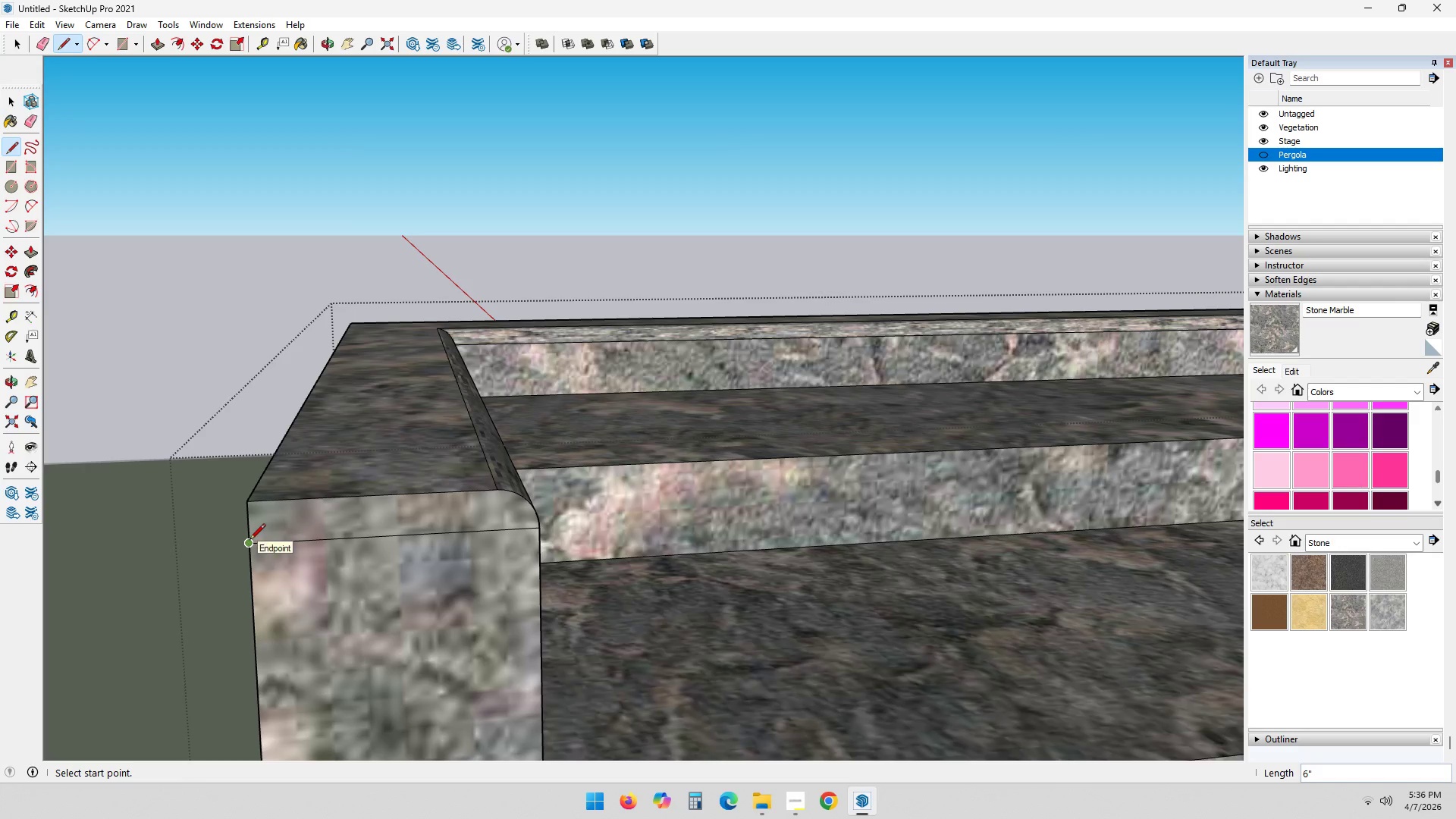 
key(A)
 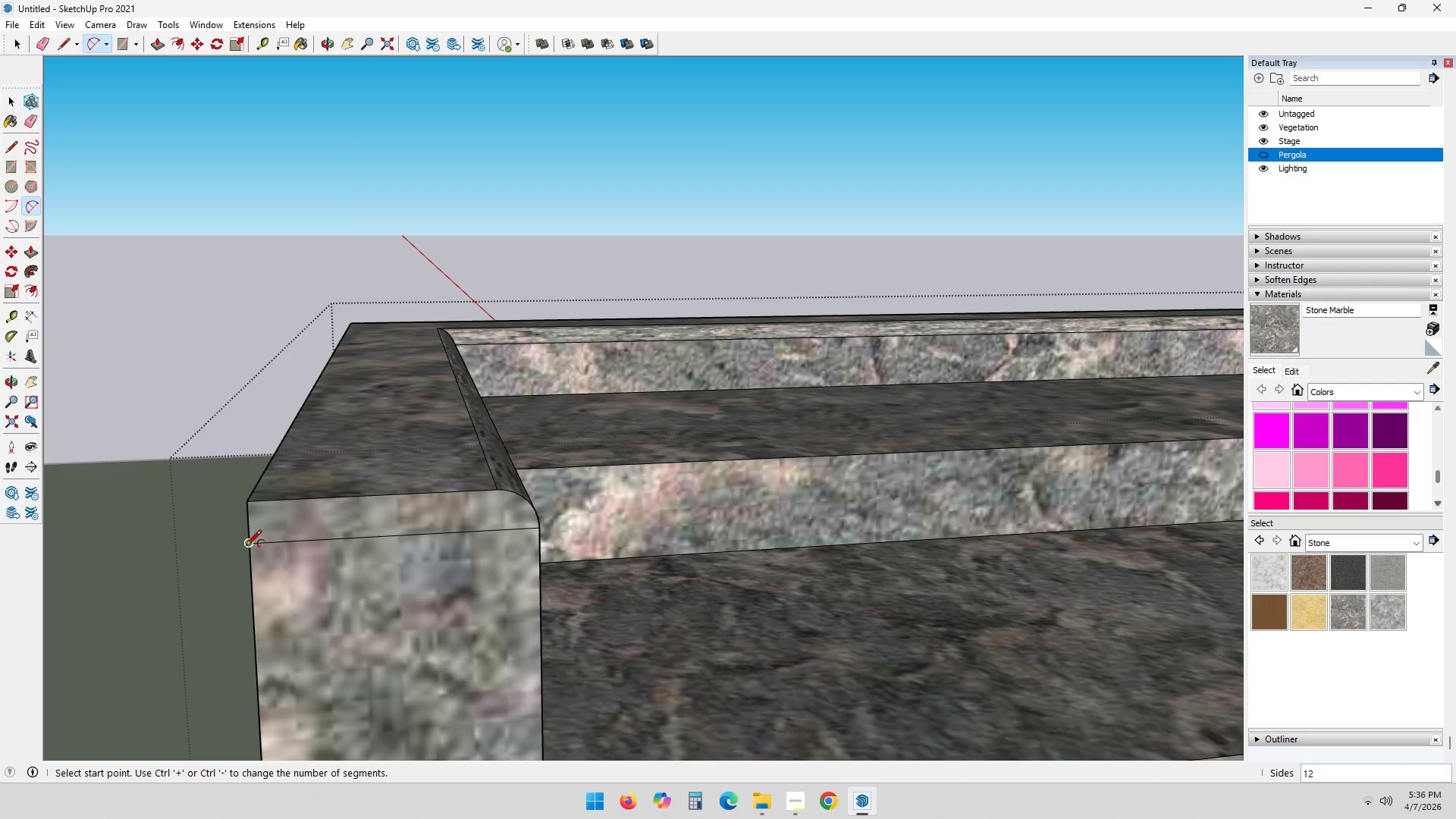 
left_click([246, 548])
 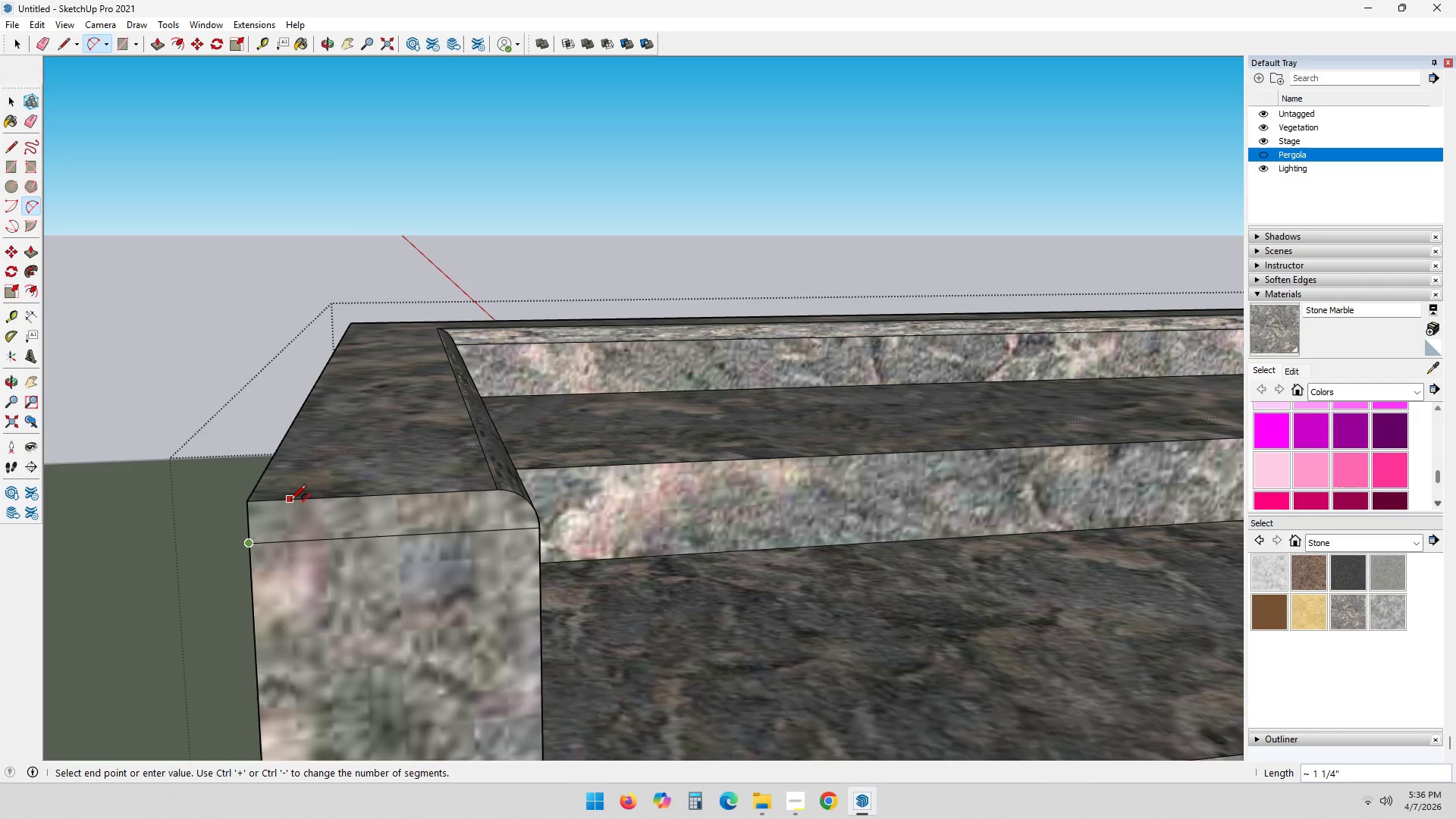 
left_click([245, 503])
 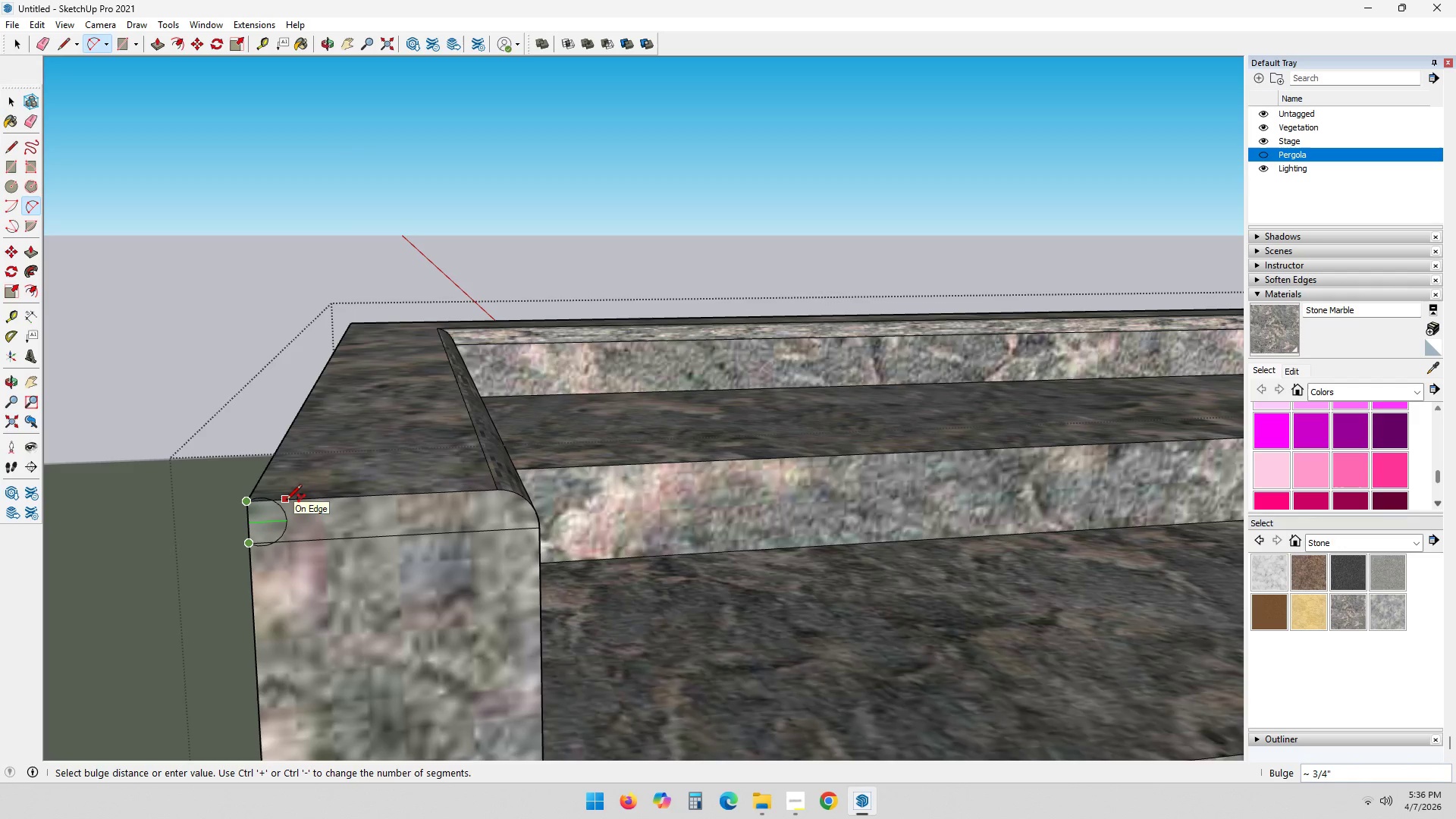 
key(Escape)
 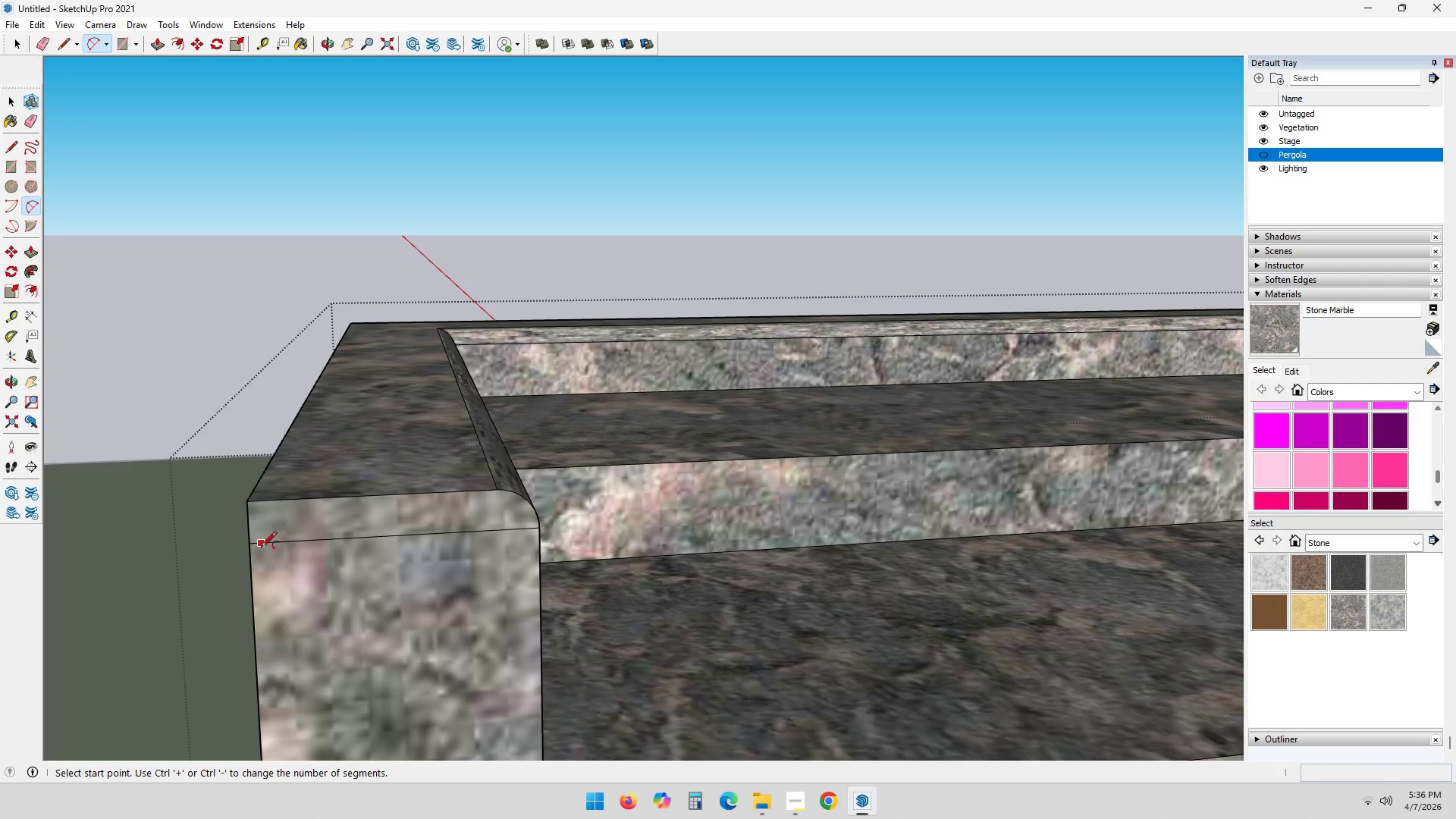 
key(A)
 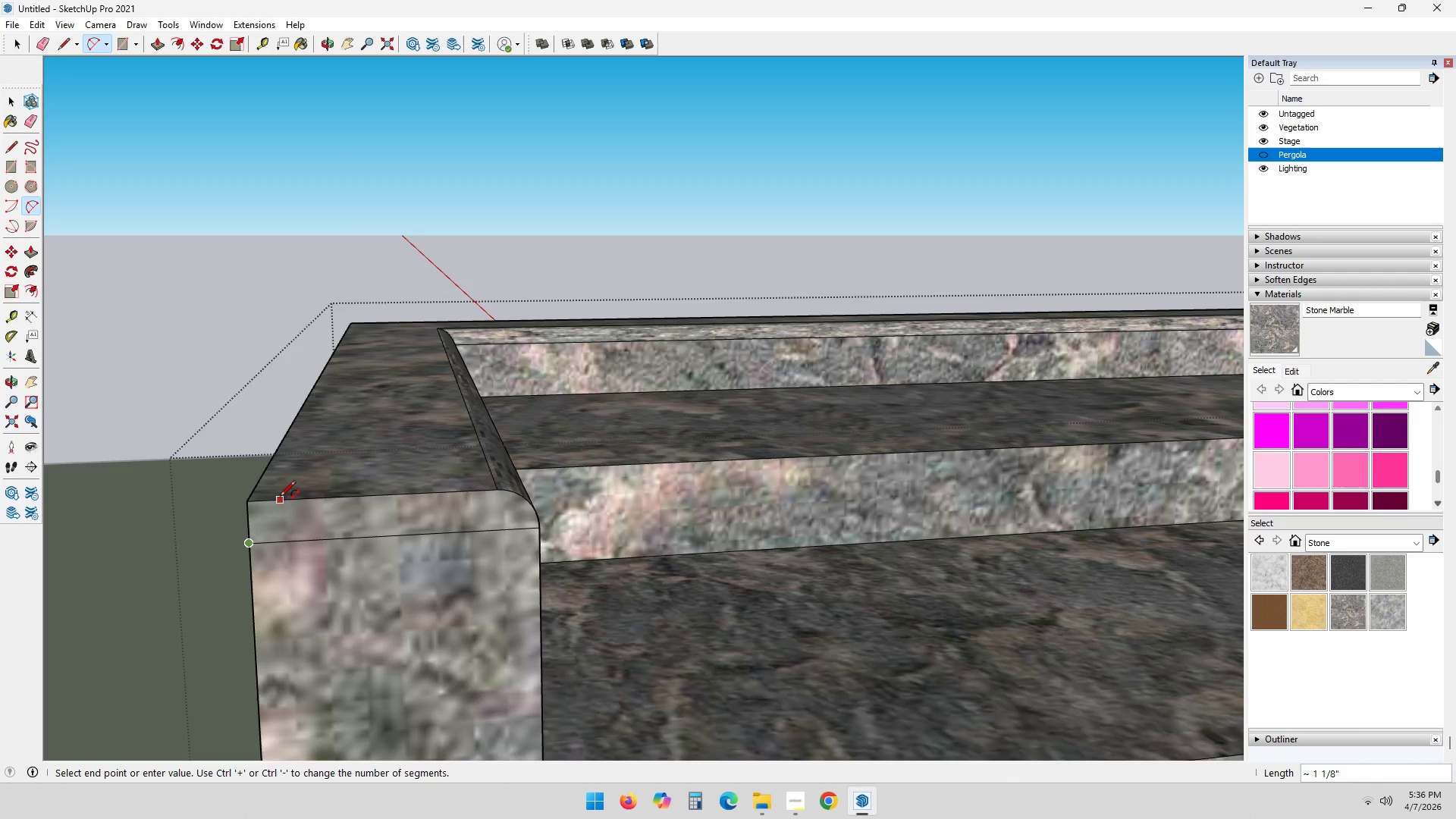 
key(Space)
 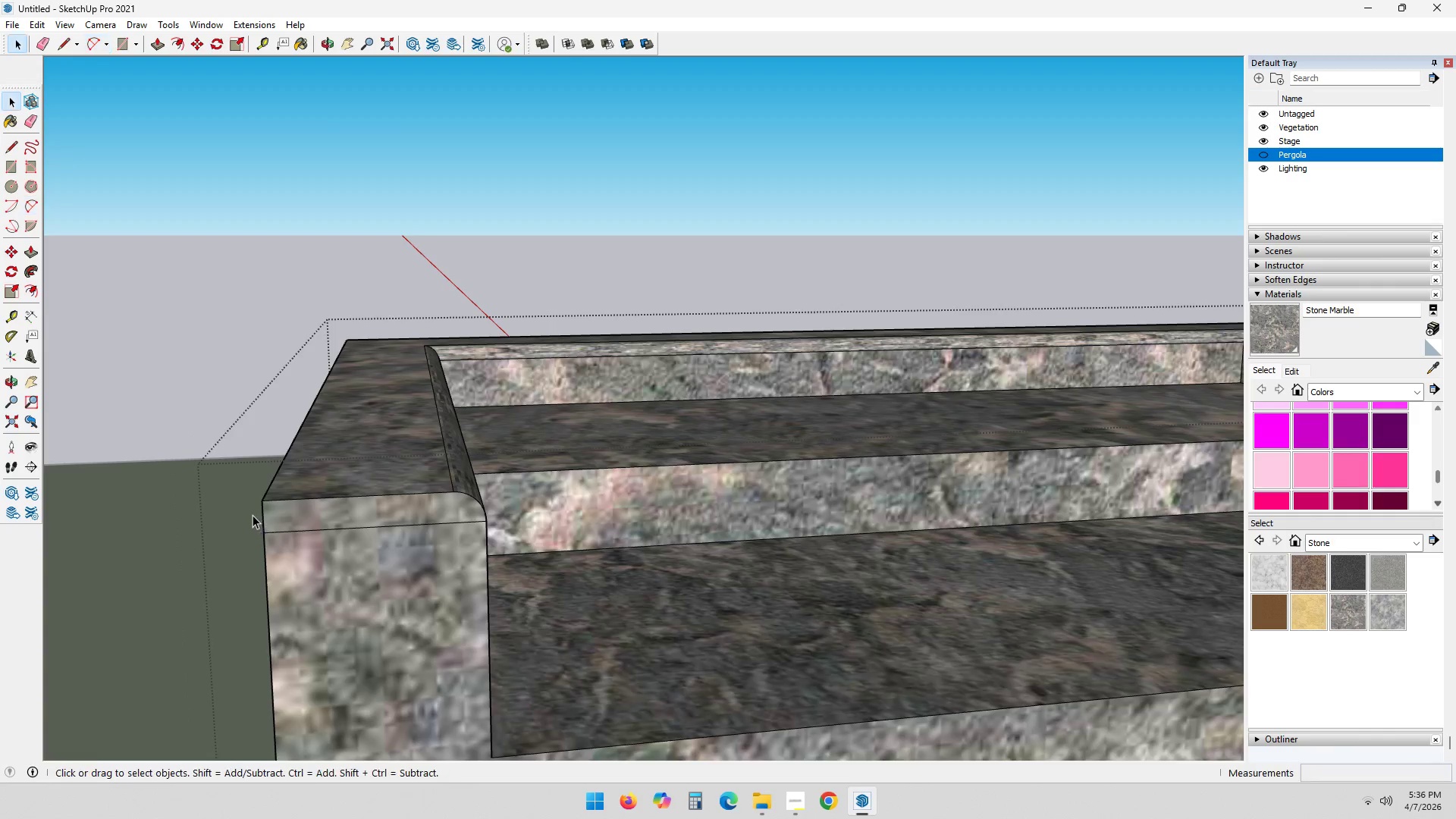 
scroll: coordinate [309, 499], scroll_direction: down, amount: 3.0
 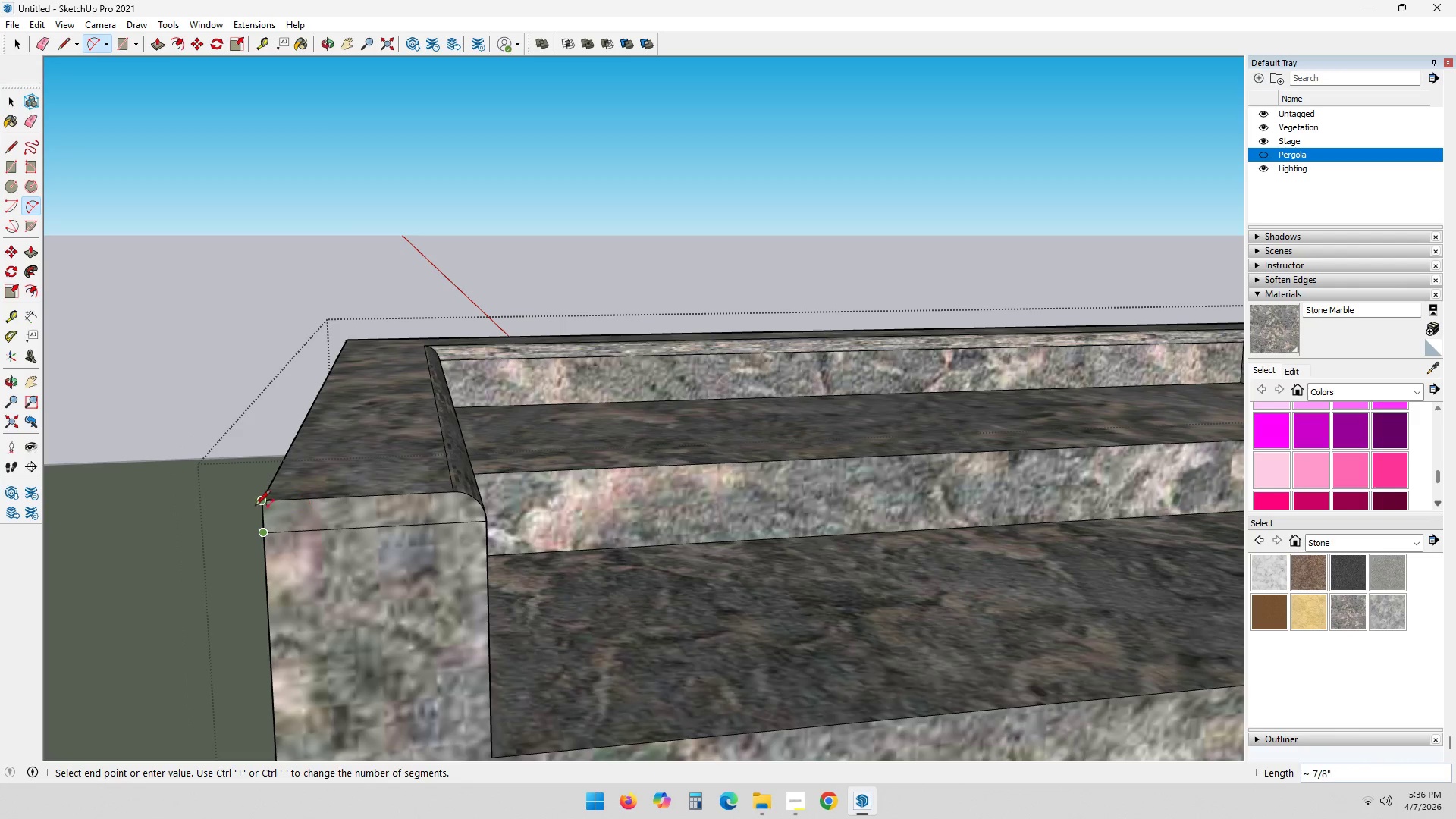 
scroll: coordinate [361, 530], scroll_direction: none, amount: 0.0
 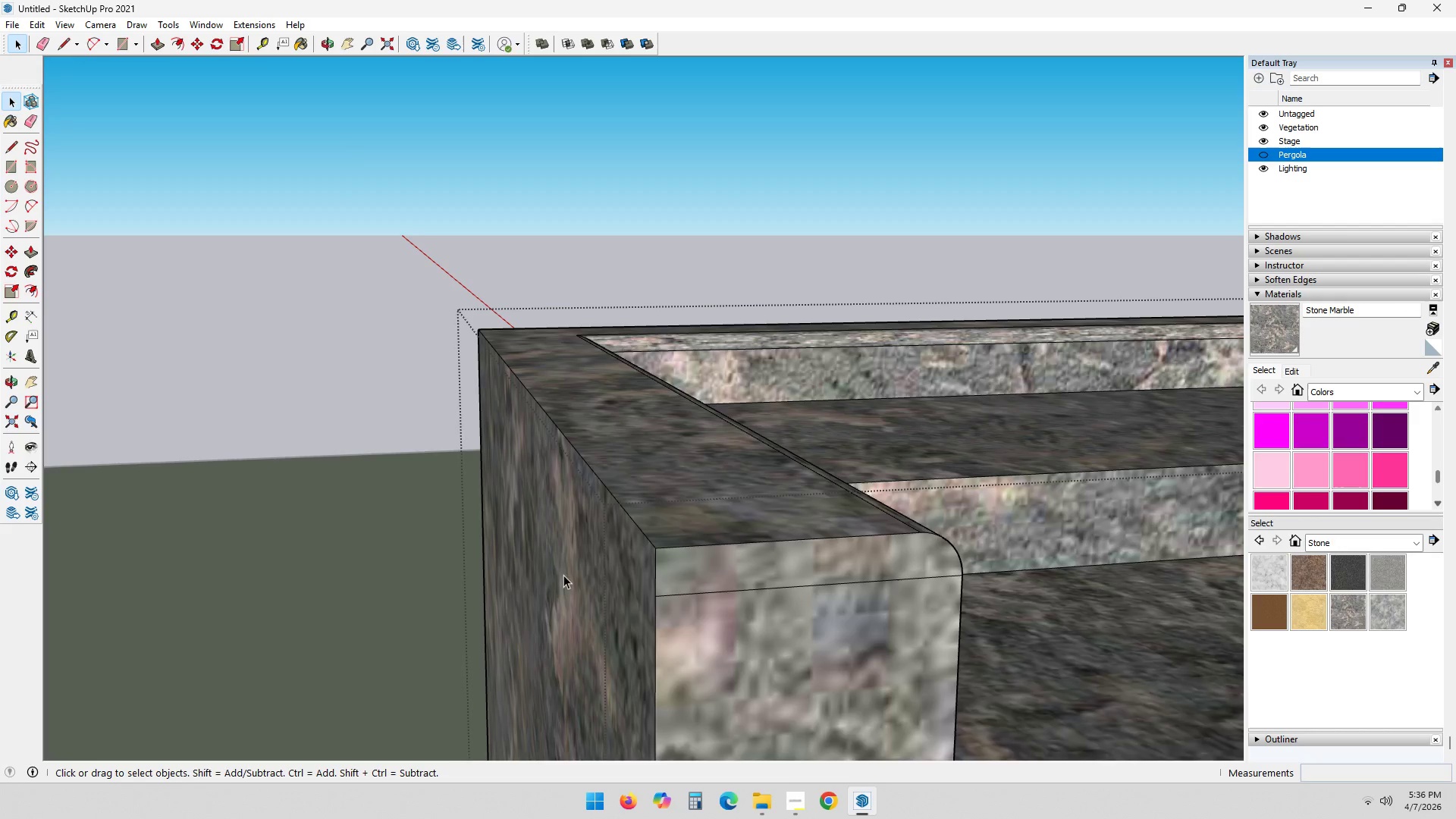 
scroll: coordinate [626, 580], scroll_direction: up, amount: 2.0
 